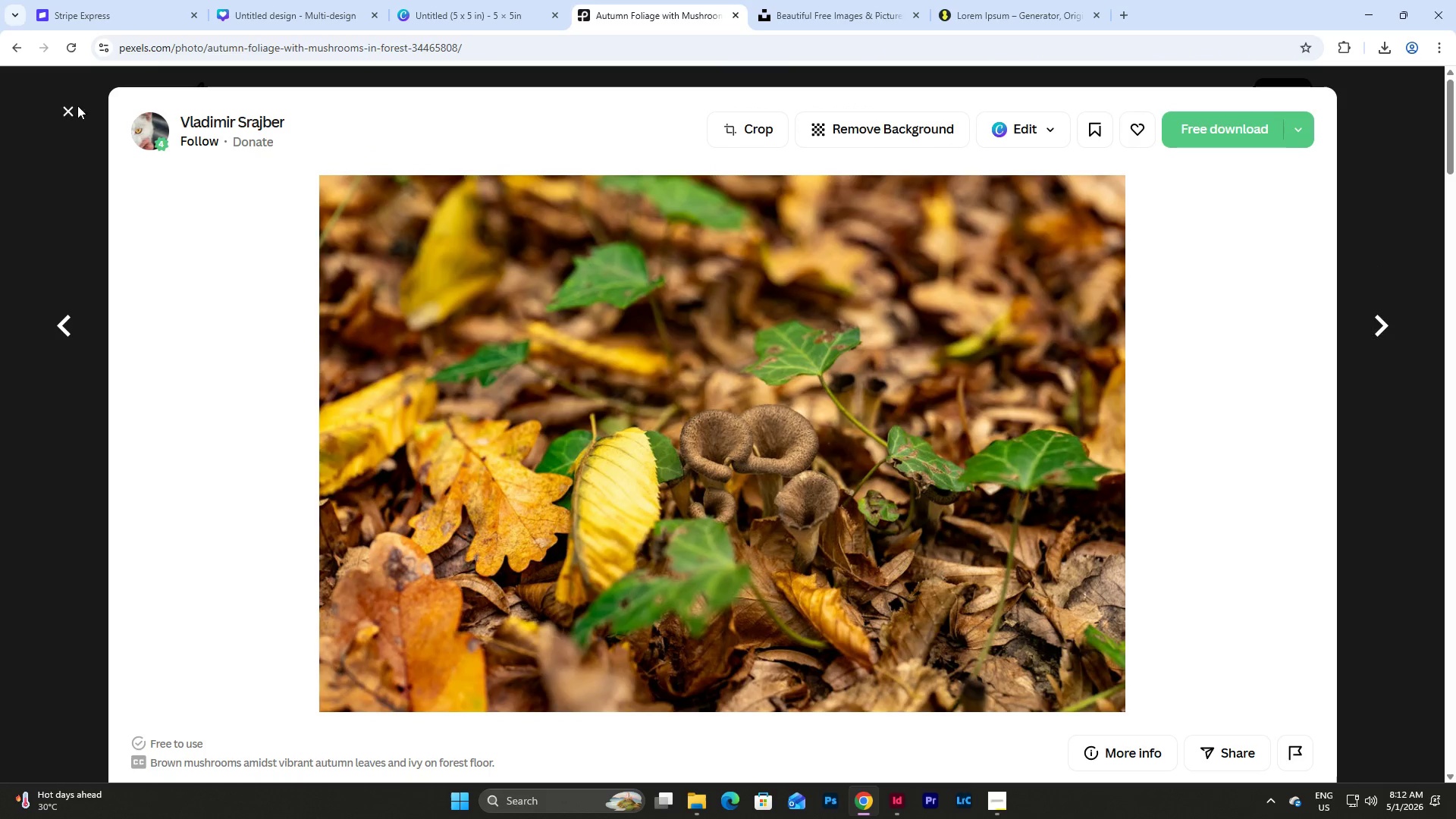 
left_click([67, 105])
 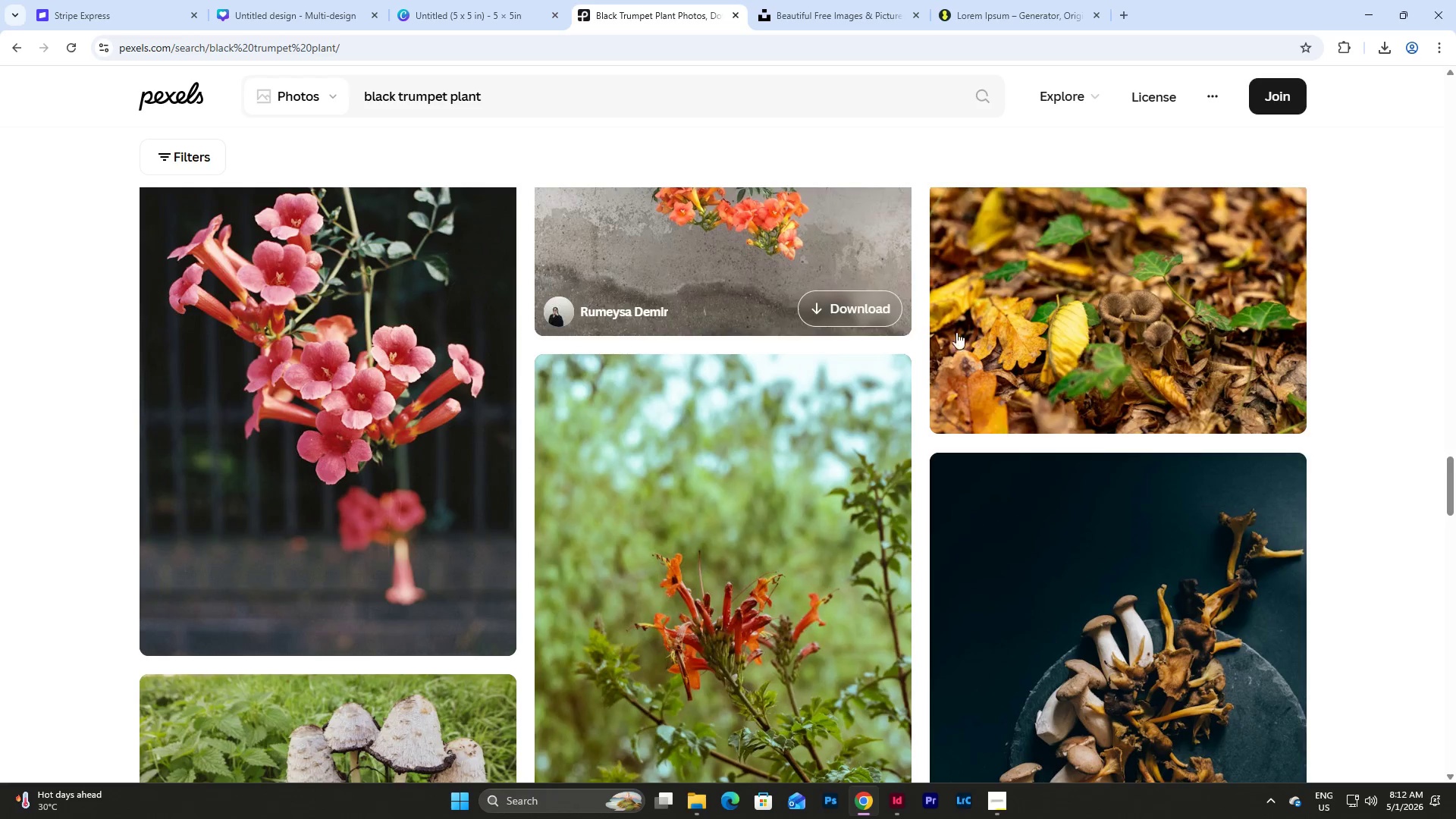 
right_click([1063, 281])
 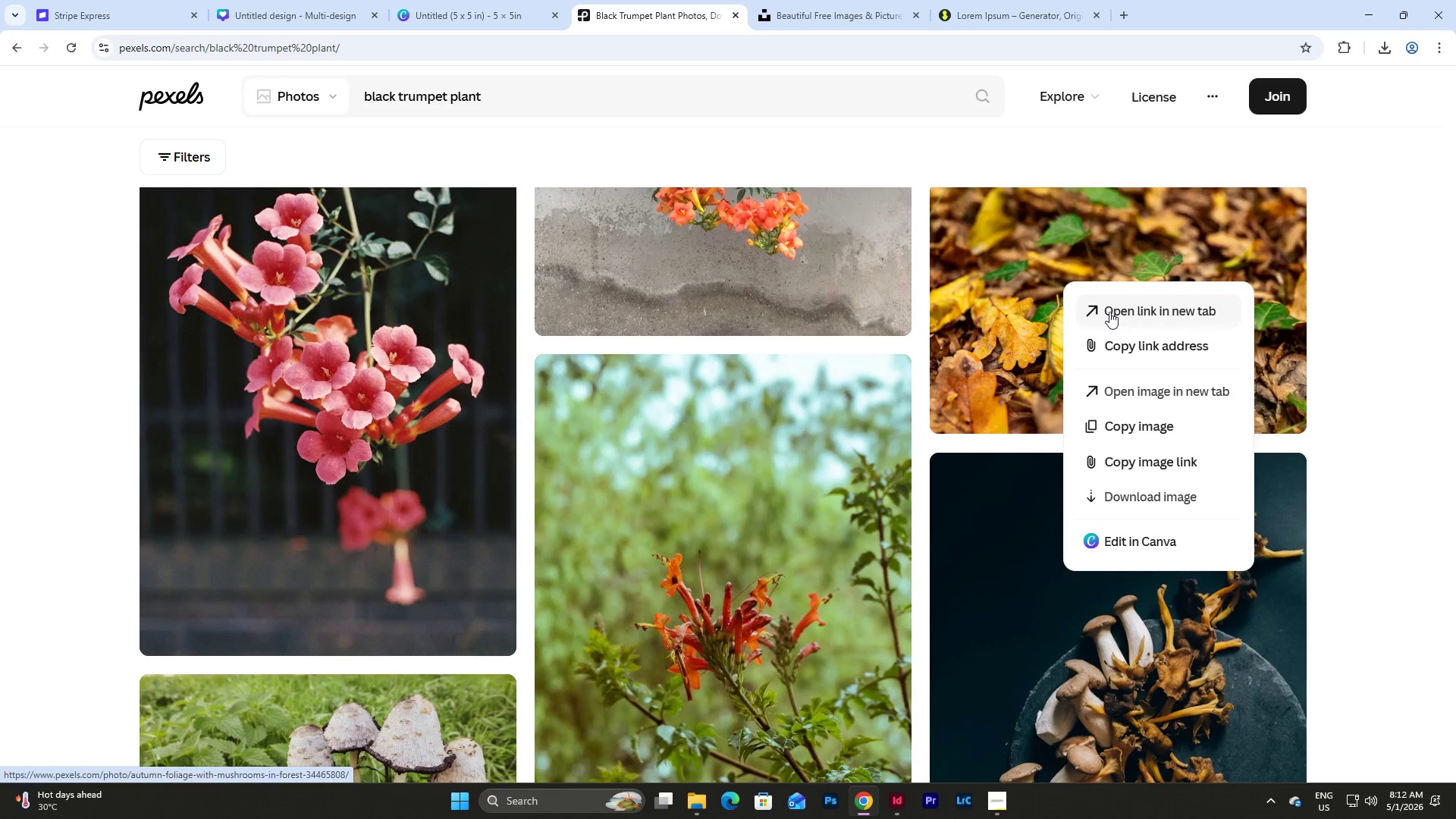 
left_click([1122, 306])
 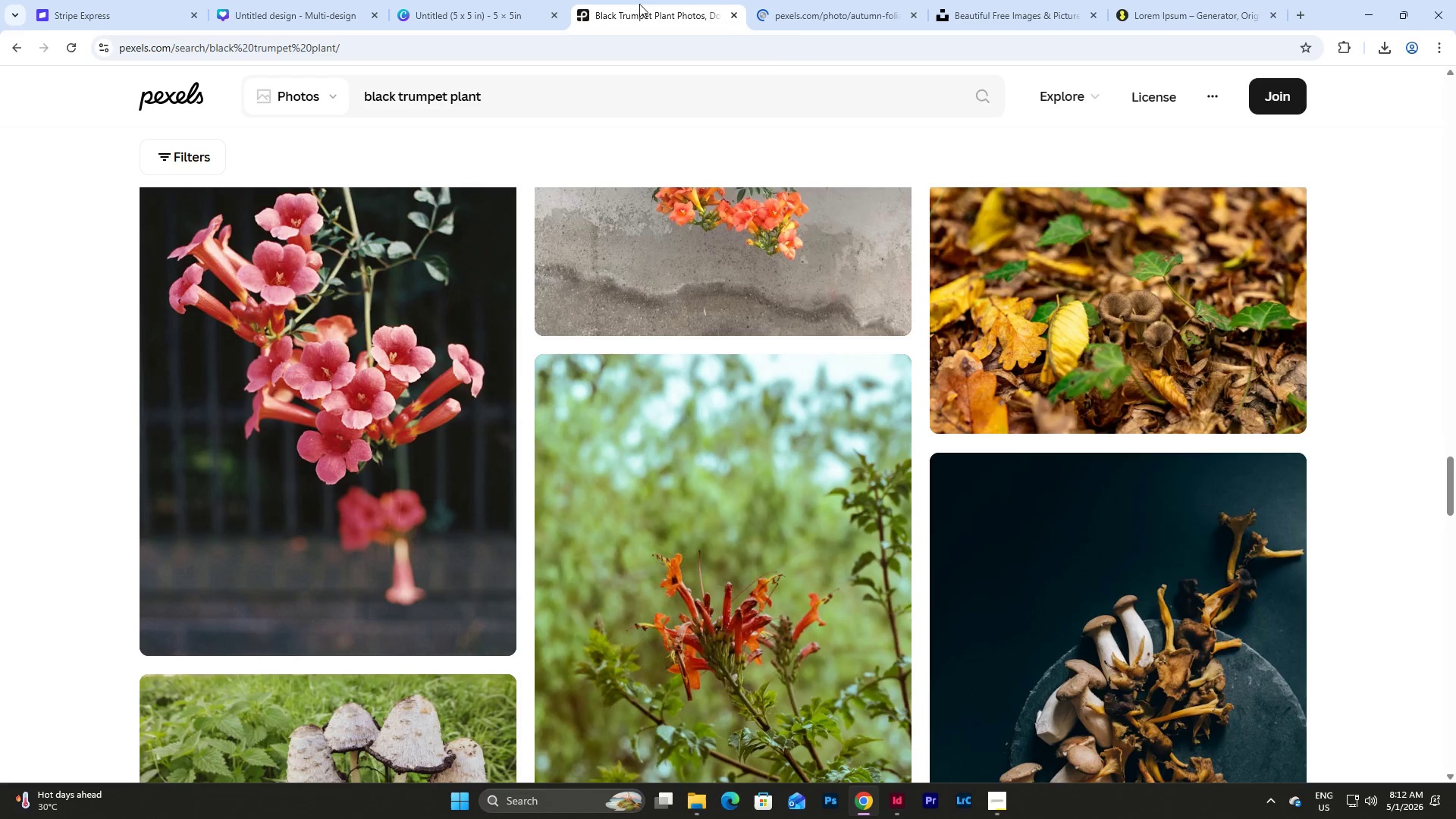 
left_click([522, 93])
 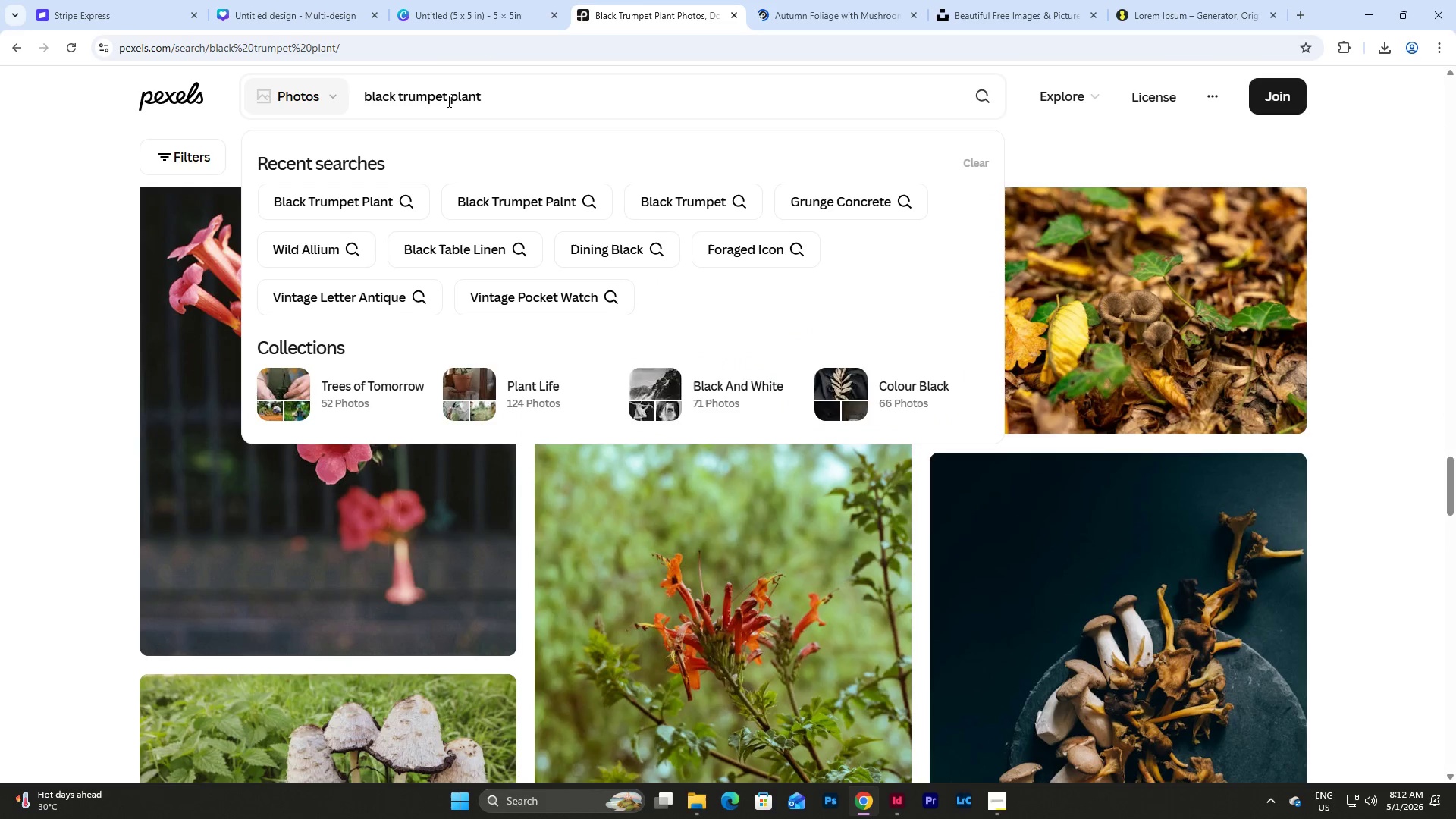 
left_click_drag(start_coordinate=[450, 100], to_coordinate=[534, 102])
 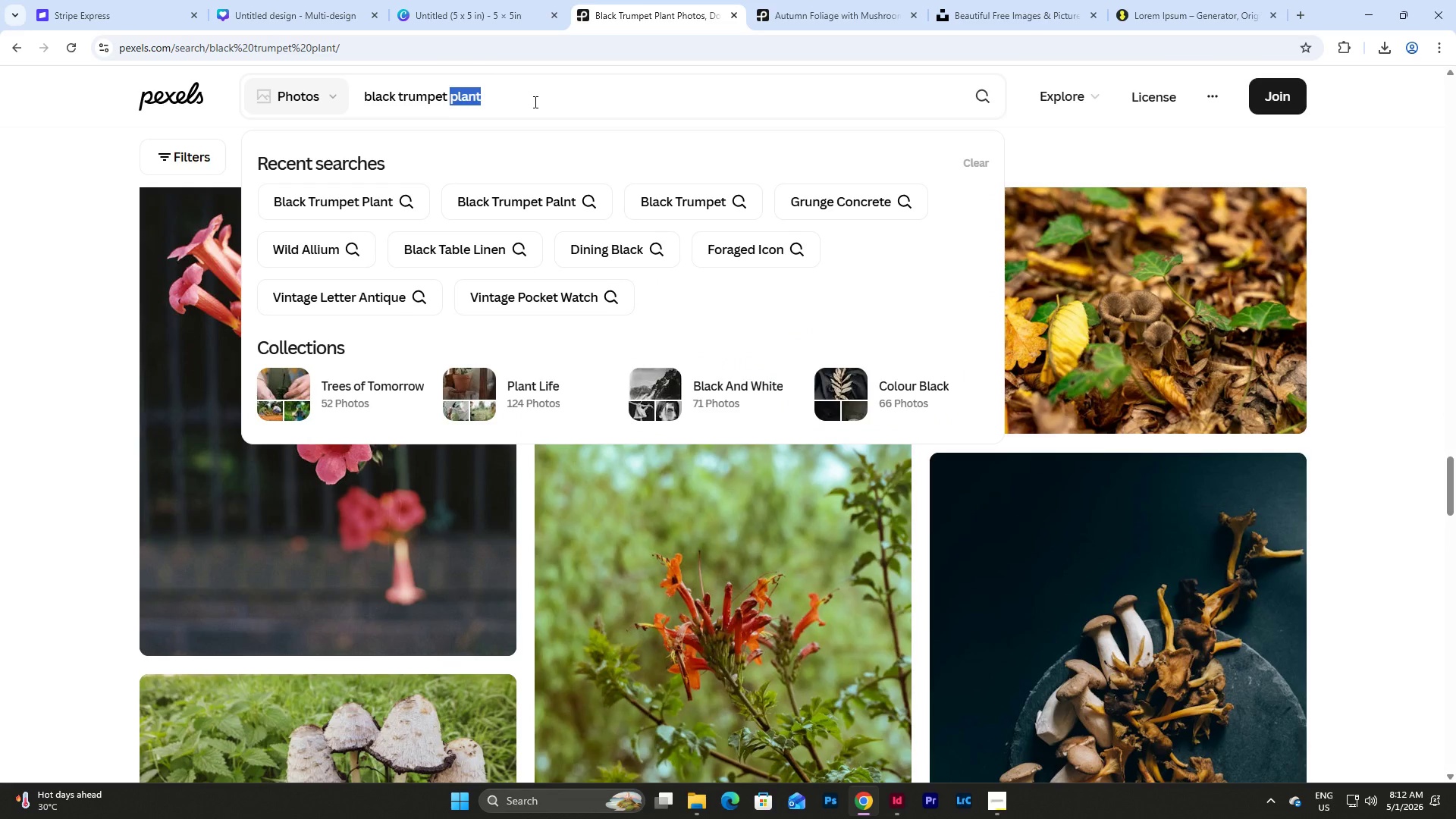 
type(mushroom)
 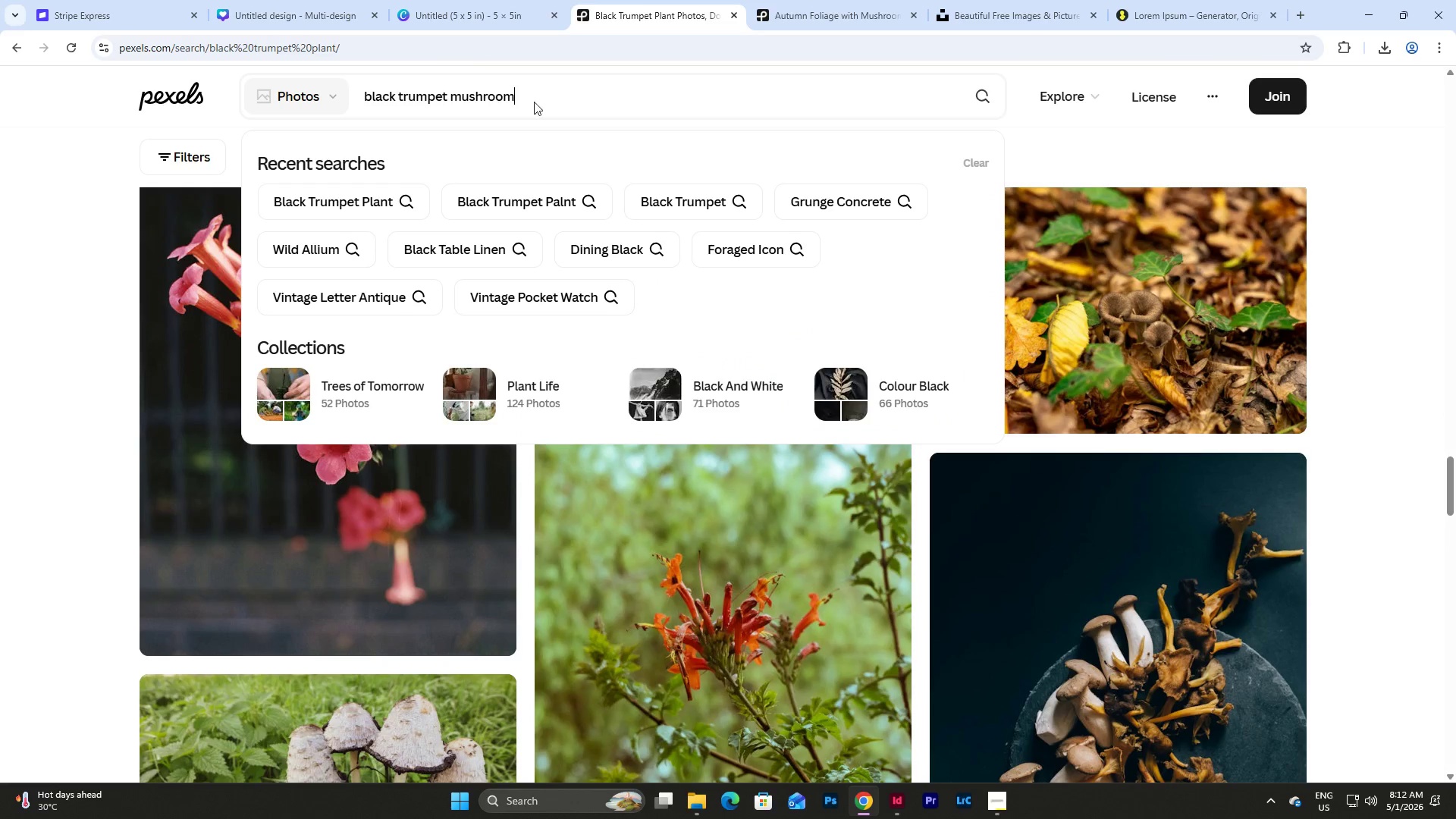 
key(Enter)
 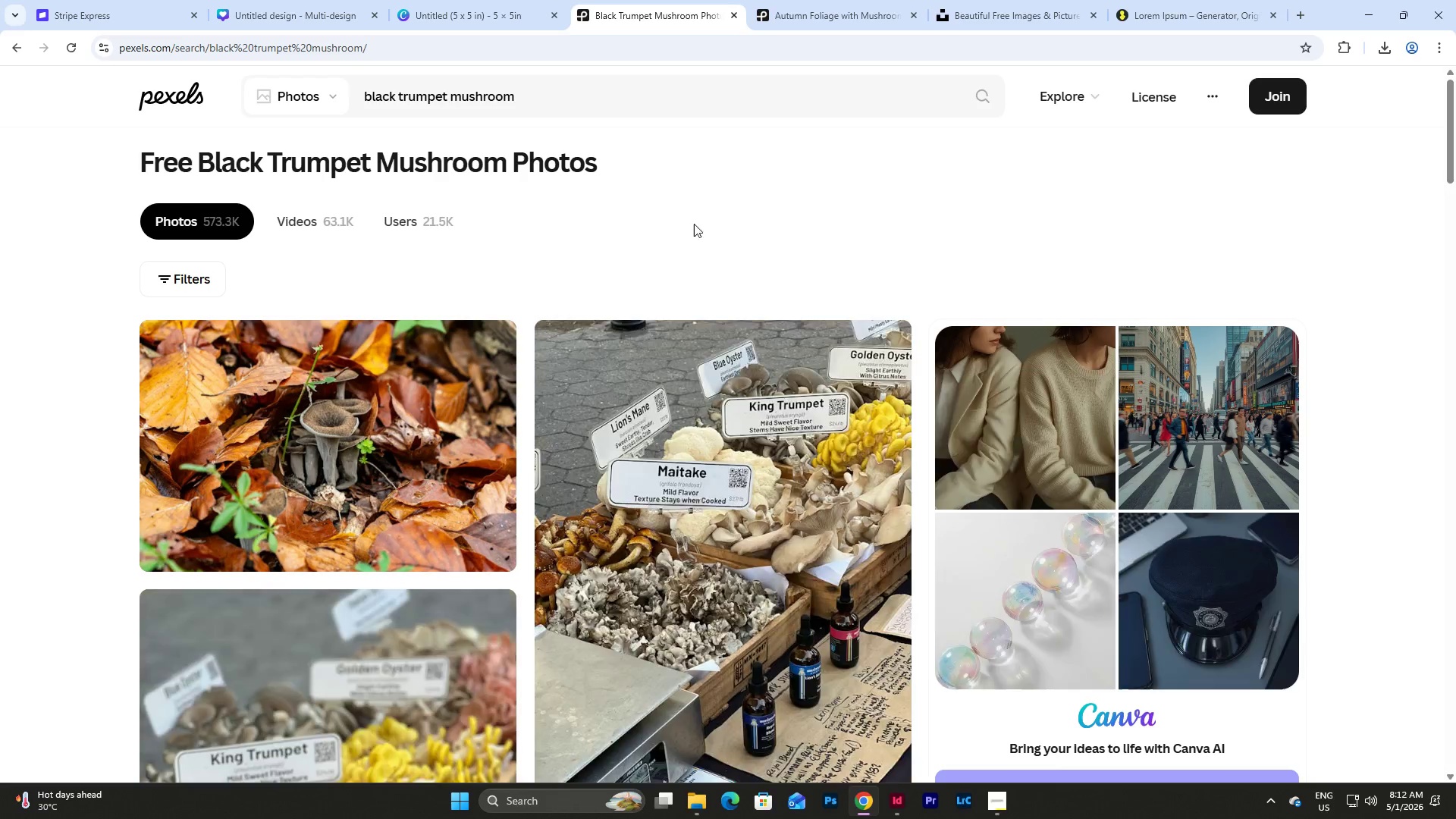 
scroll: coordinate [723, 266], scroll_direction: down, amount: 28.0
 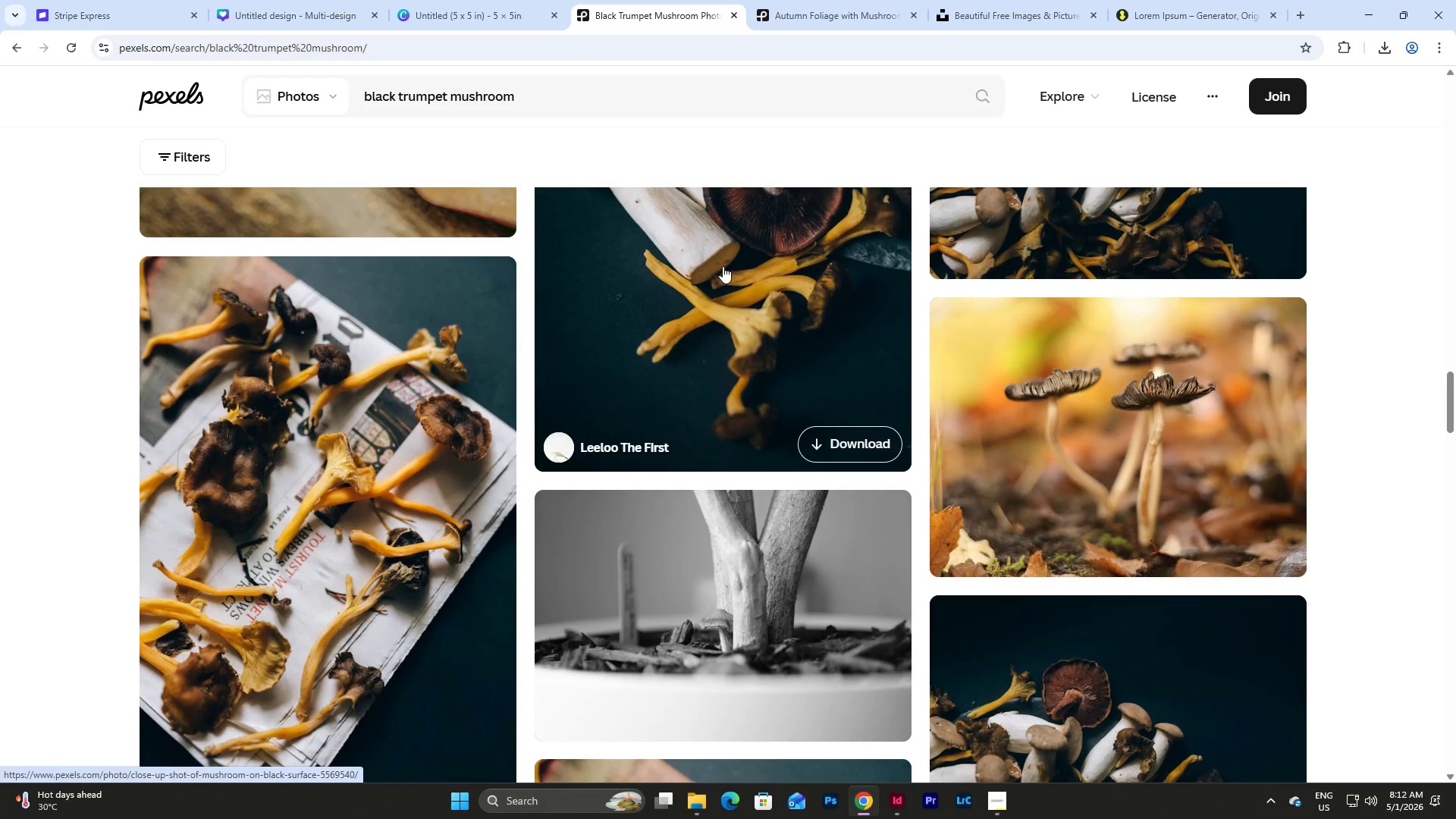 
scroll: coordinate [1045, 315], scroll_direction: up, amount: 12.0
 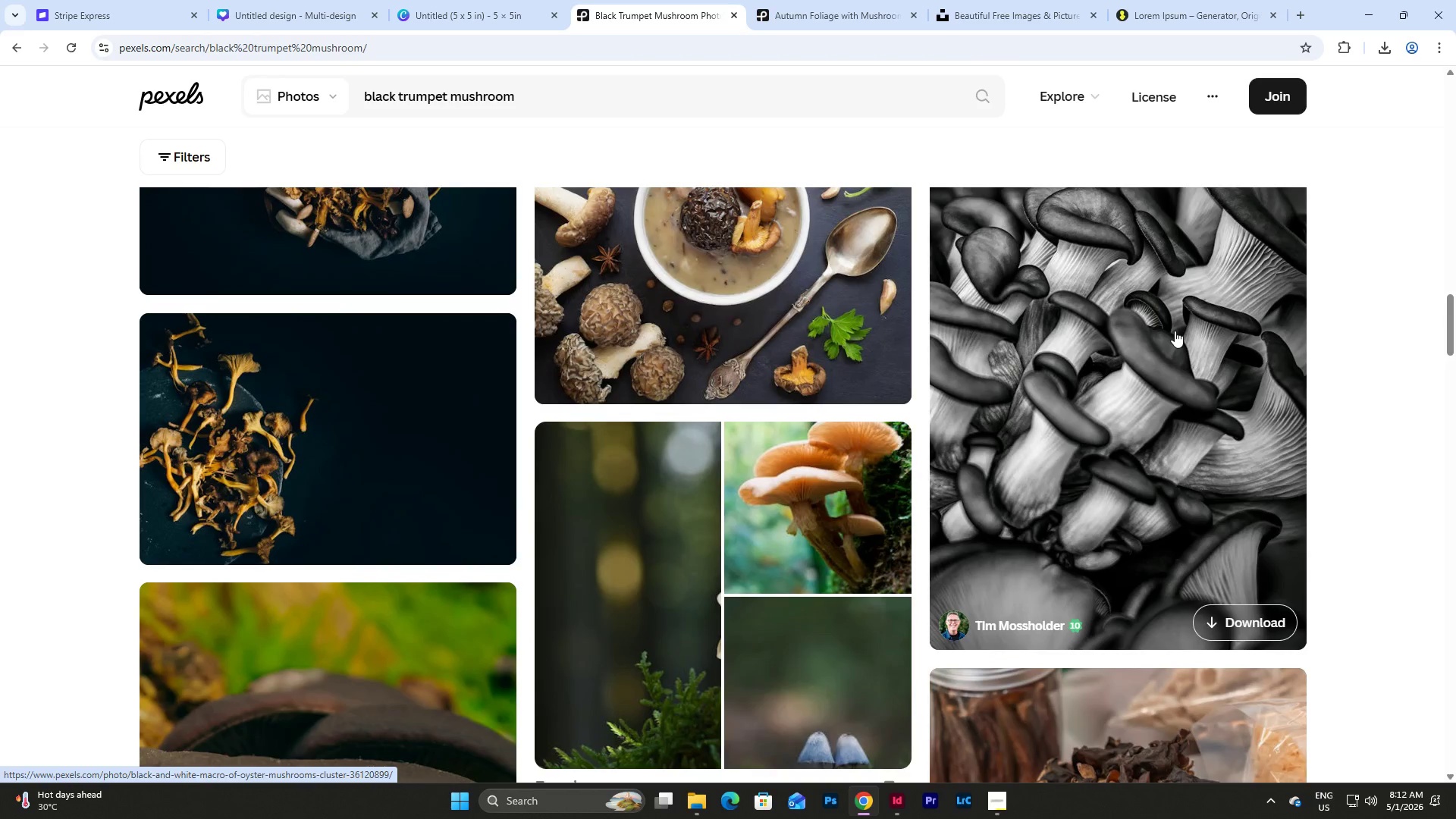 
left_click([1175, 331])
 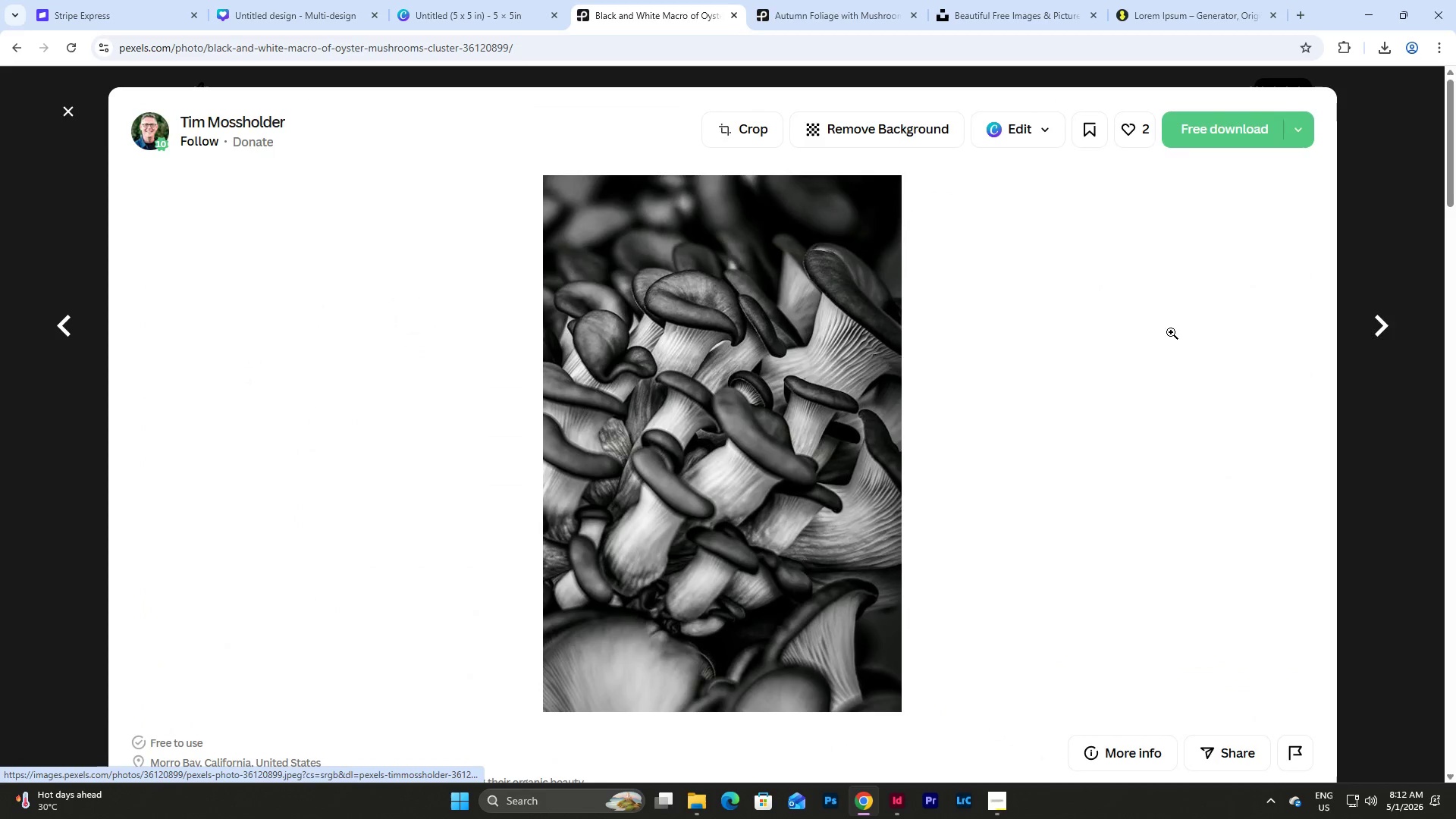 
scroll: coordinate [1022, 377], scroll_direction: down, amount: 4.0
 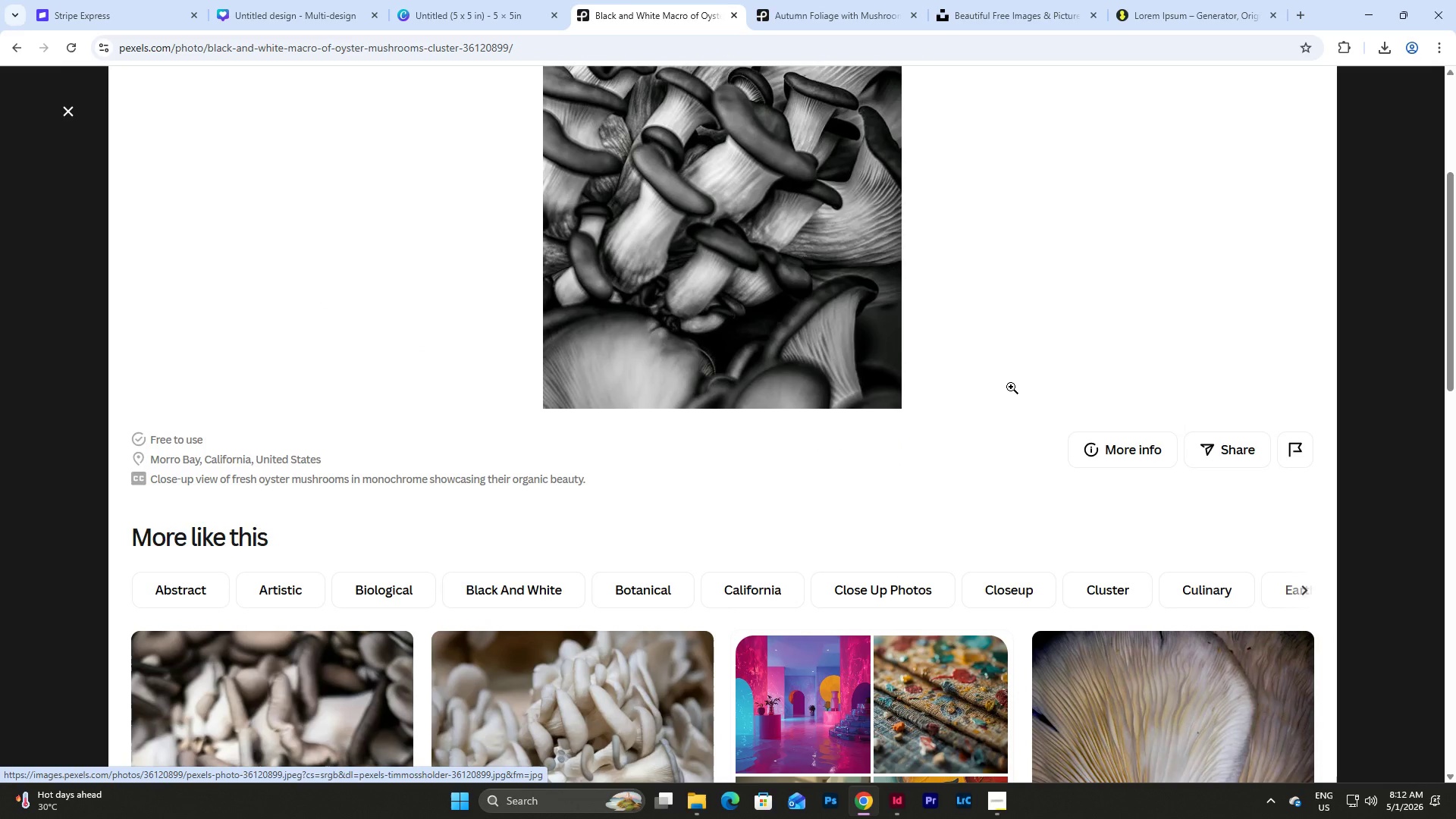 
scroll: coordinate [1011, 387], scroll_direction: up, amount: 3.0
 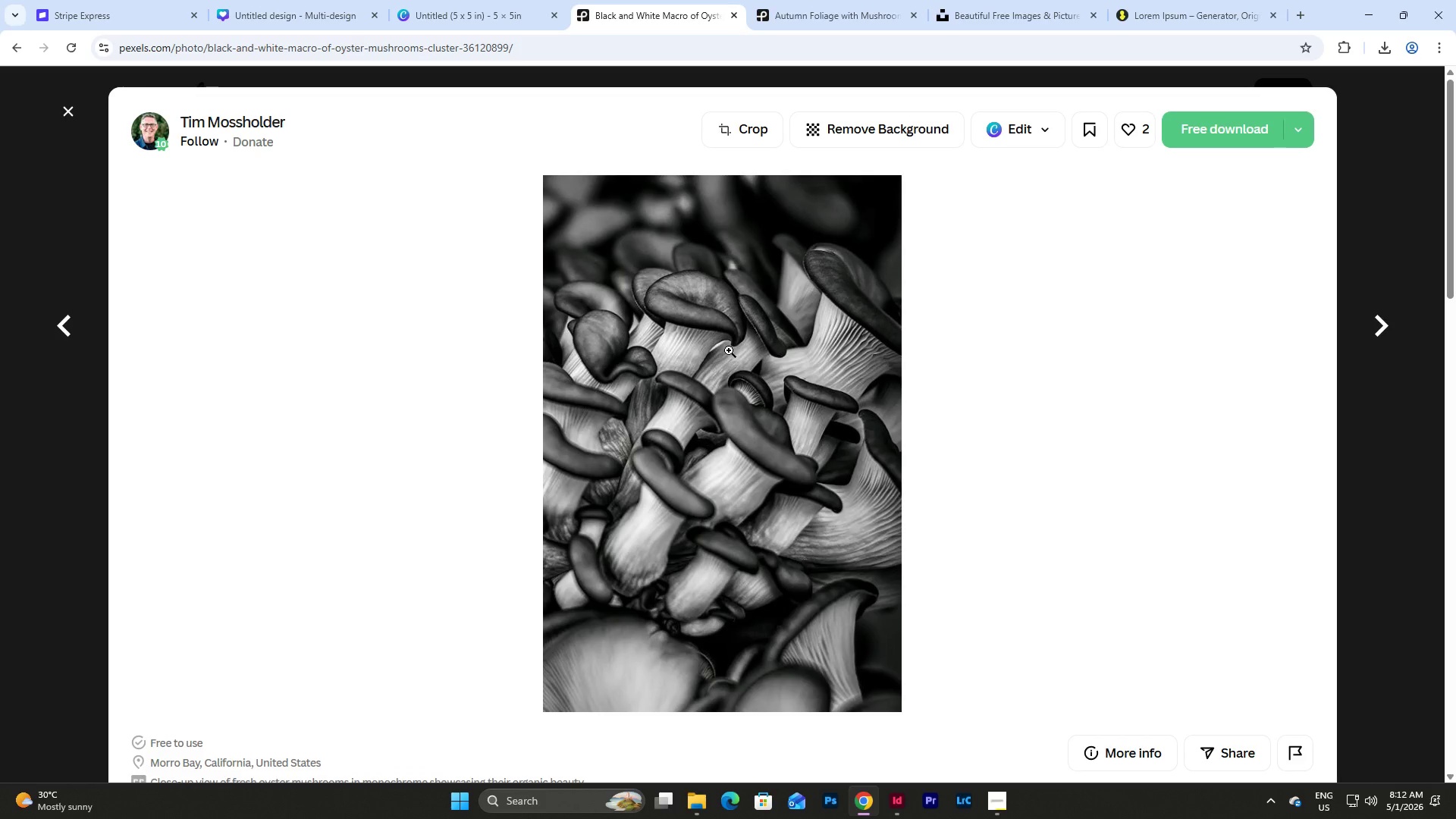 
wait(7.12)
 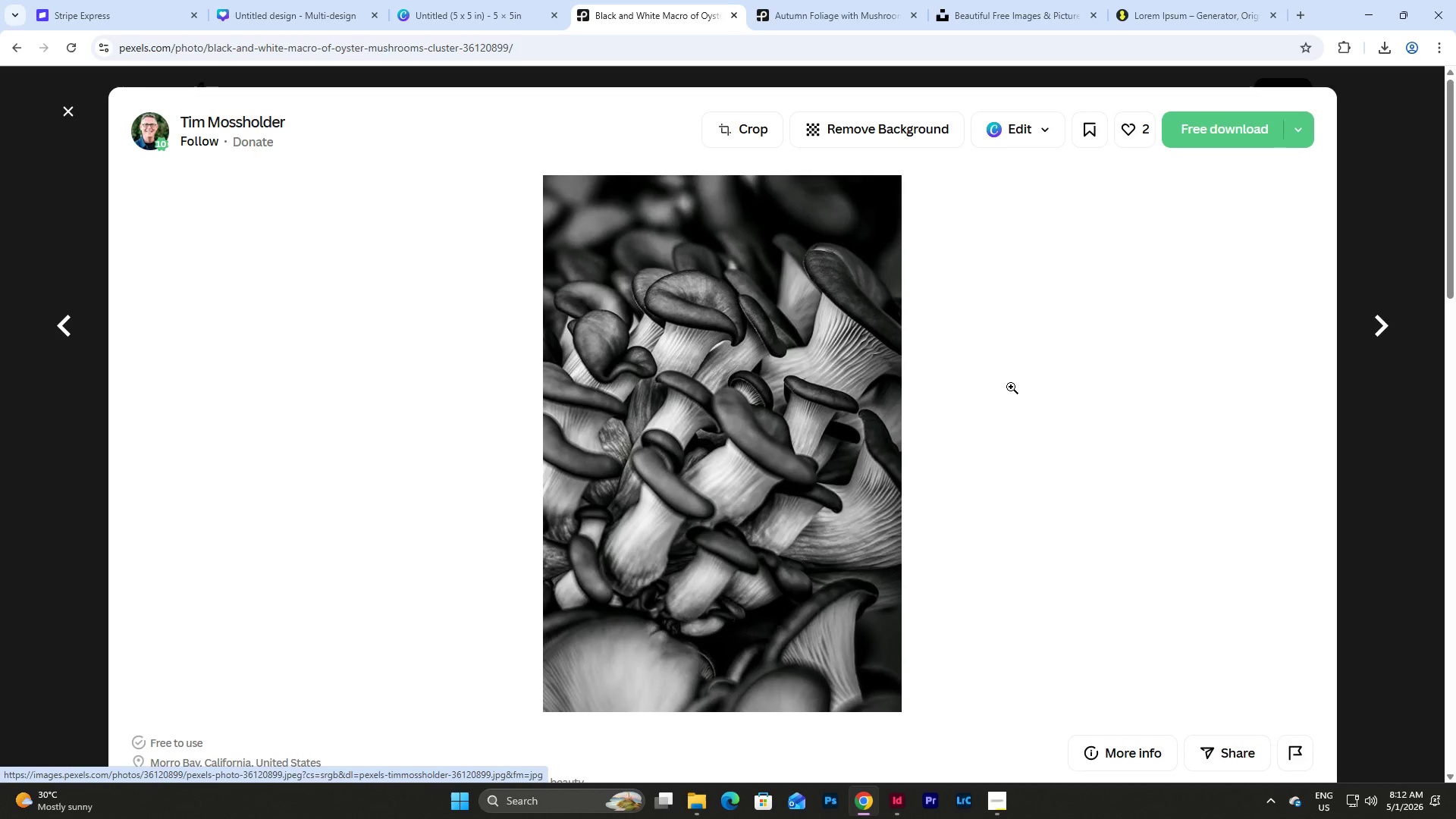 
left_click([71, 110])
 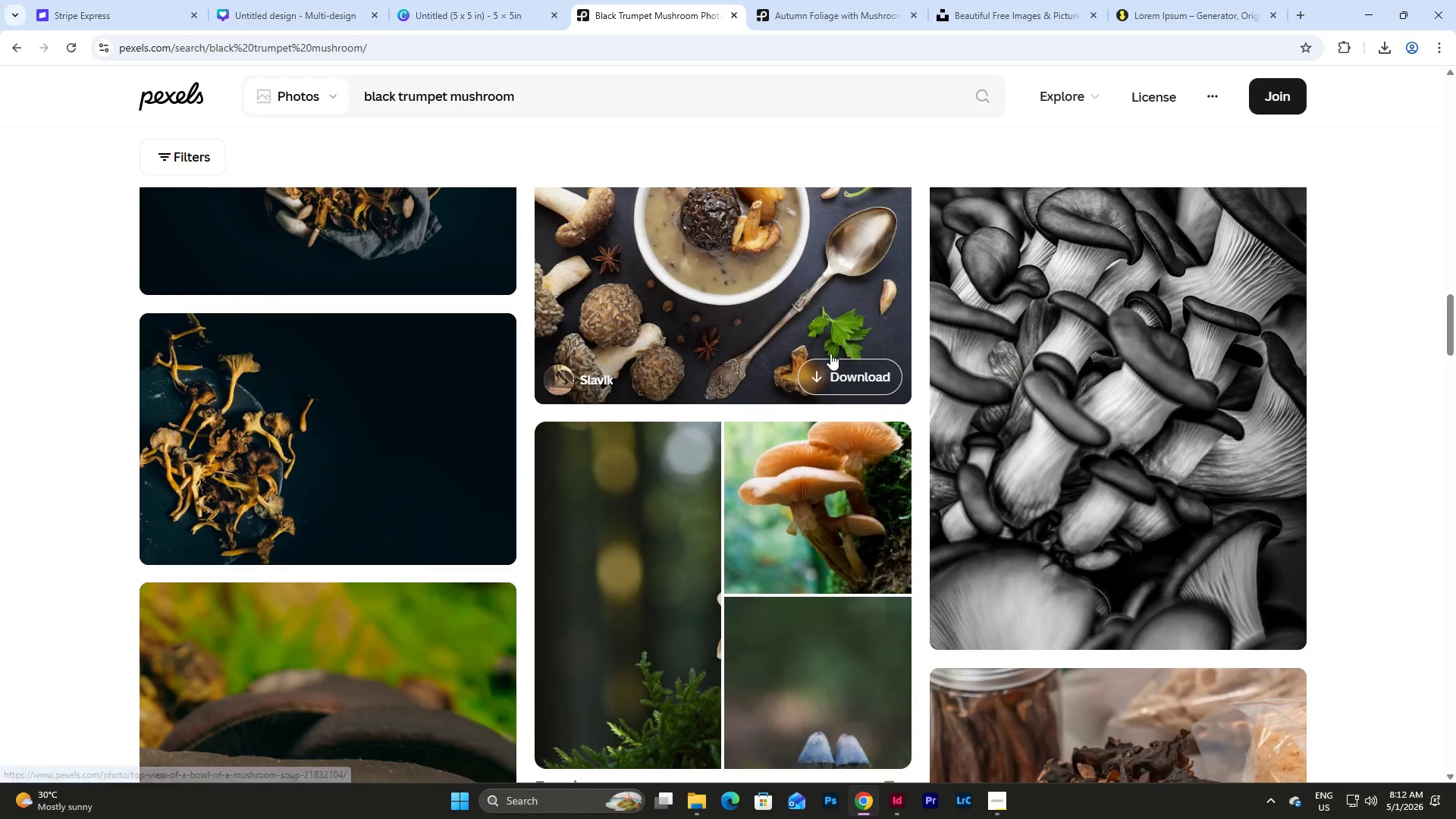 
scroll: coordinate [830, 356], scroll_direction: down, amount: 10.0
 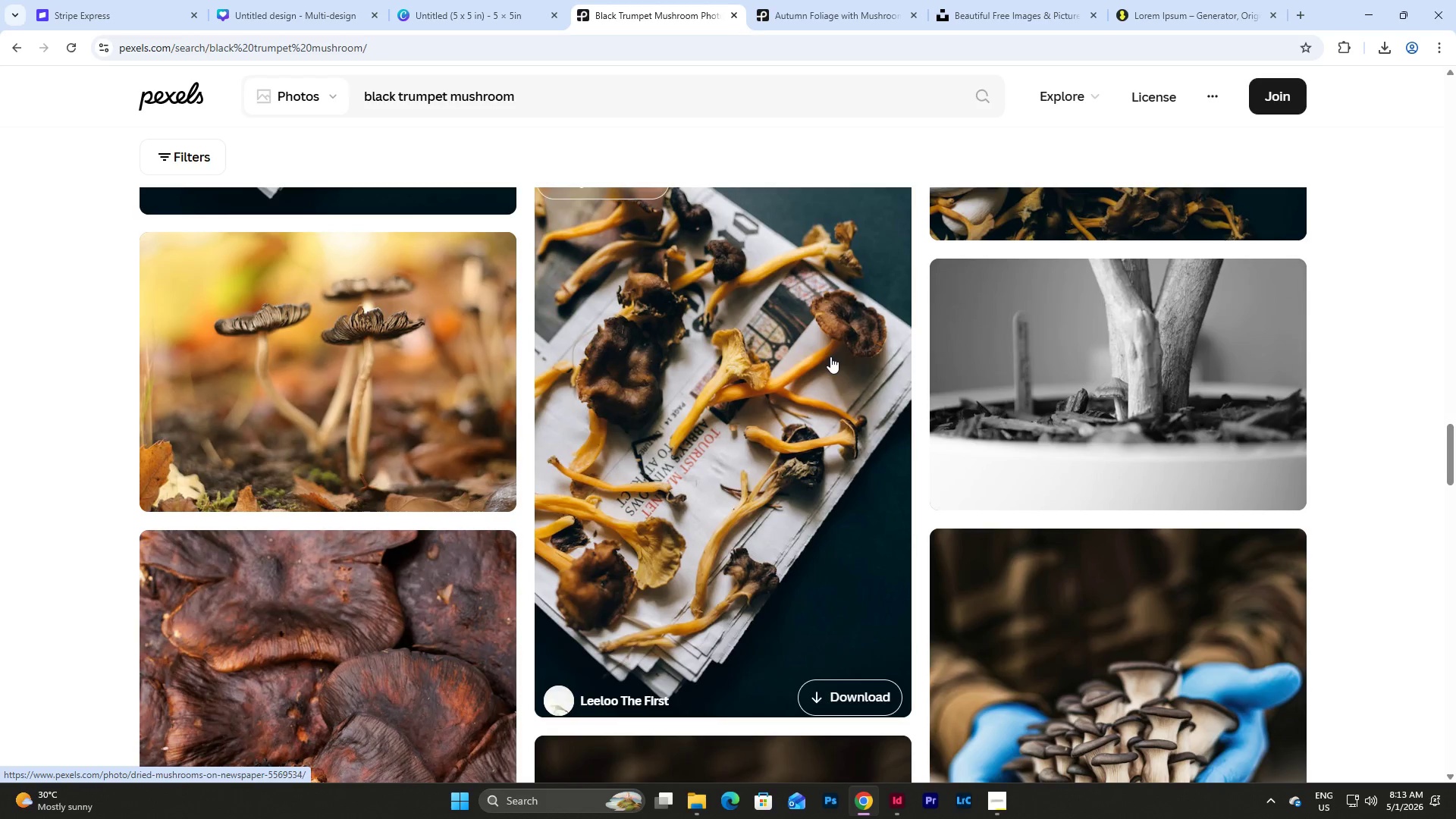 
scroll: coordinate [830, 356], scroll_direction: none, amount: 0.0
 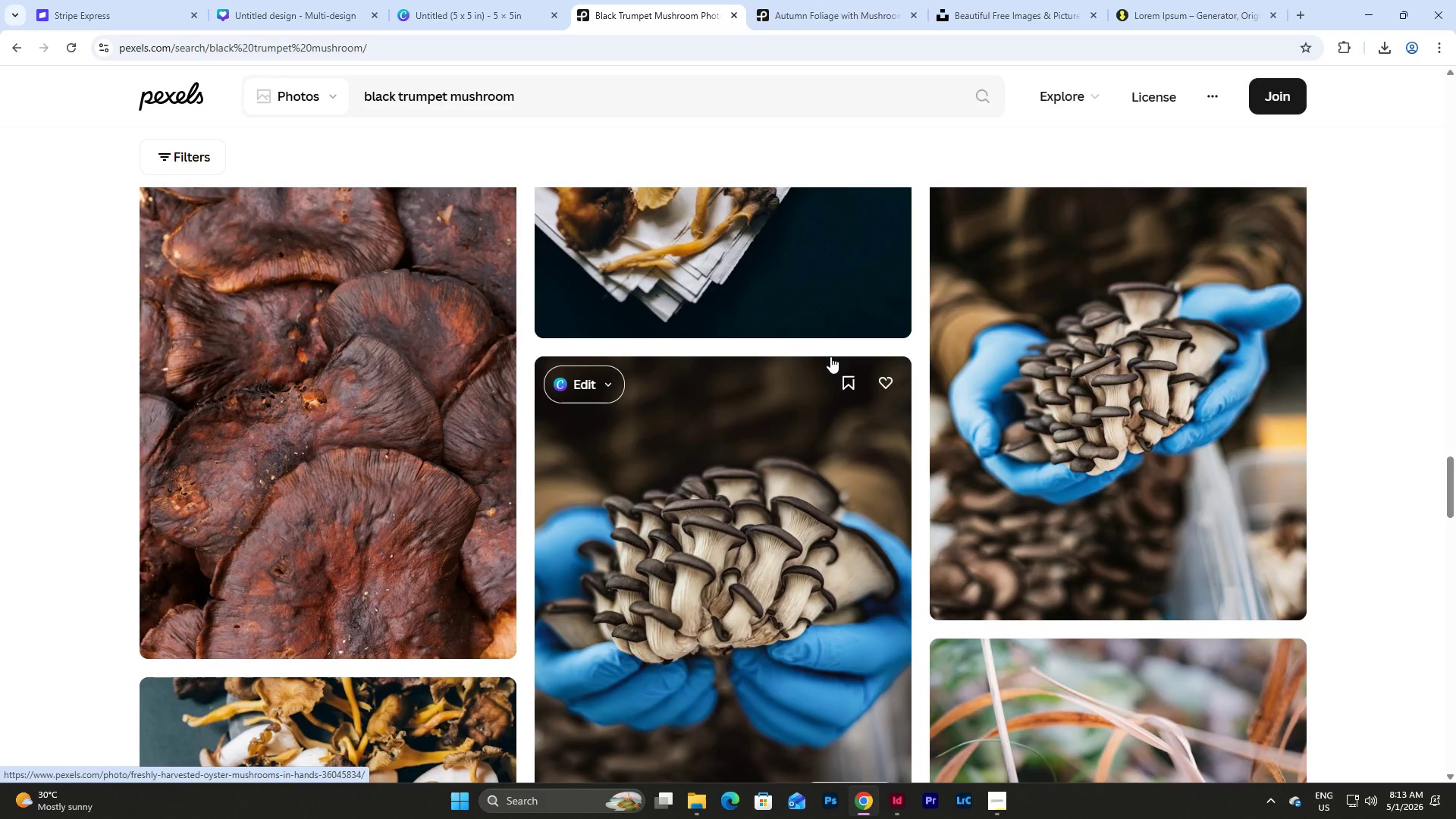 
scroll: coordinate [830, 356], scroll_direction: down, amount: 17.0
 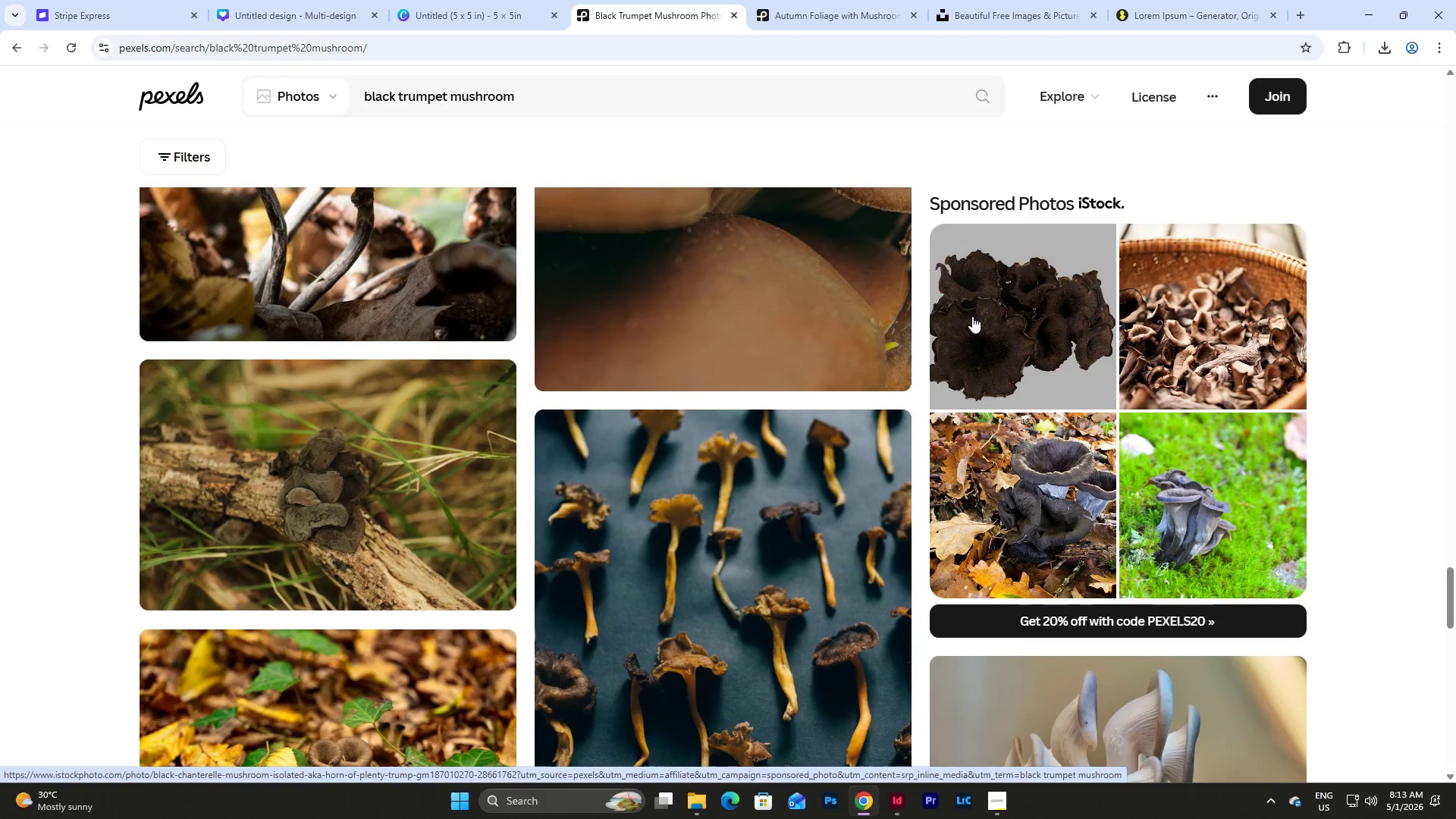 
left_click([1049, 500])
 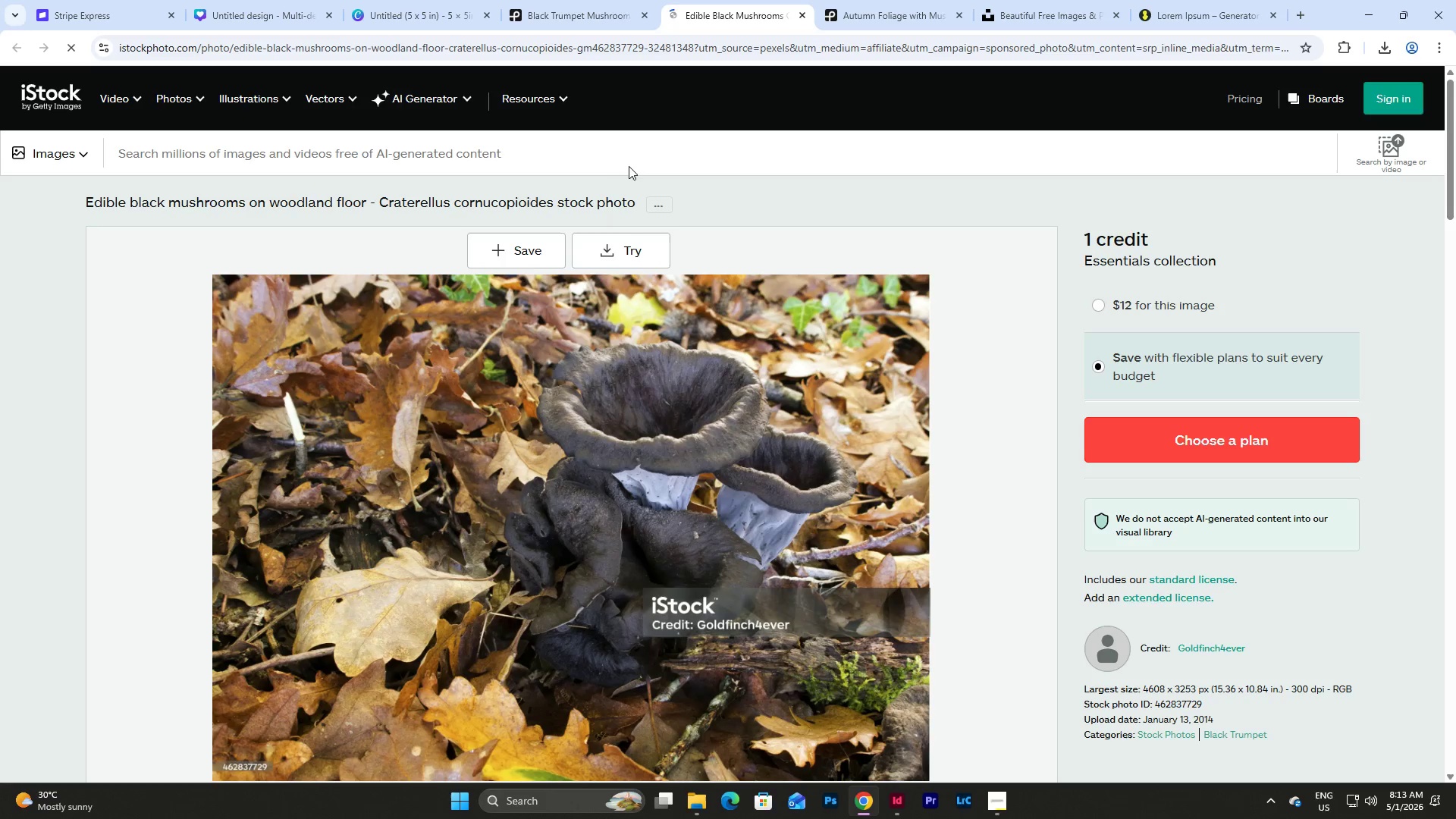 
left_click([803, 15])
 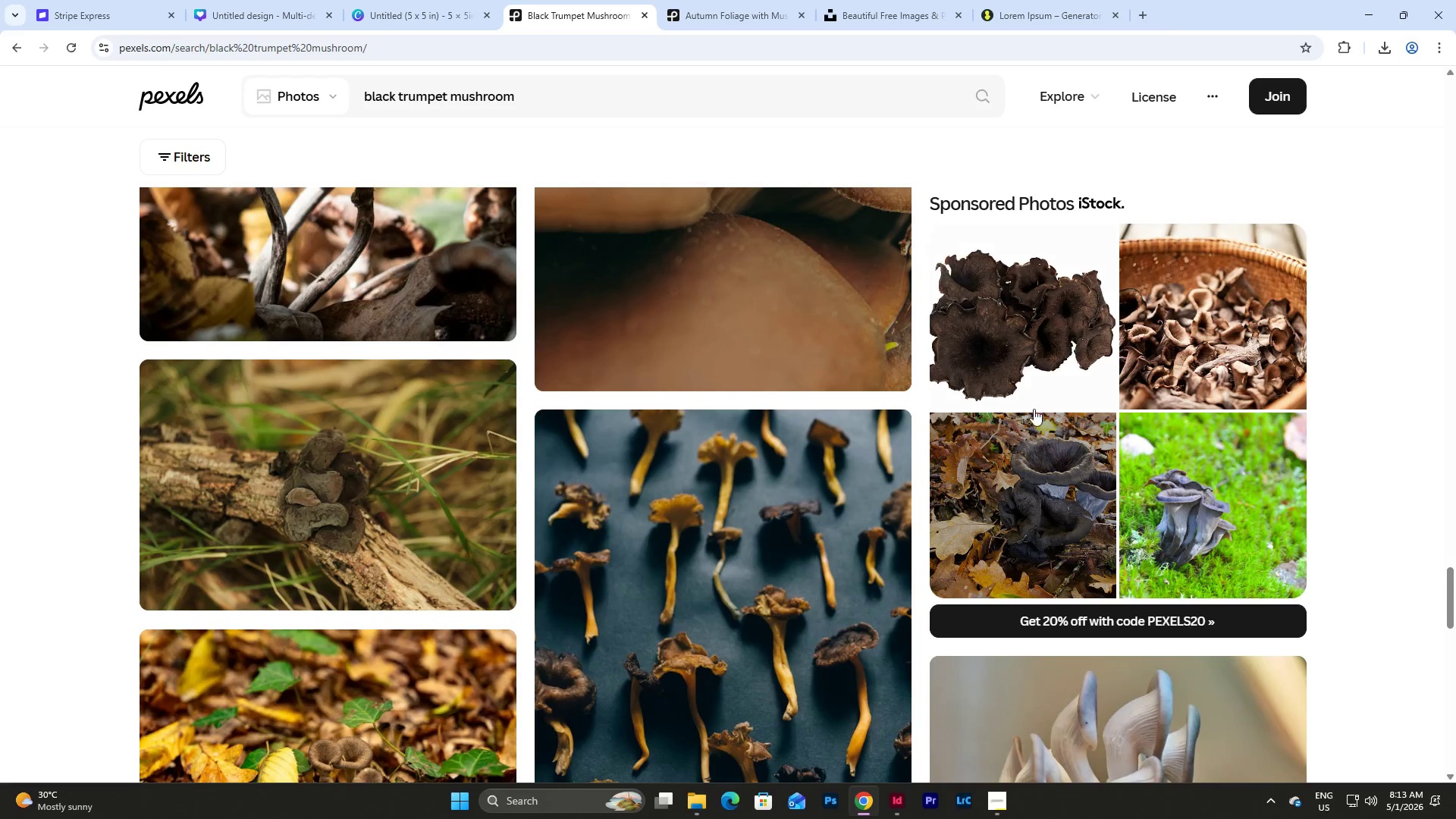 
scroll: coordinate [1373, 558], scroll_direction: down, amount: 10.0
 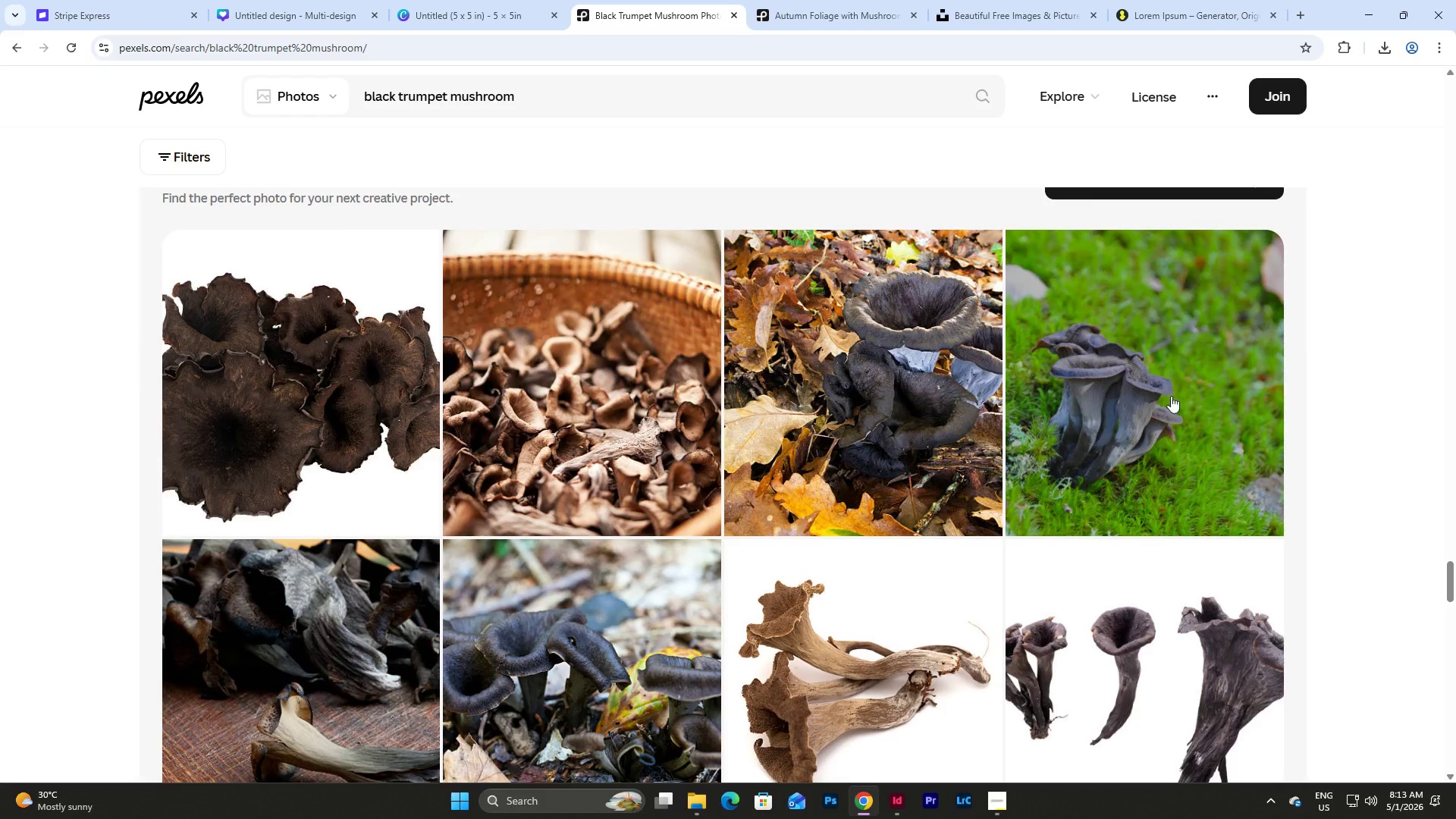 
left_click([1154, 603])
 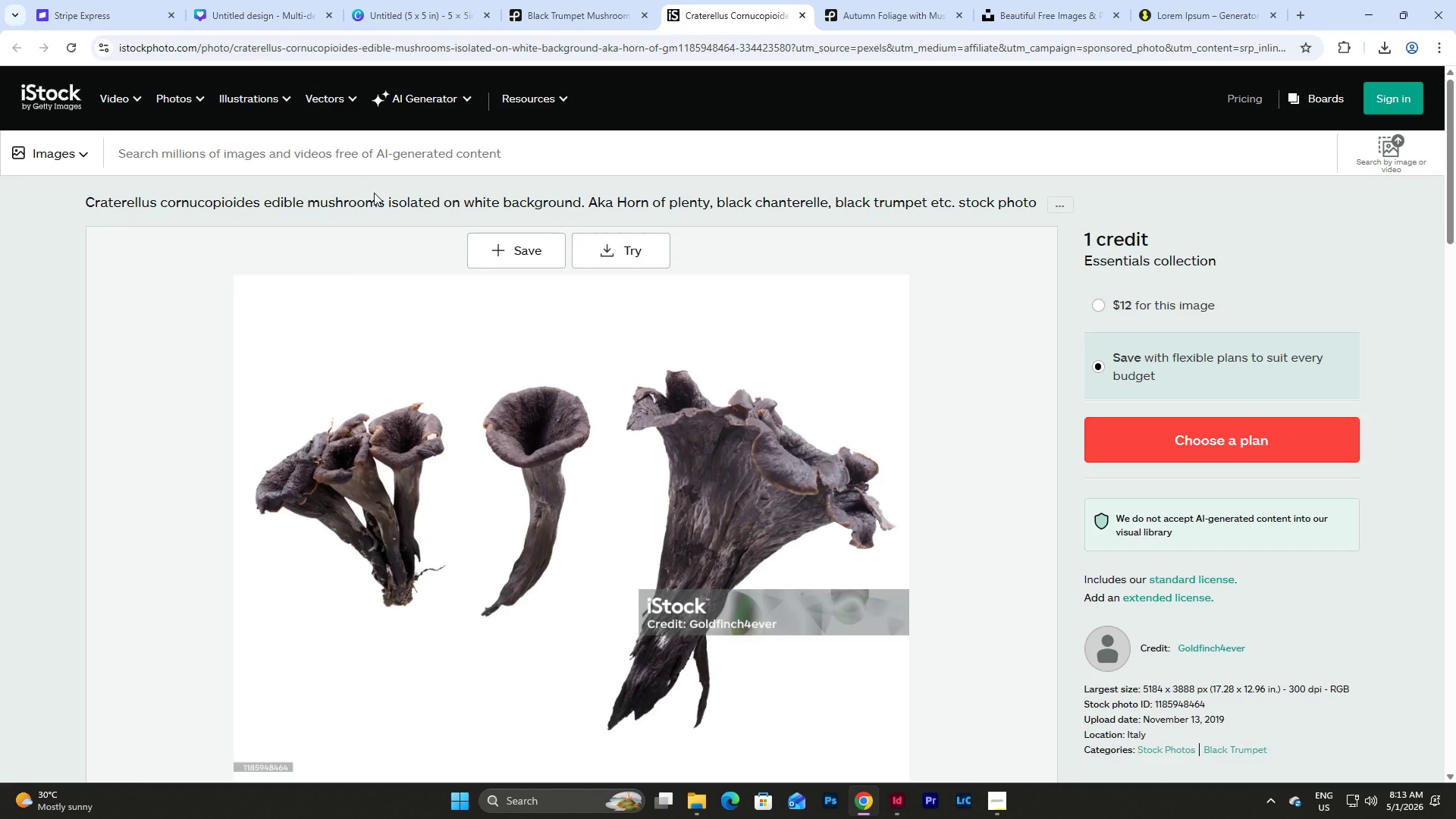 
wait(7.08)
 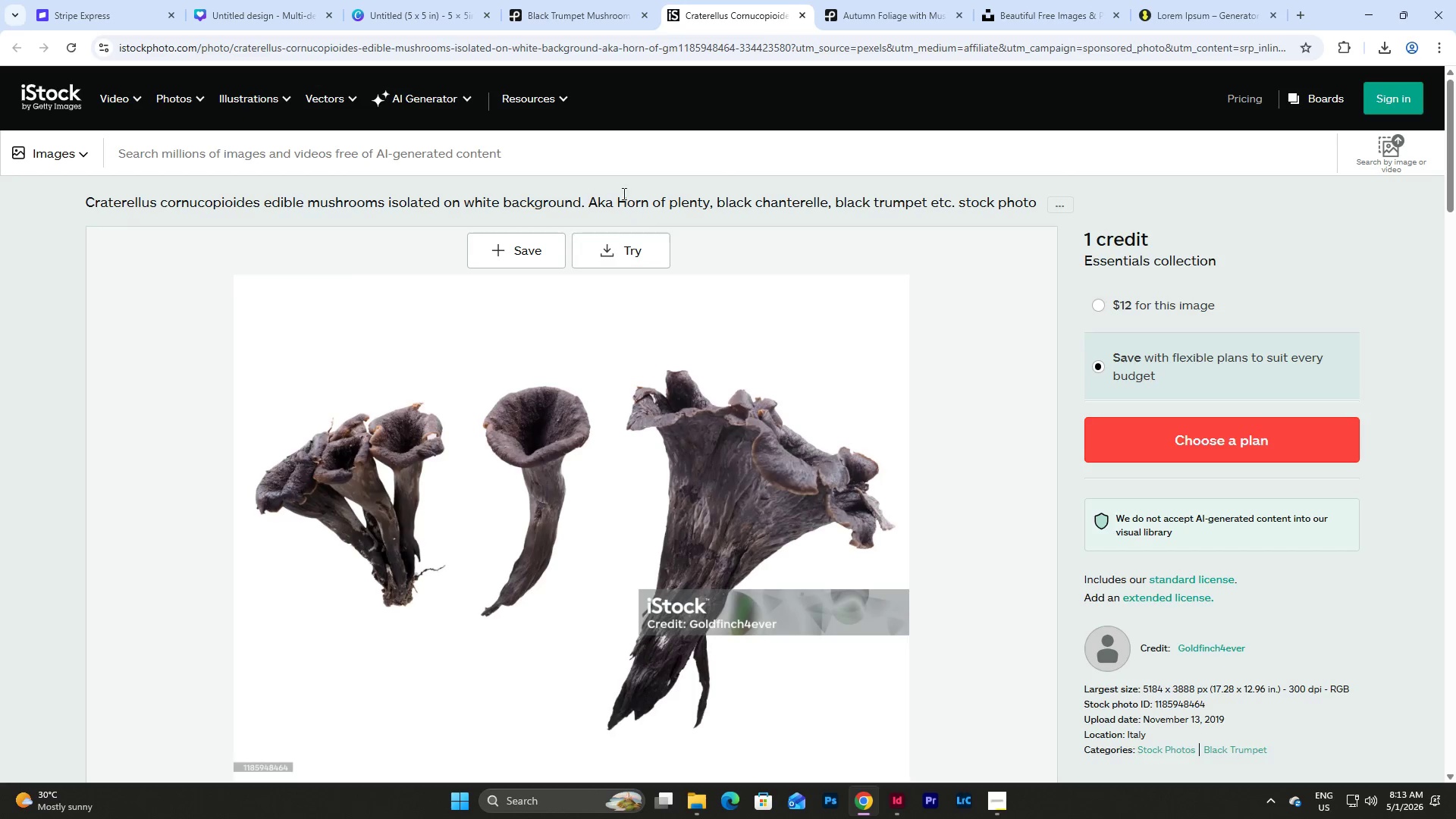 
left_click_drag(start_coordinate=[83, 202], to_coordinate=[256, 206])
 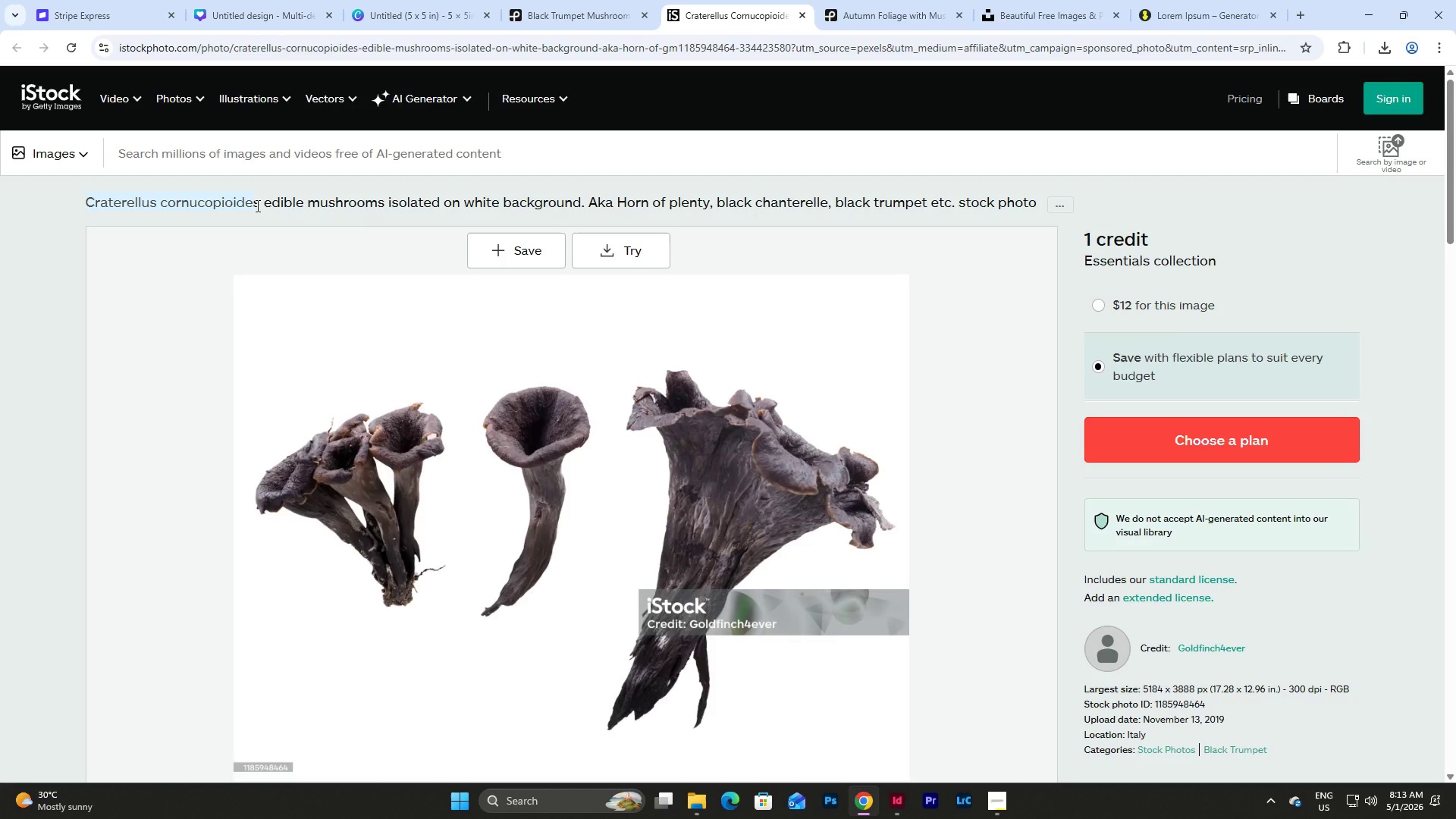 
key(Meta+MetaLeft)
 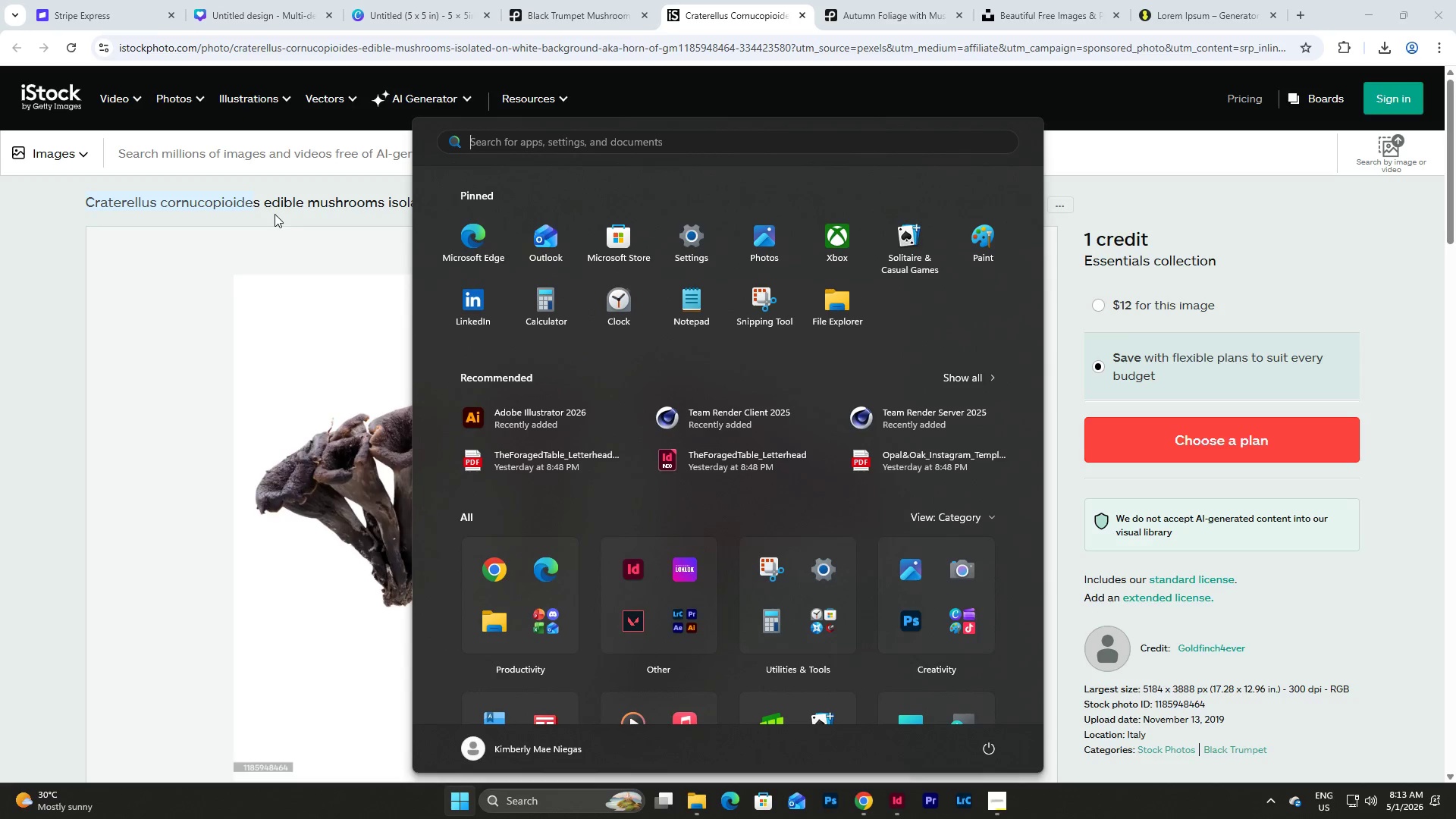 
left_click([268, 209])
 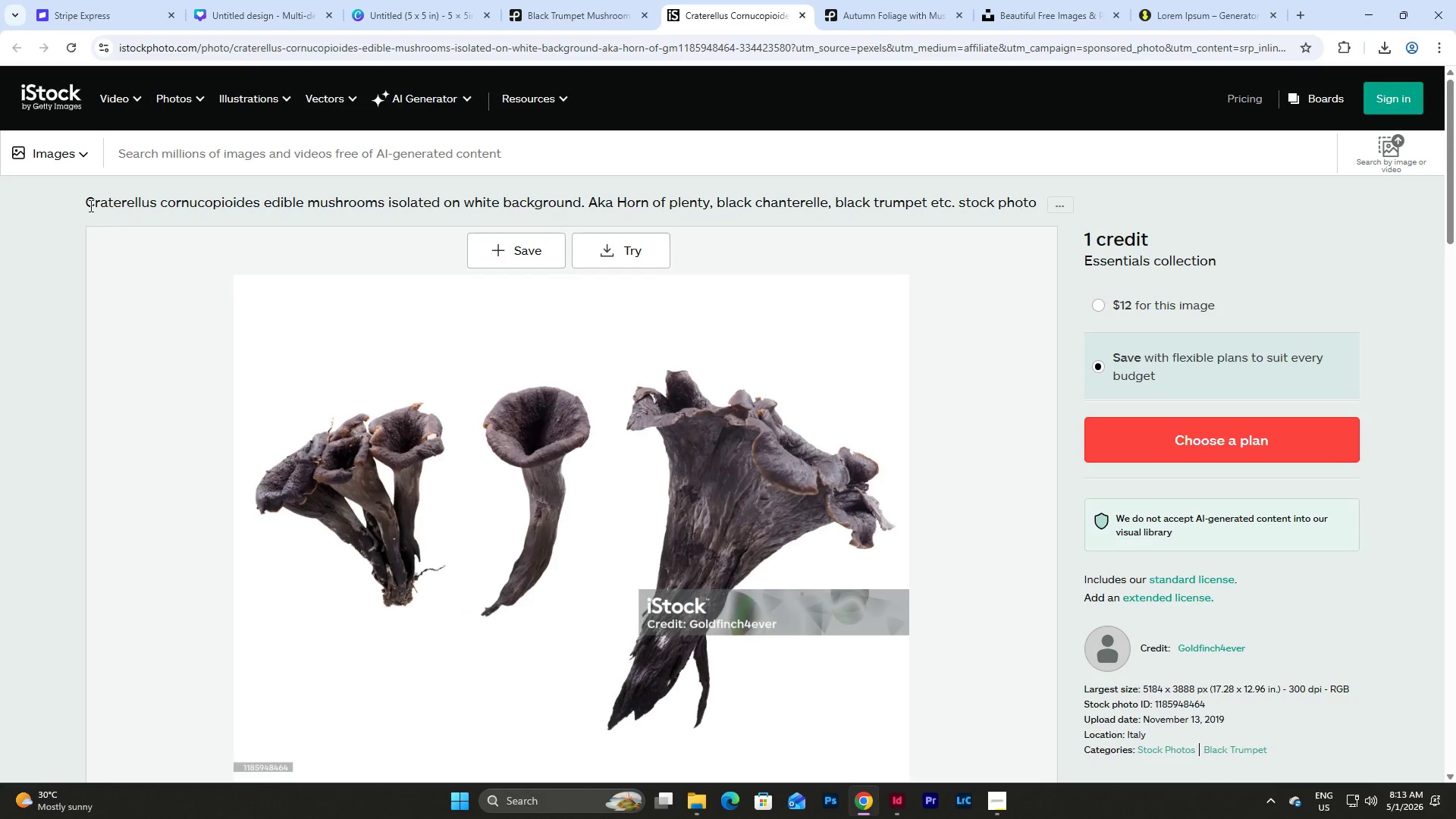 
left_click_drag(start_coordinate=[85, 204], to_coordinate=[261, 209])
 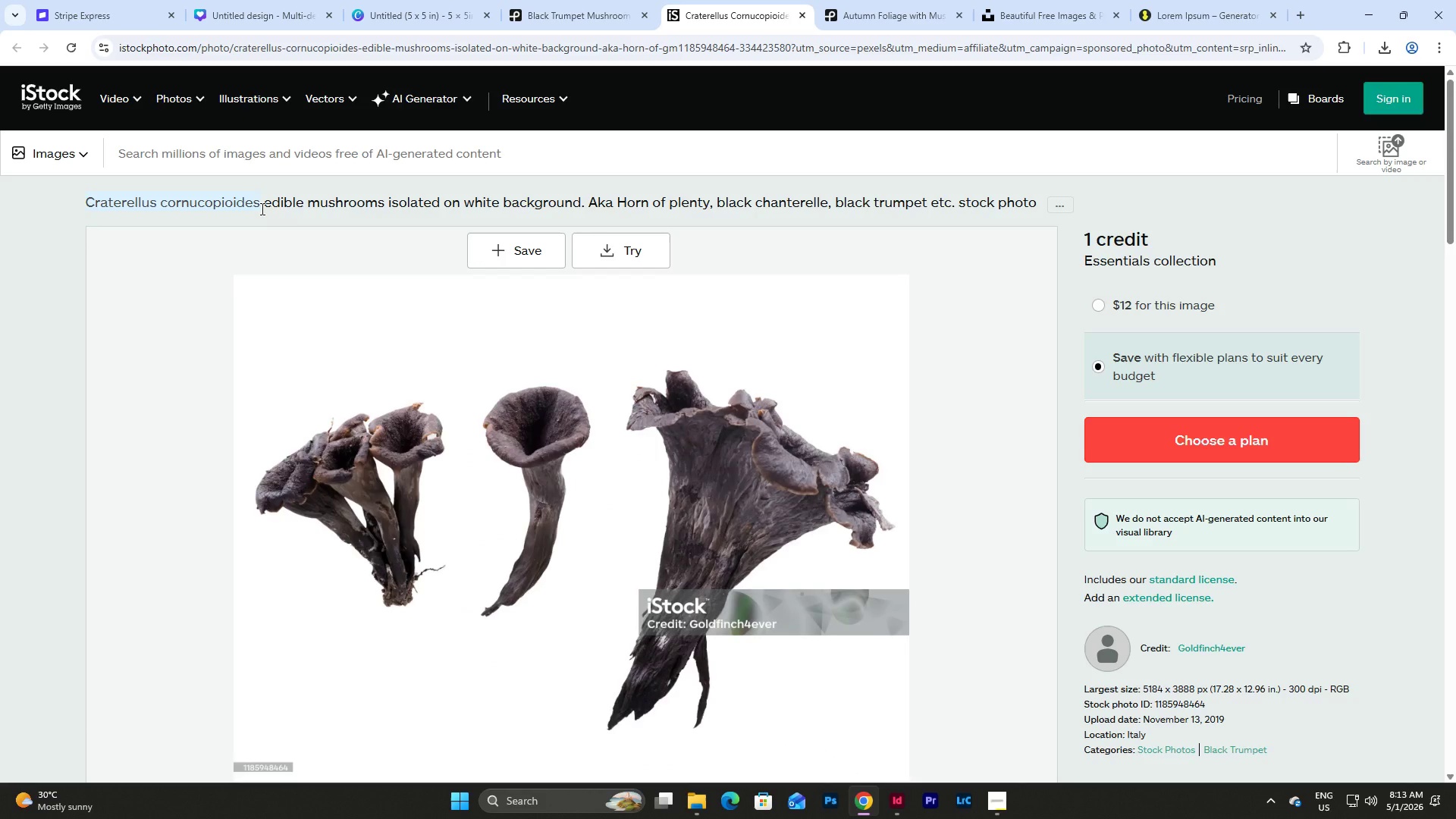 
key(Control+C)
 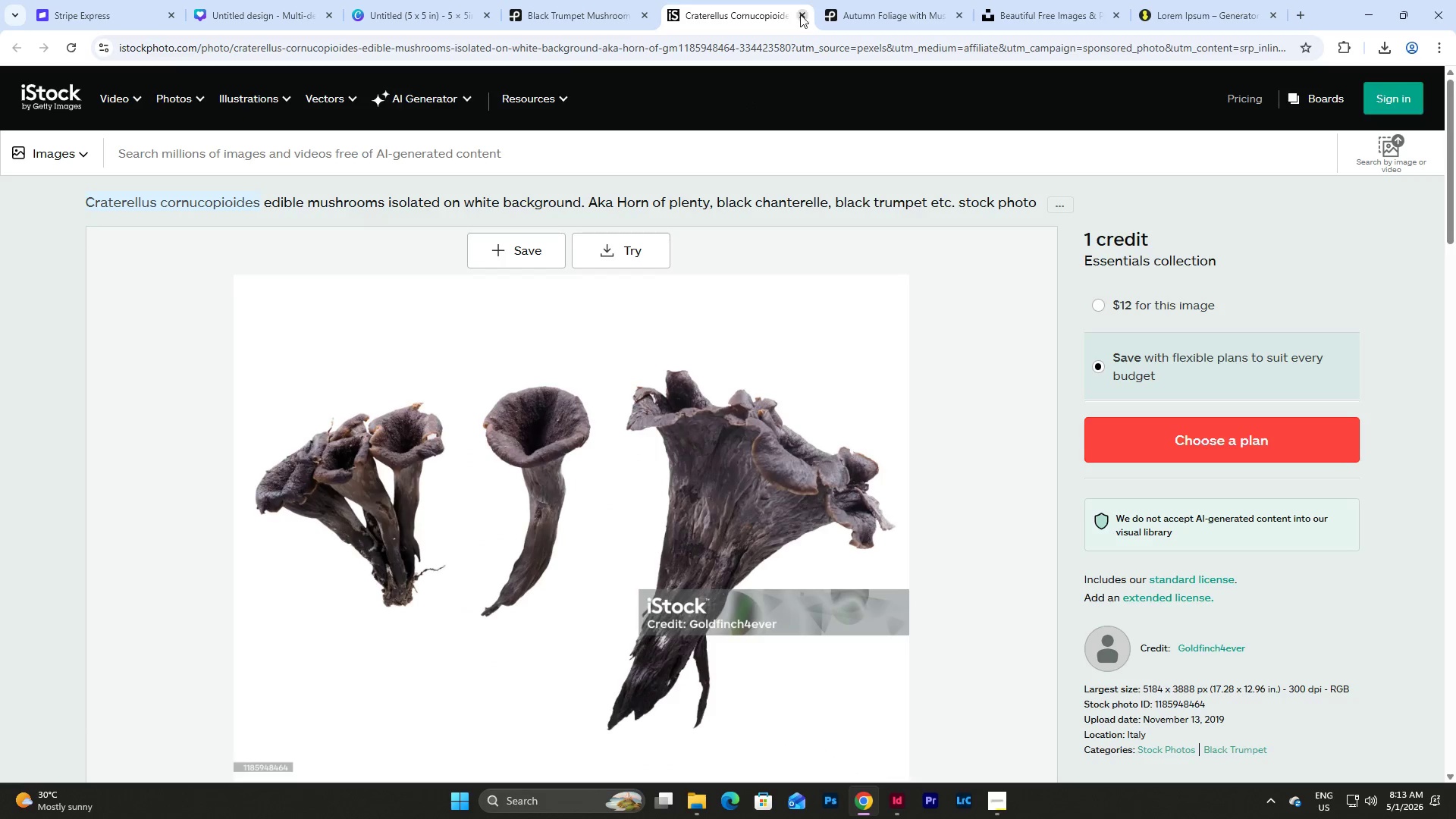 
left_click([801, 17])
 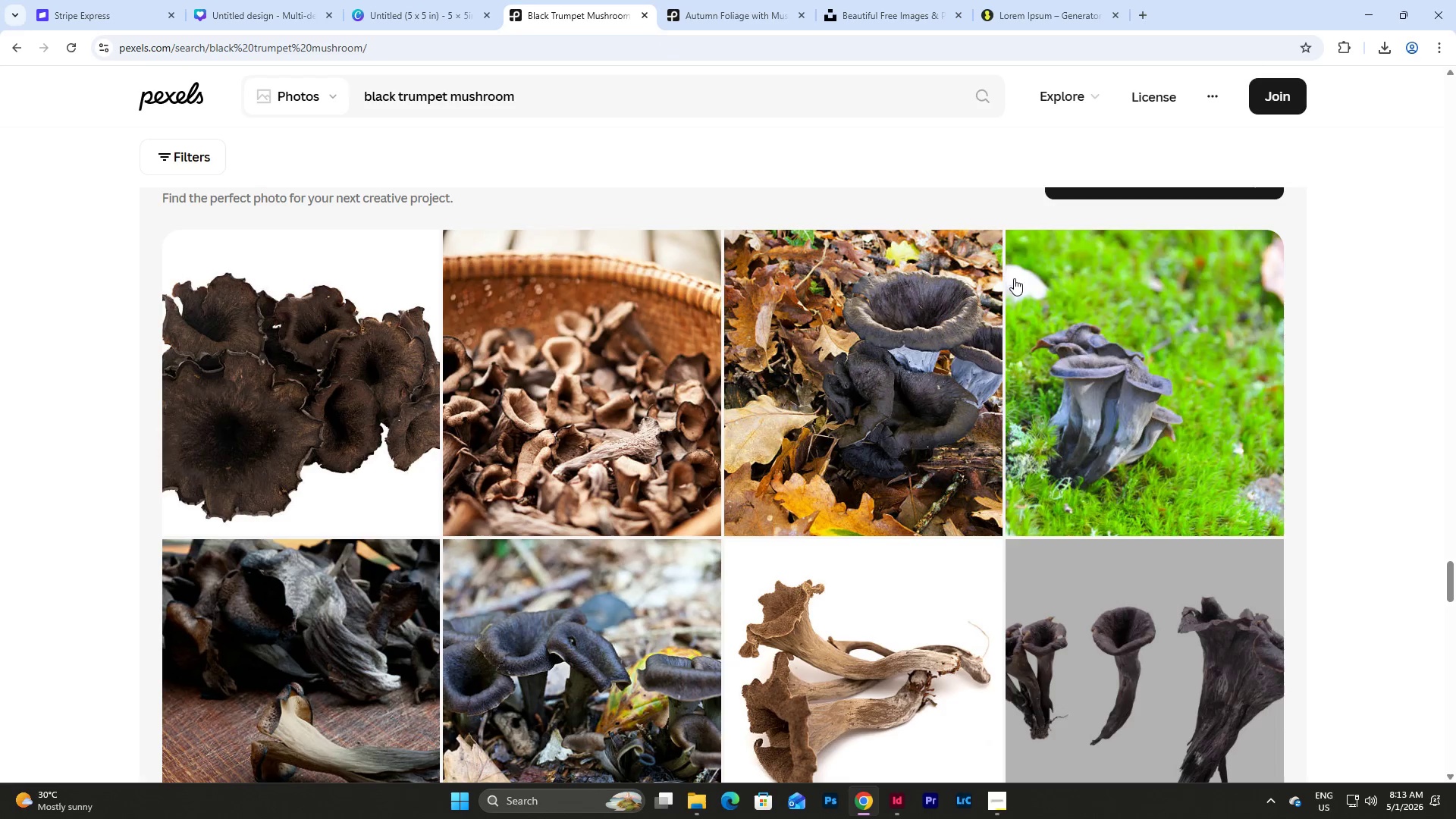 
scroll: coordinate [1018, 300], scroll_direction: down, amount: 5.0
 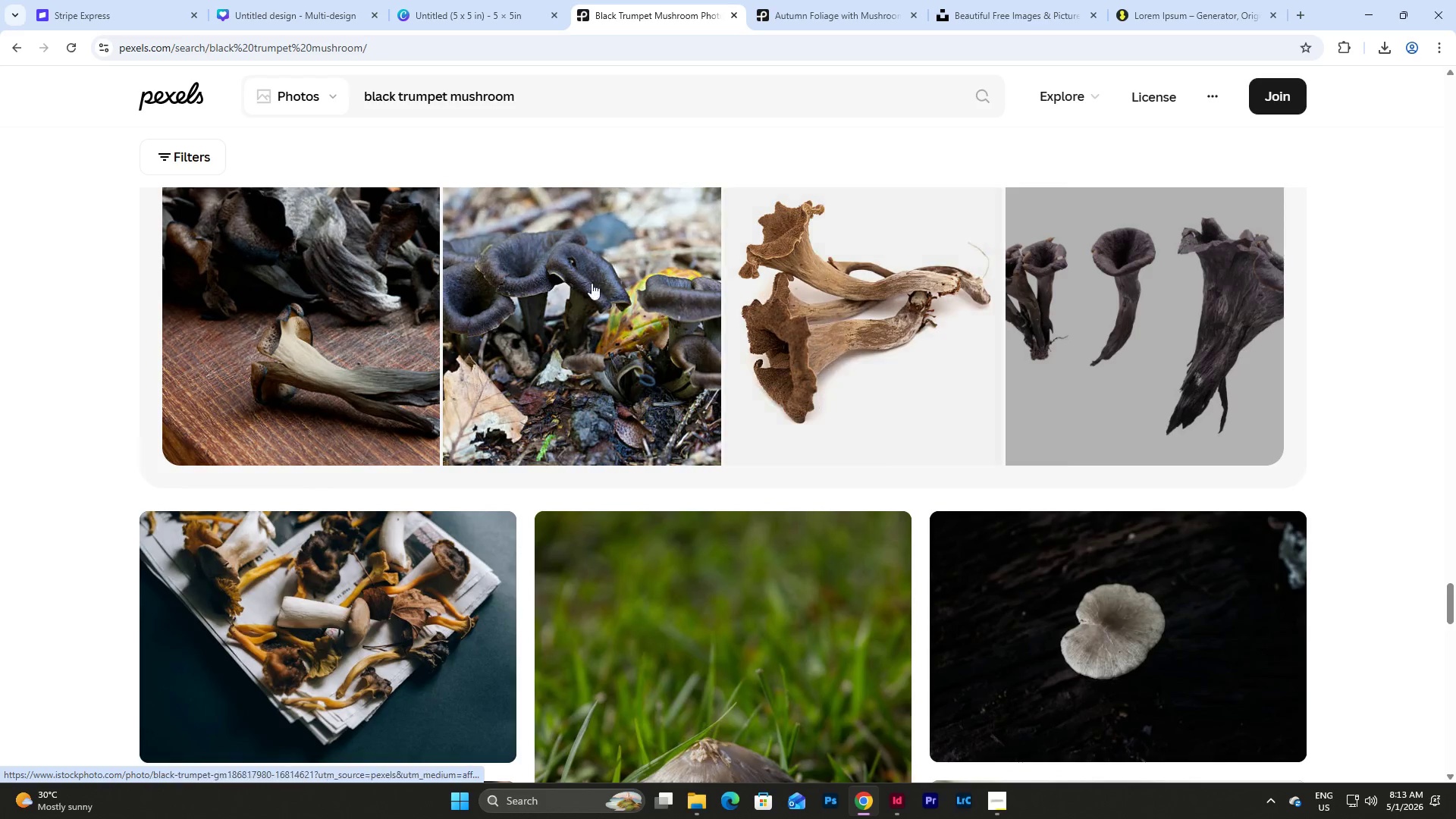 
left_click([544, 274])
 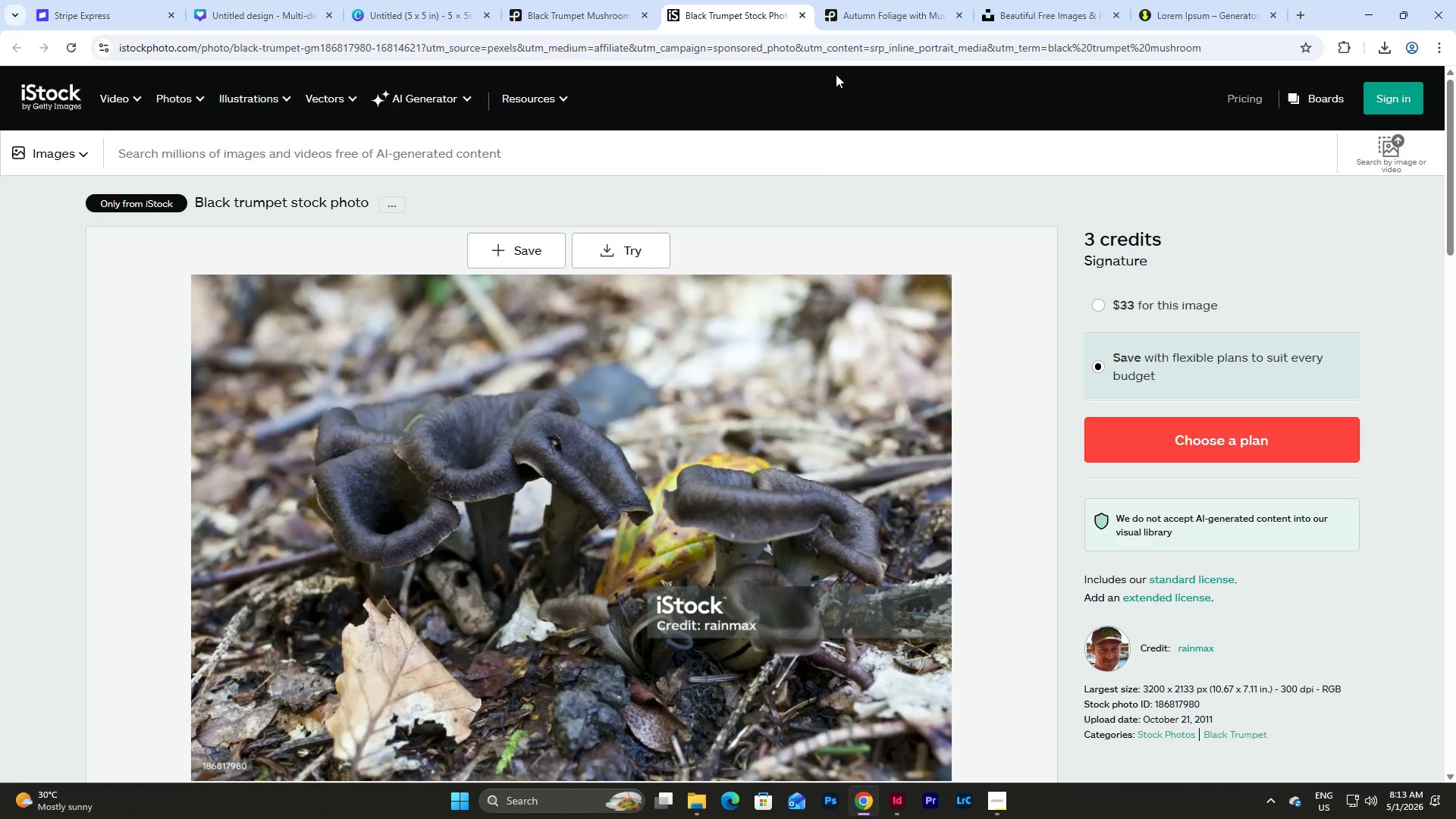 
left_click([798, 17])
 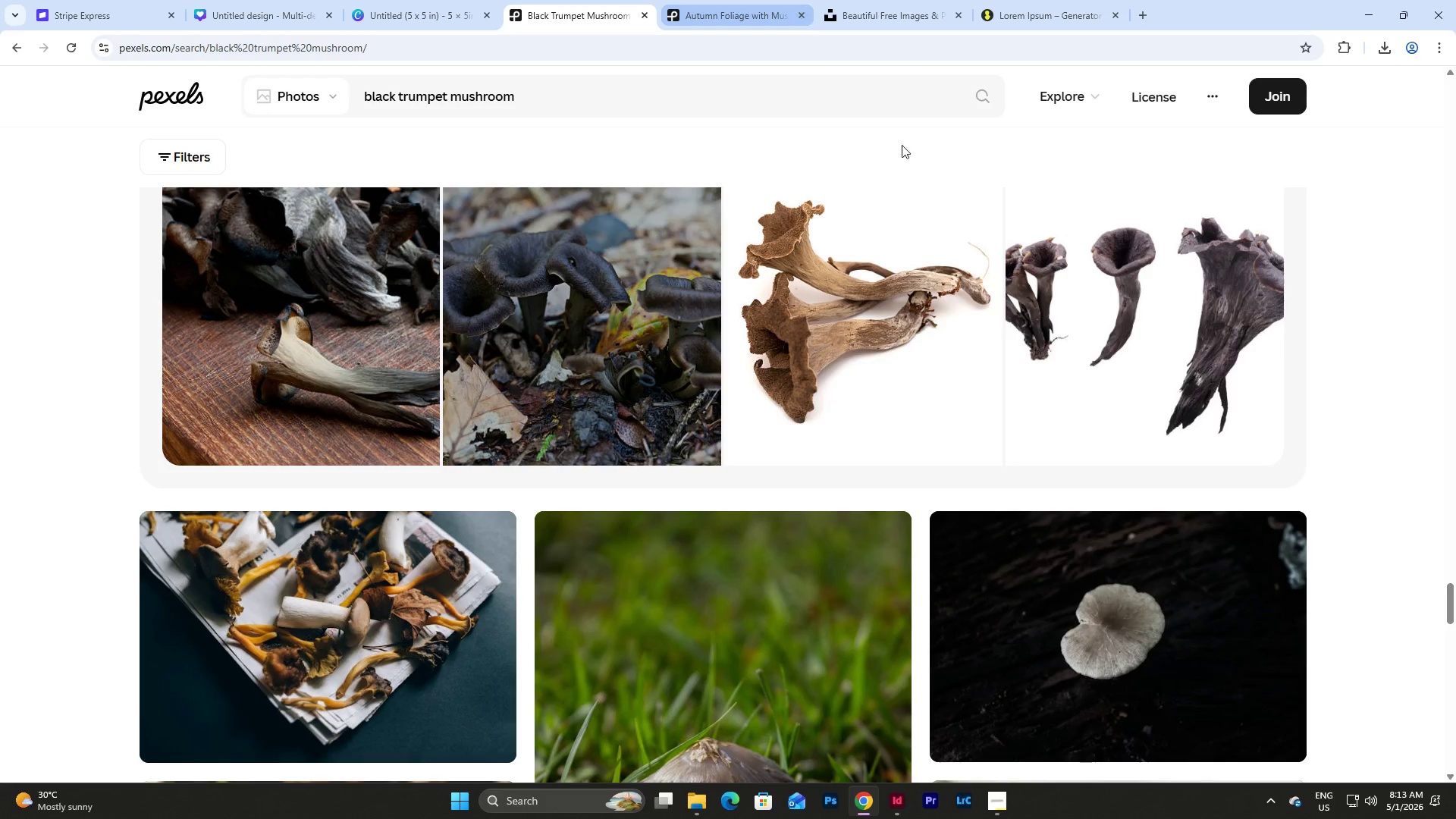 
scroll: coordinate [1037, 332], scroll_direction: down, amount: 5.0
 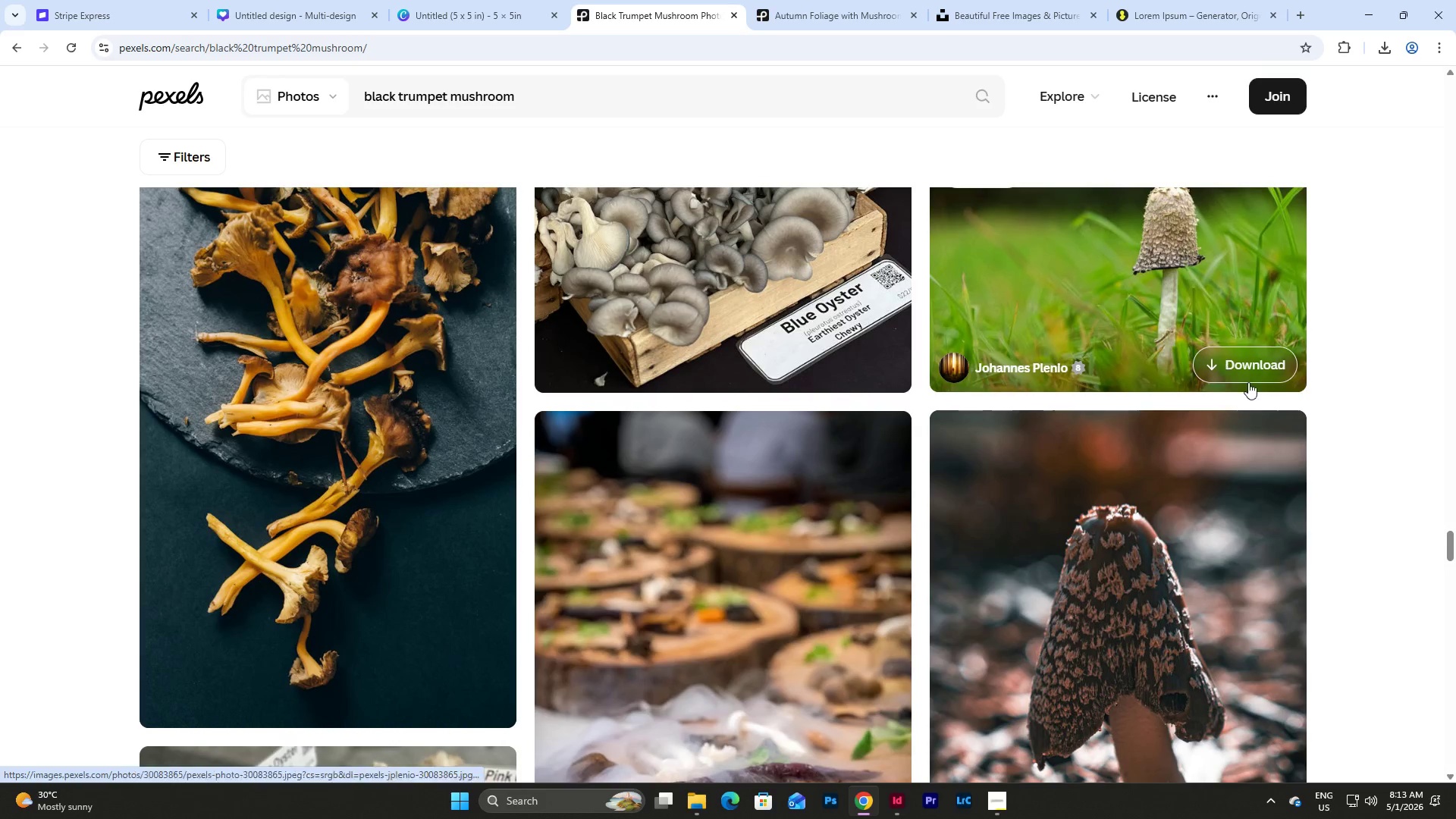 
left_click_drag(start_coordinate=[1455, 542], to_coordinate=[1455, 69])
 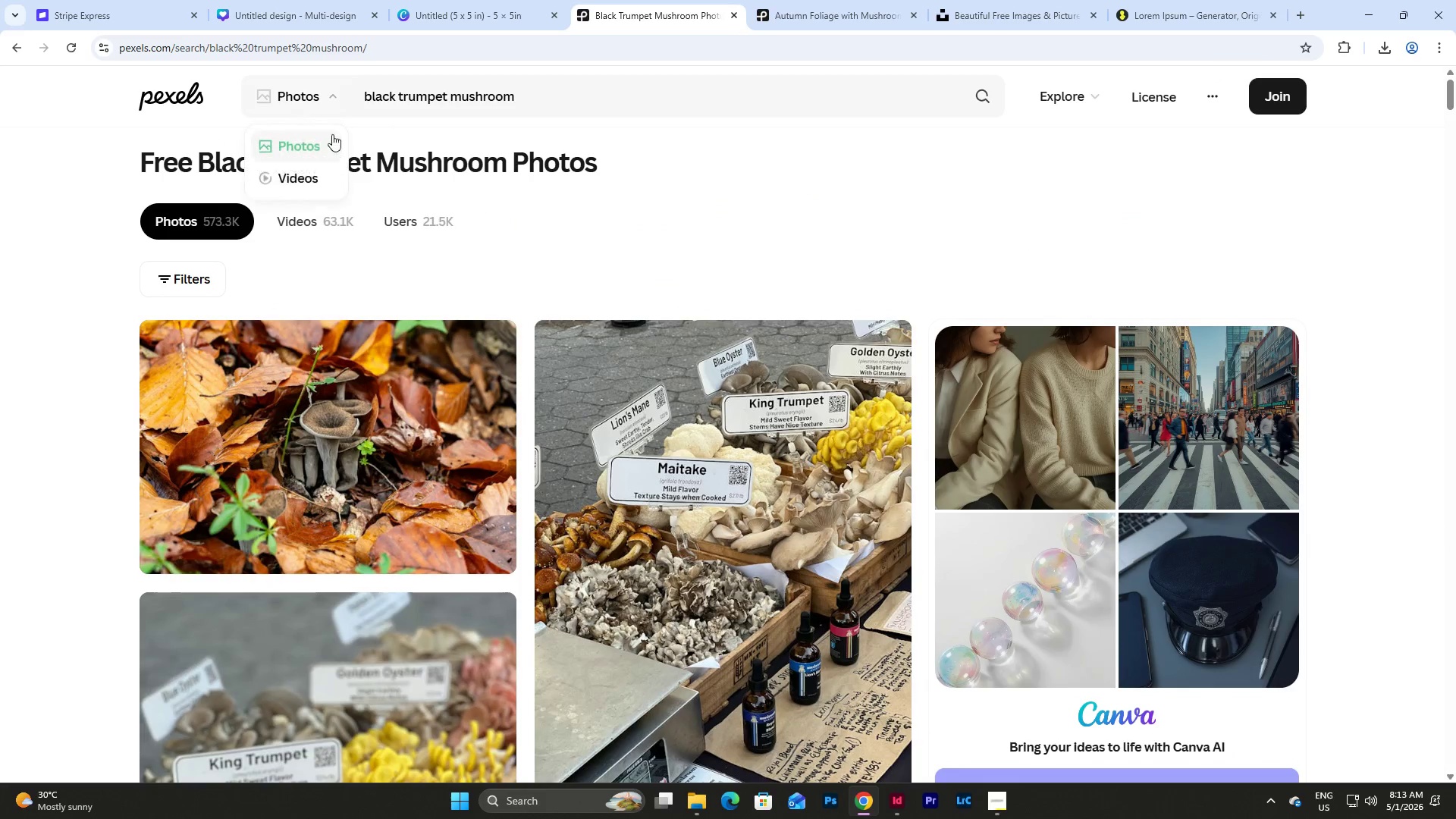 
left_click([457, 101])
 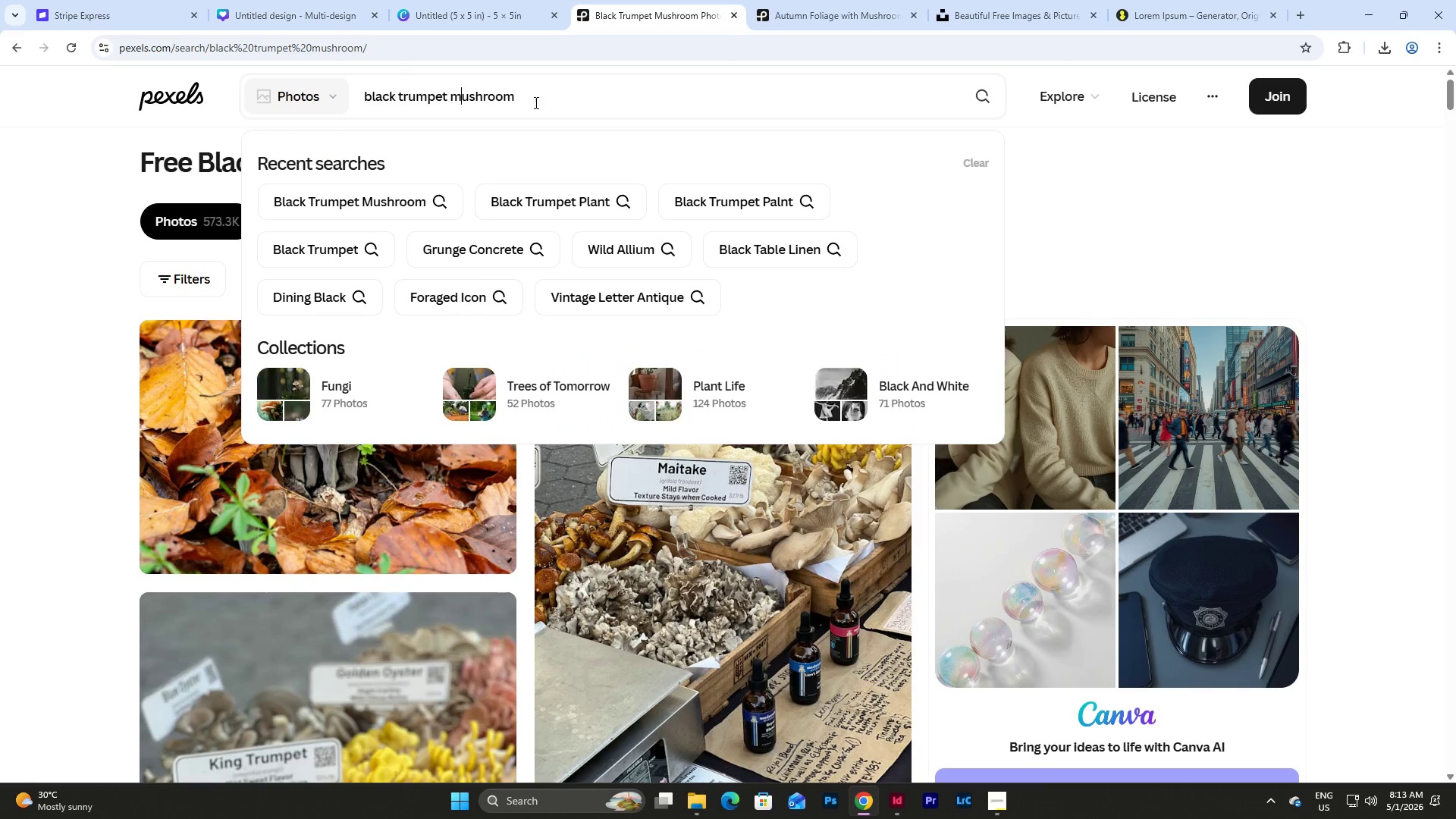 
left_click_drag(start_coordinate=[541, 99], to_coordinate=[461, 96])
 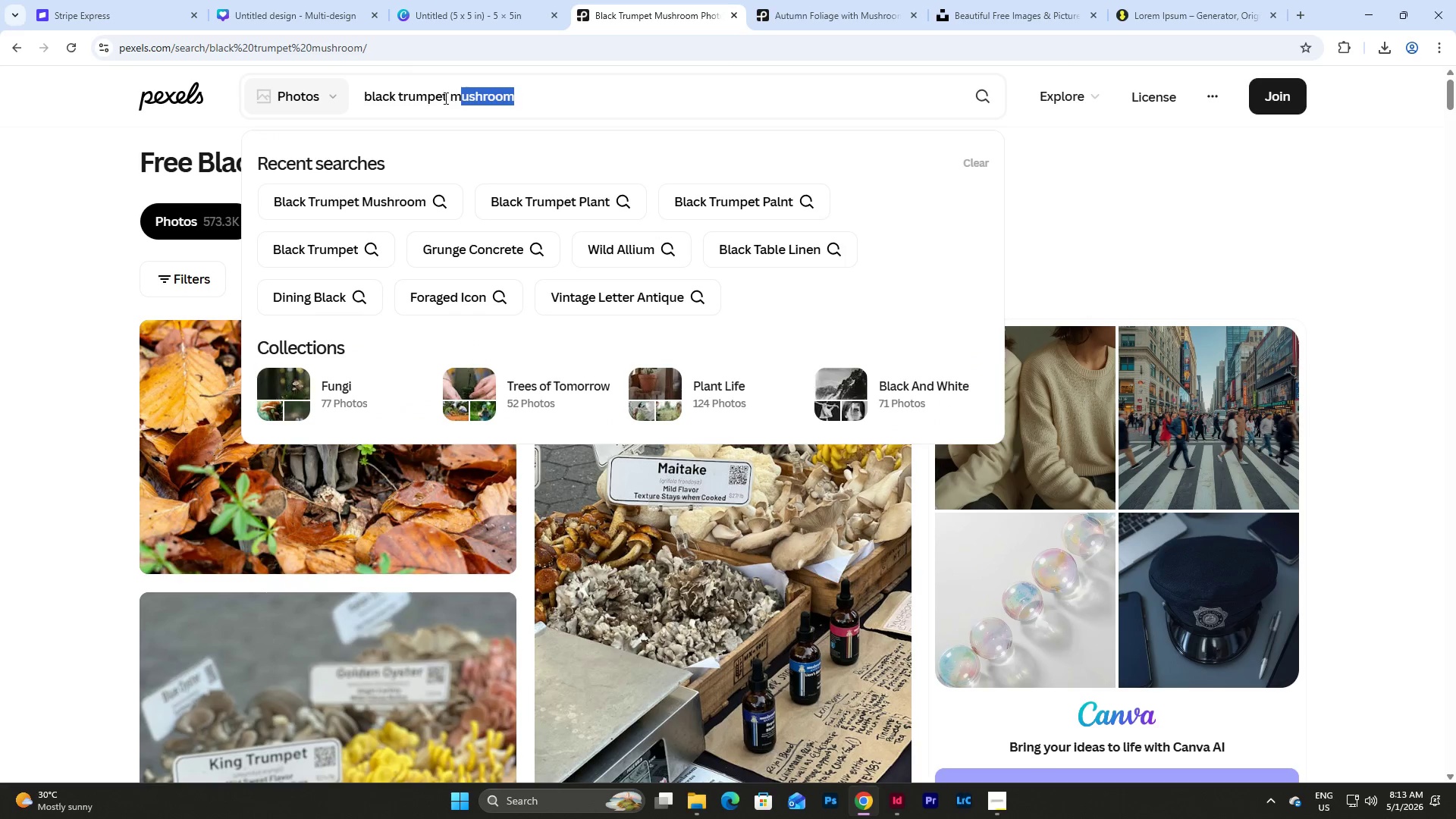 
left_click([444, 98])
 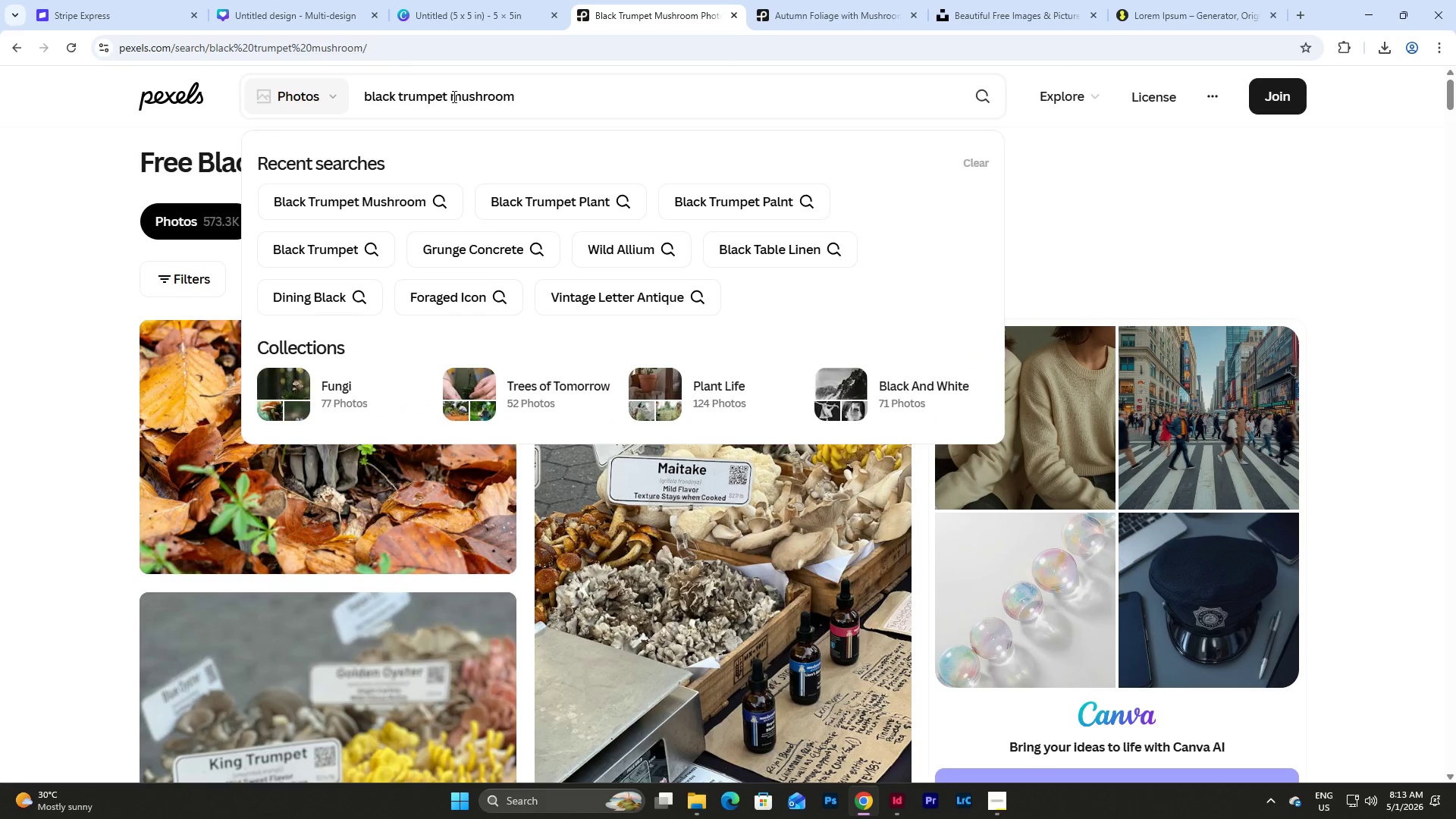 
left_click_drag(start_coordinate=[452, 96], to_coordinate=[394, 98])
 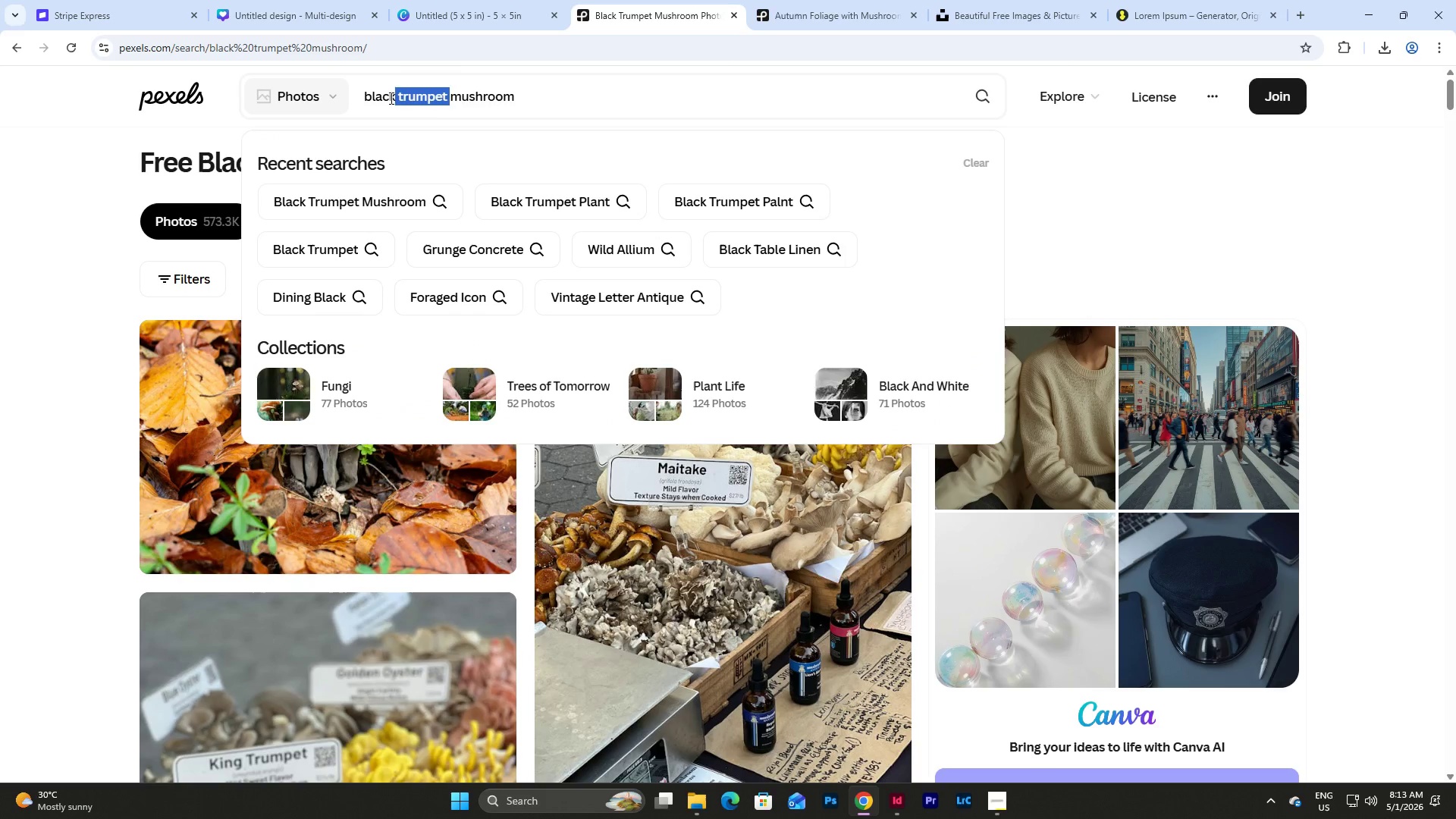 
key(Backspace)
 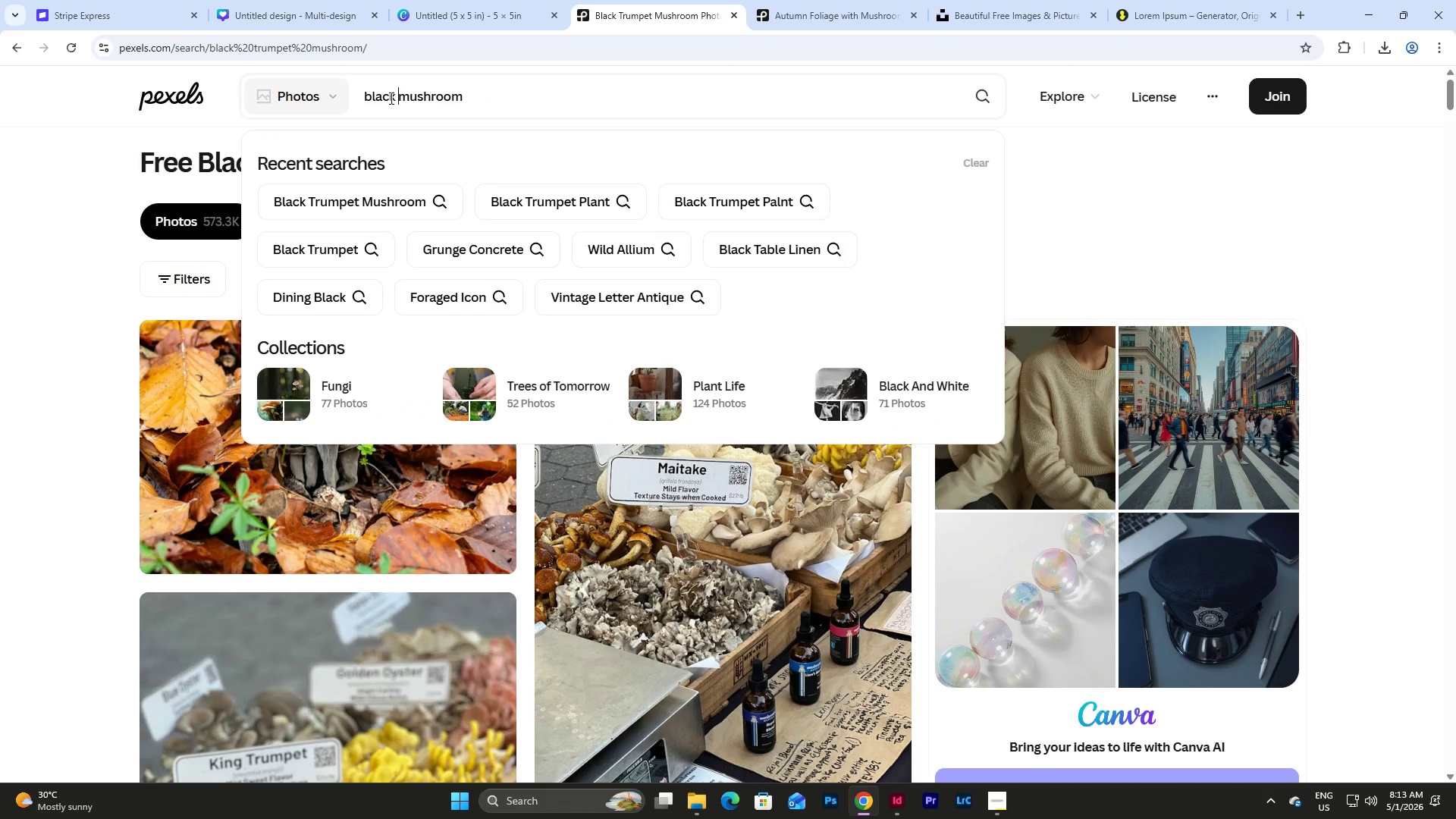 
key(Space)
 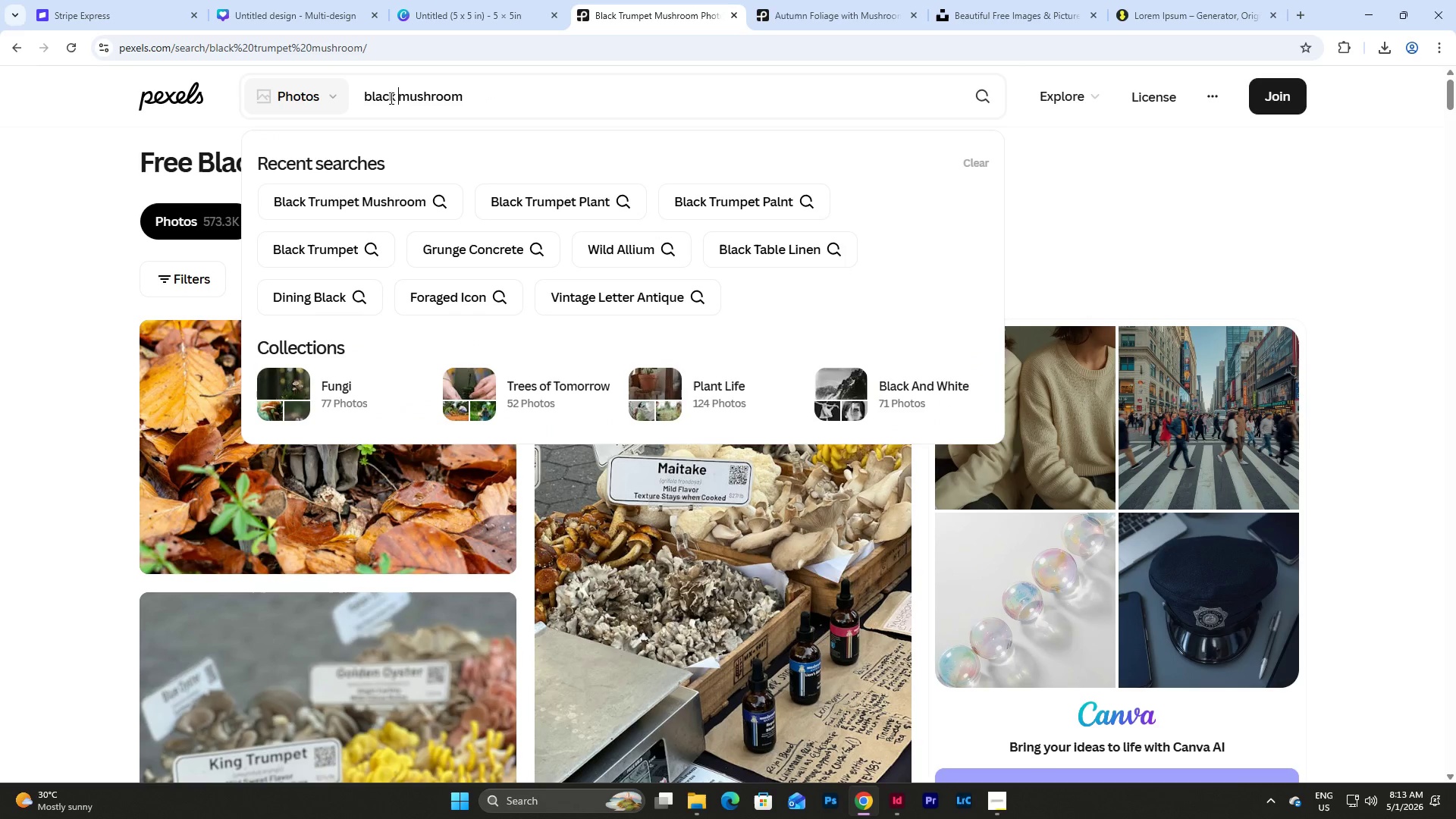 
key(Enter)
 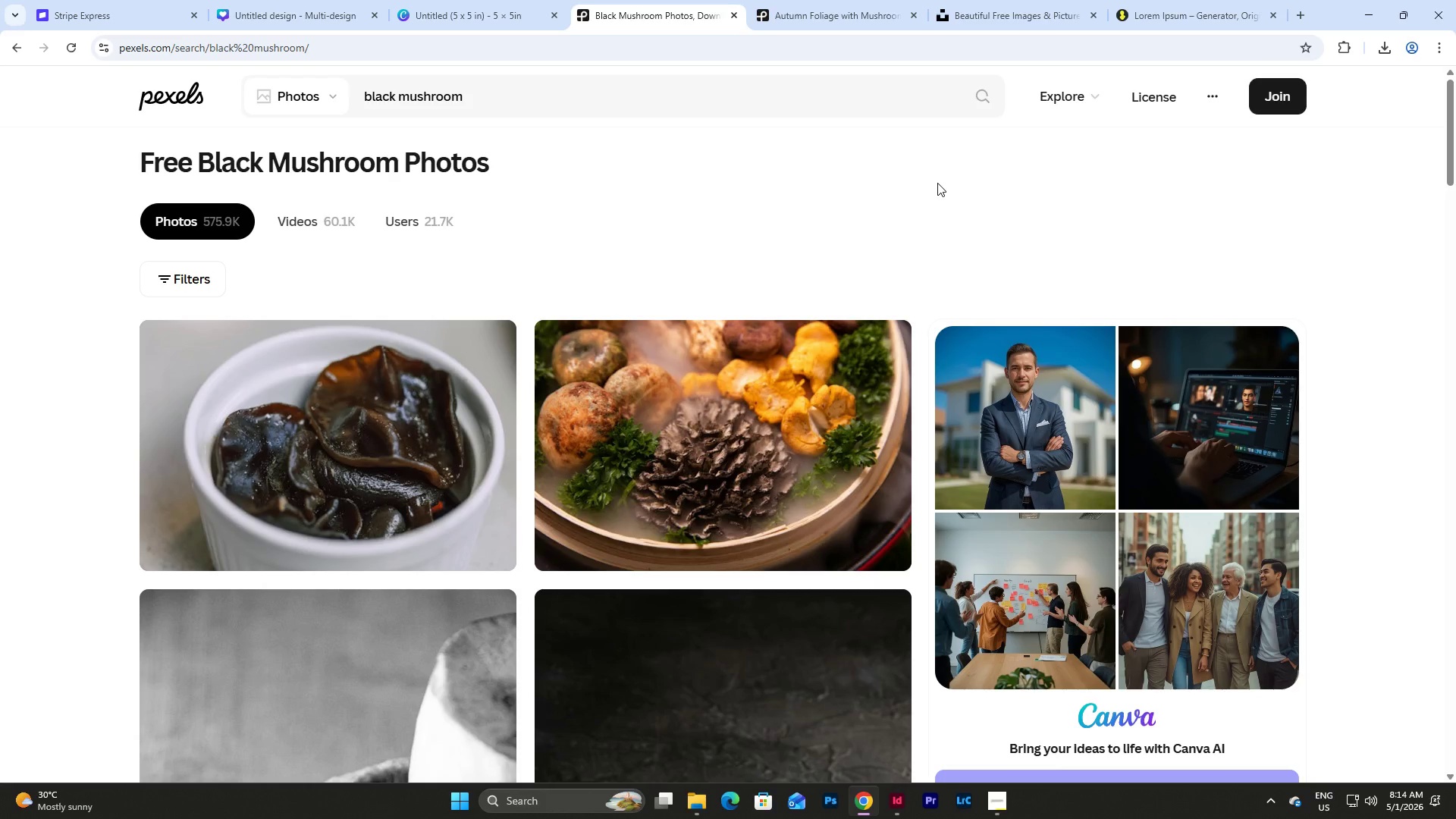 
scroll: coordinate [937, 183], scroll_direction: down, amount: 9.0
 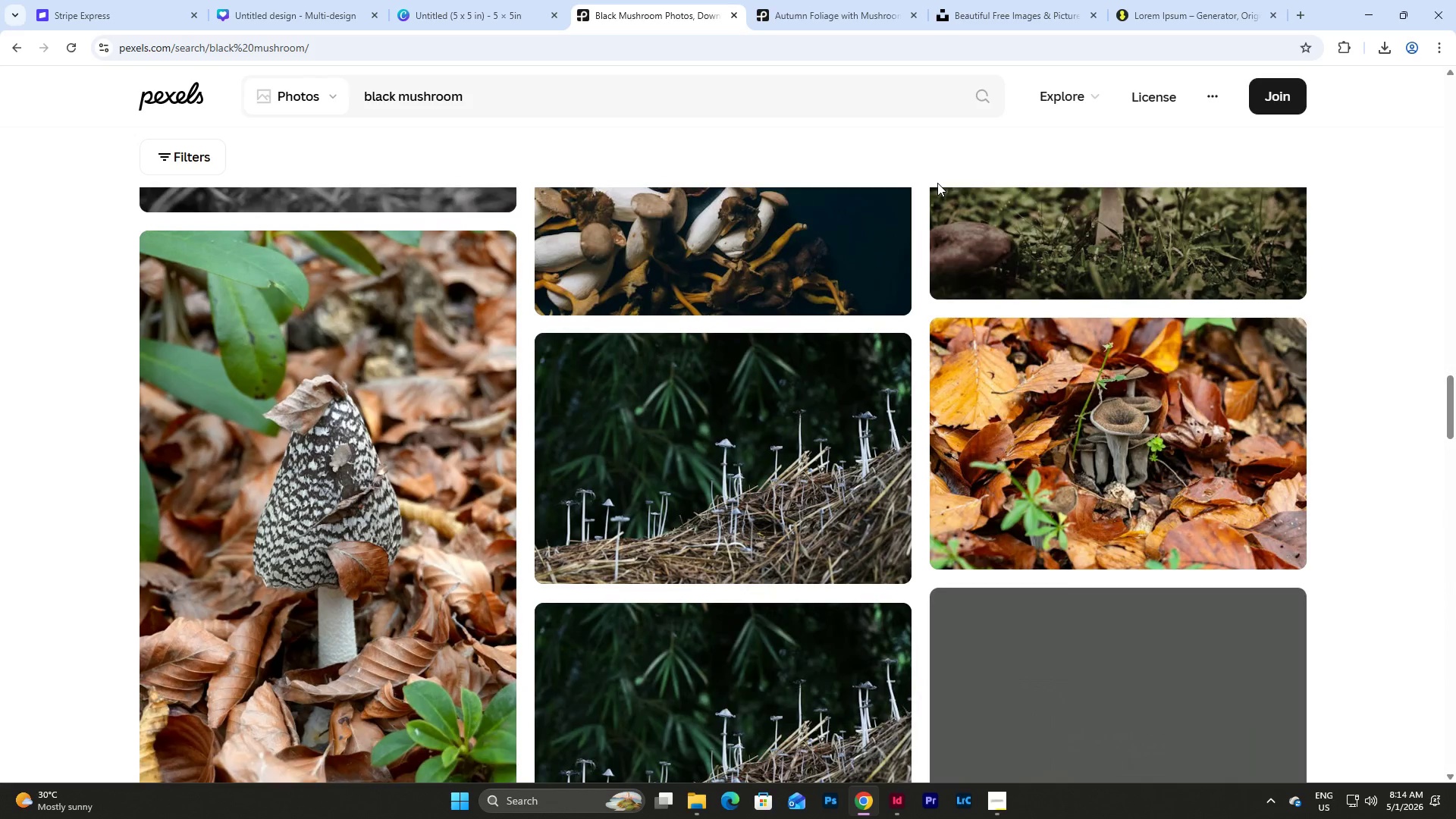 
scroll: coordinate [937, 183], scroll_direction: up, amount: 3.0
 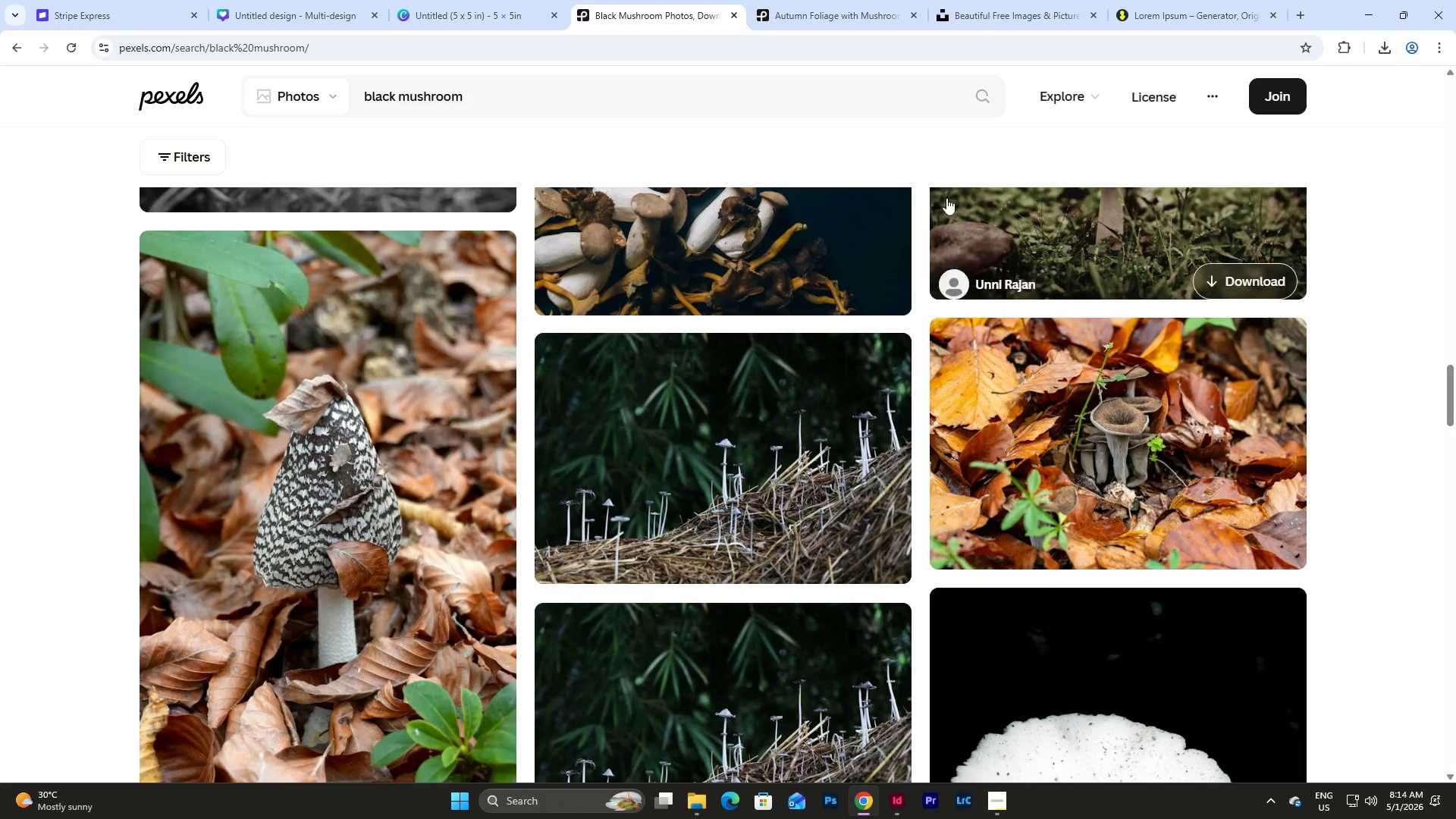 
scroll: coordinate [946, 207], scroll_direction: down, amount: 9.0
 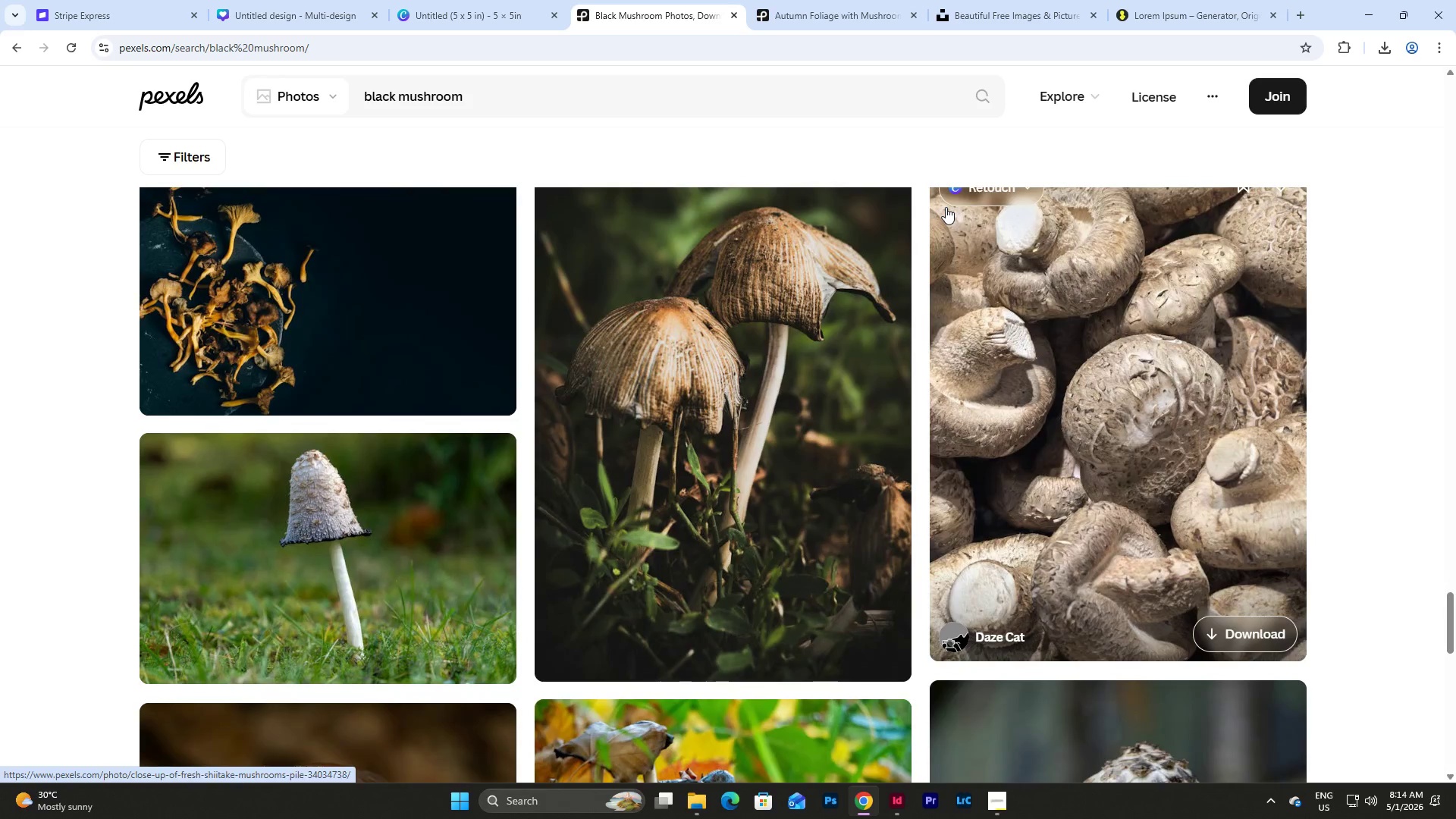 
left_click([695, 795])
 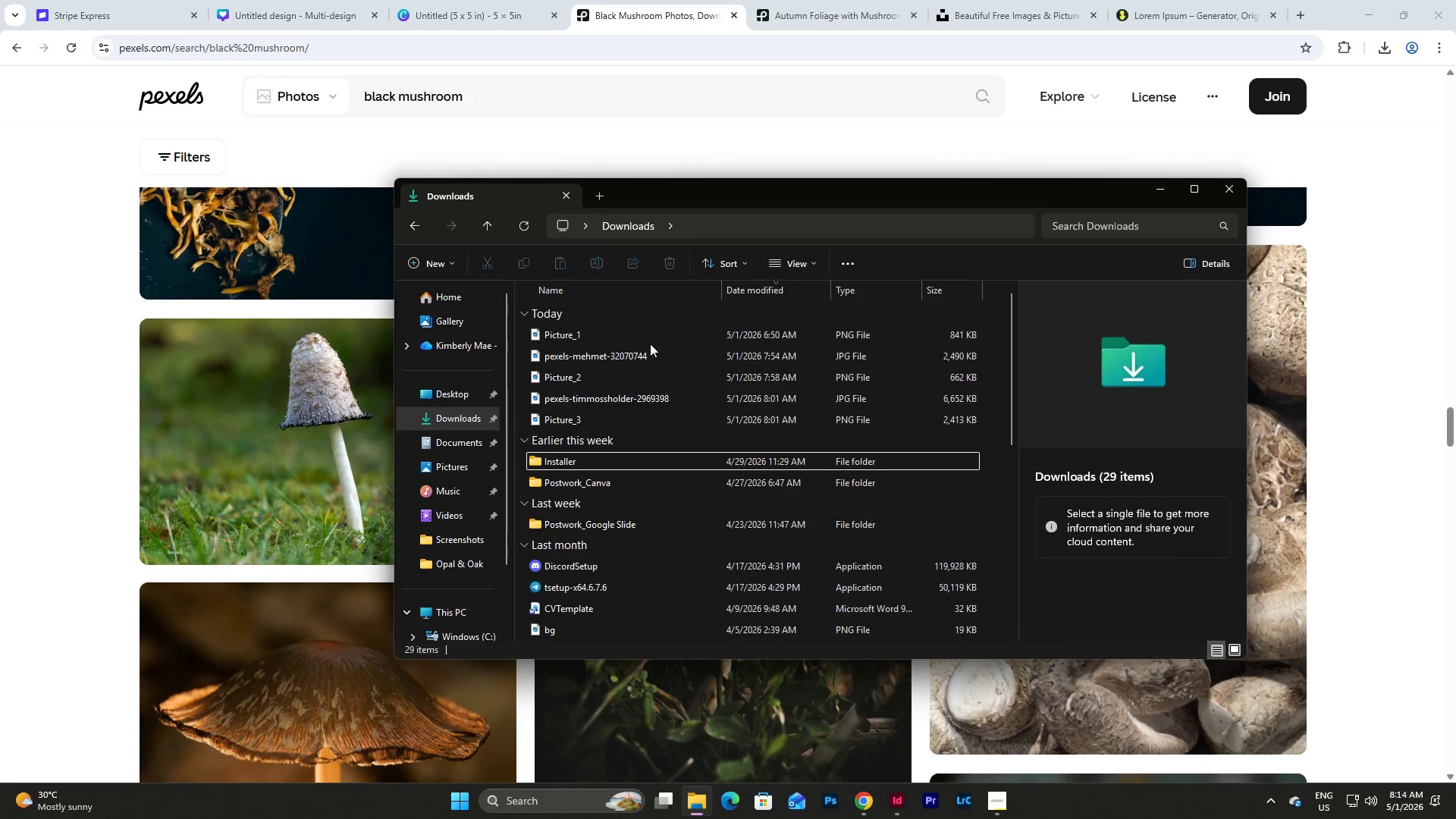 
left_click([640, 353])
 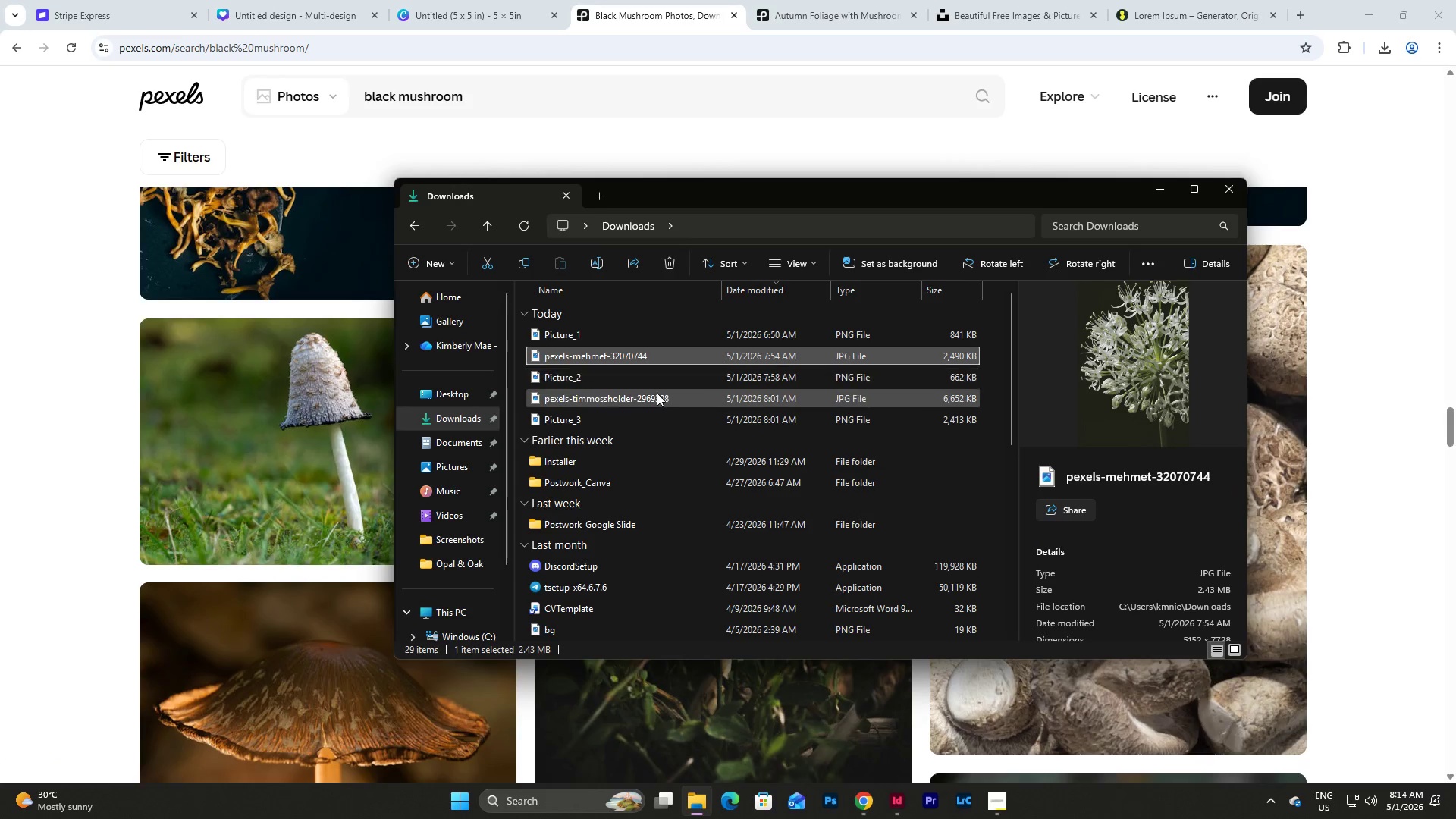 
left_click([657, 393])
 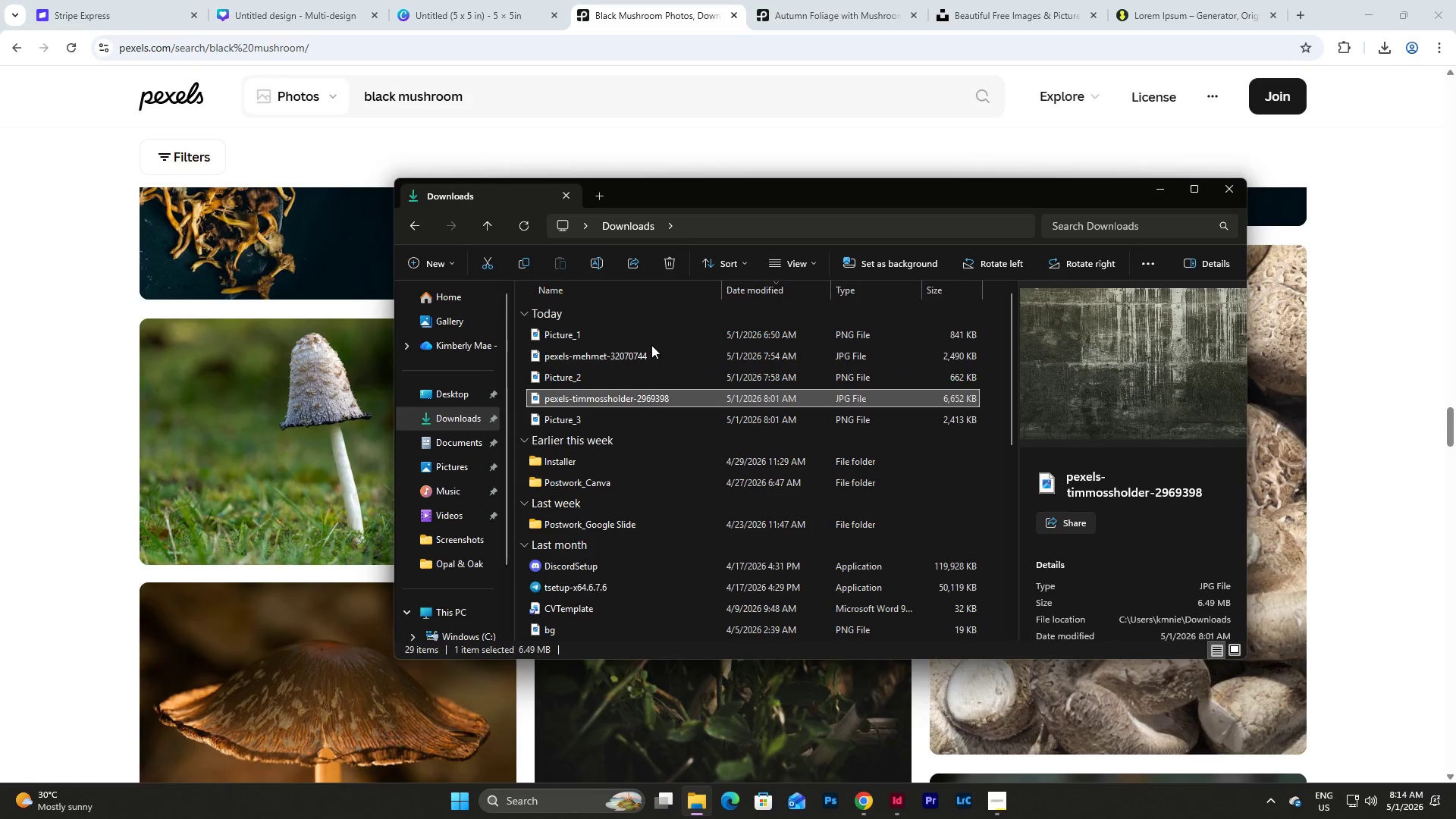 
left_click([573, 424])
 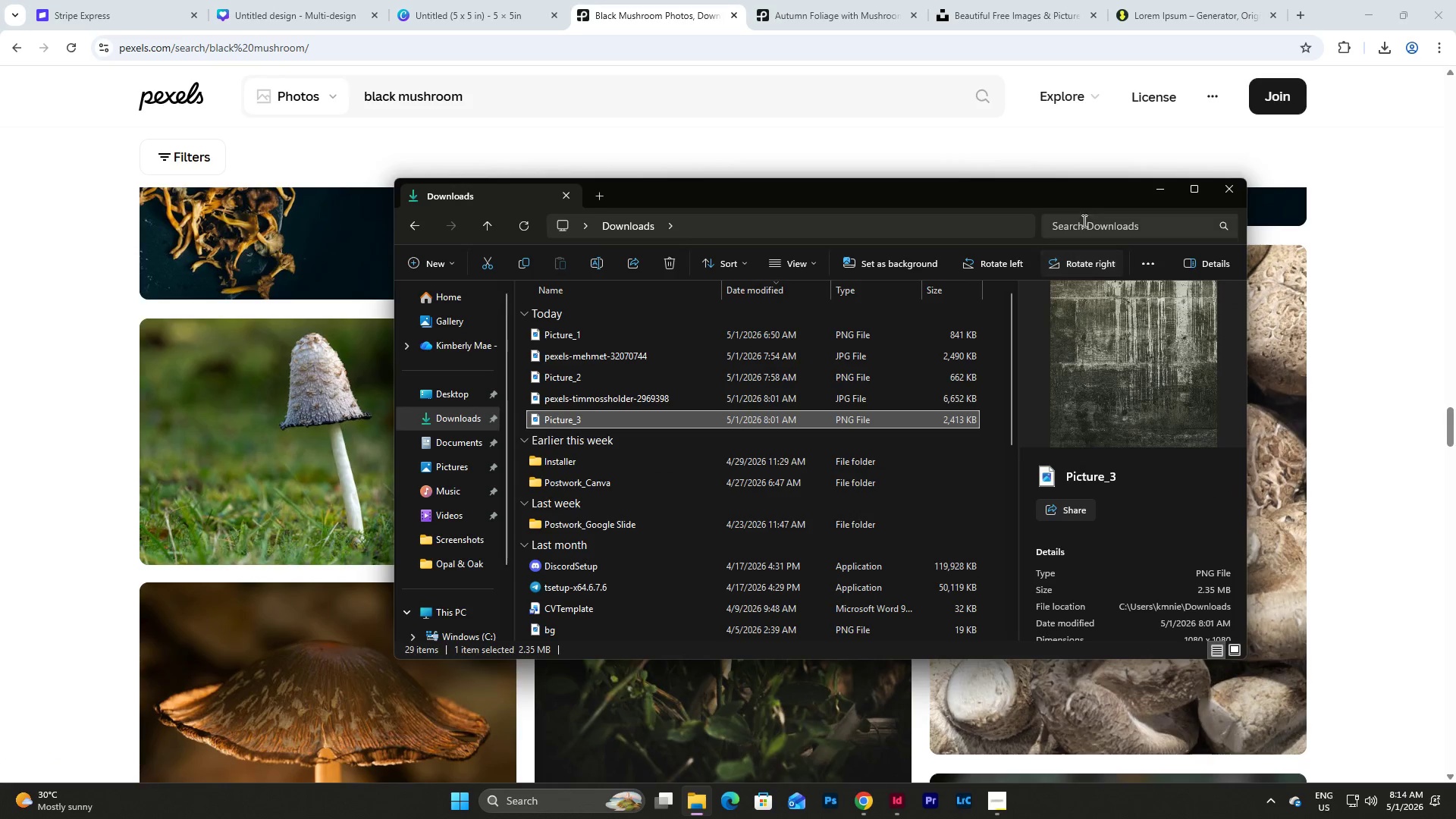 
left_click([1163, 185])
 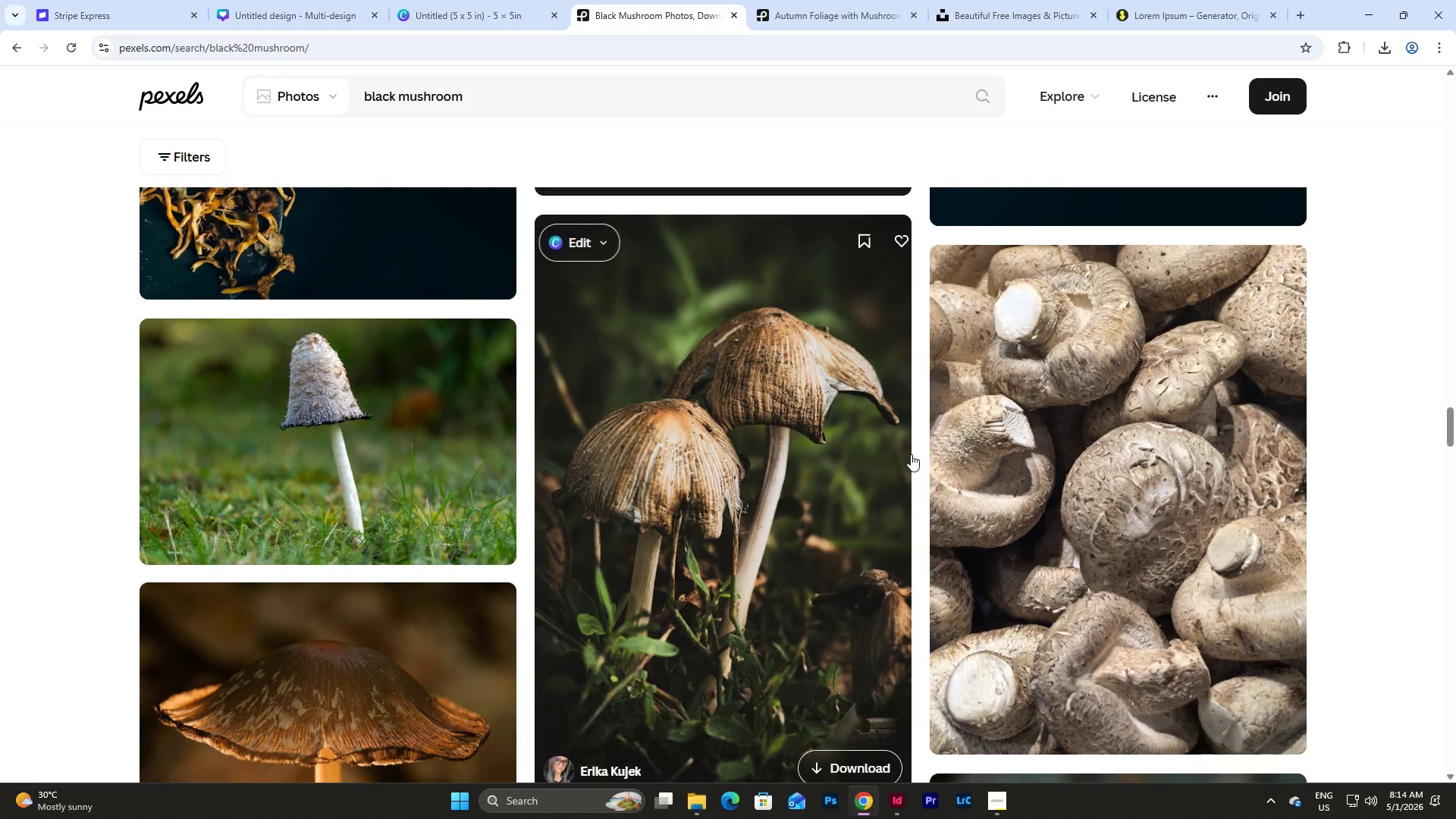 
scroll: coordinate [911, 454], scroll_direction: down, amount: 5.0
 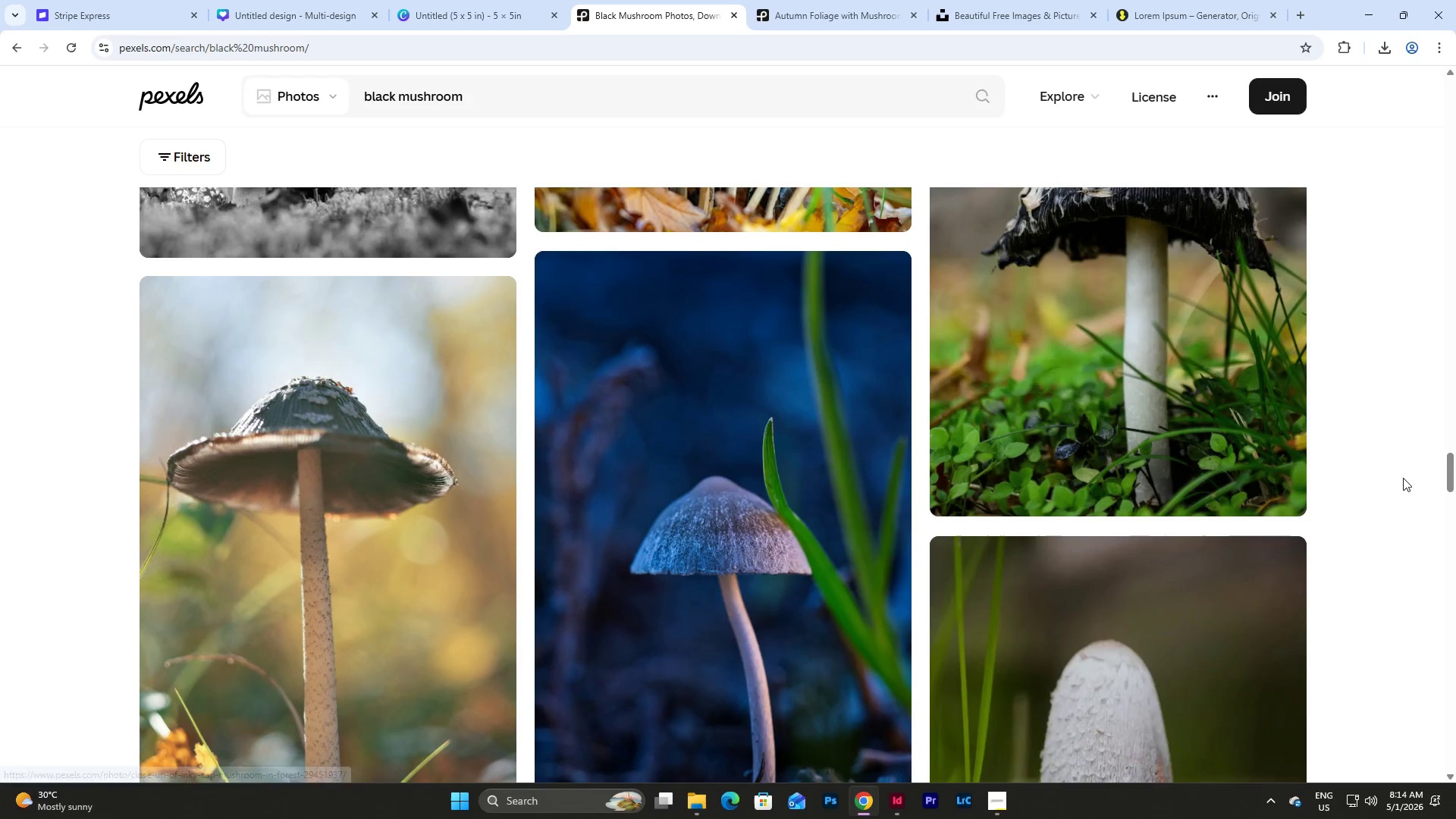 
left_click_drag(start_coordinate=[1449, 487], to_coordinate=[1430, 161])
 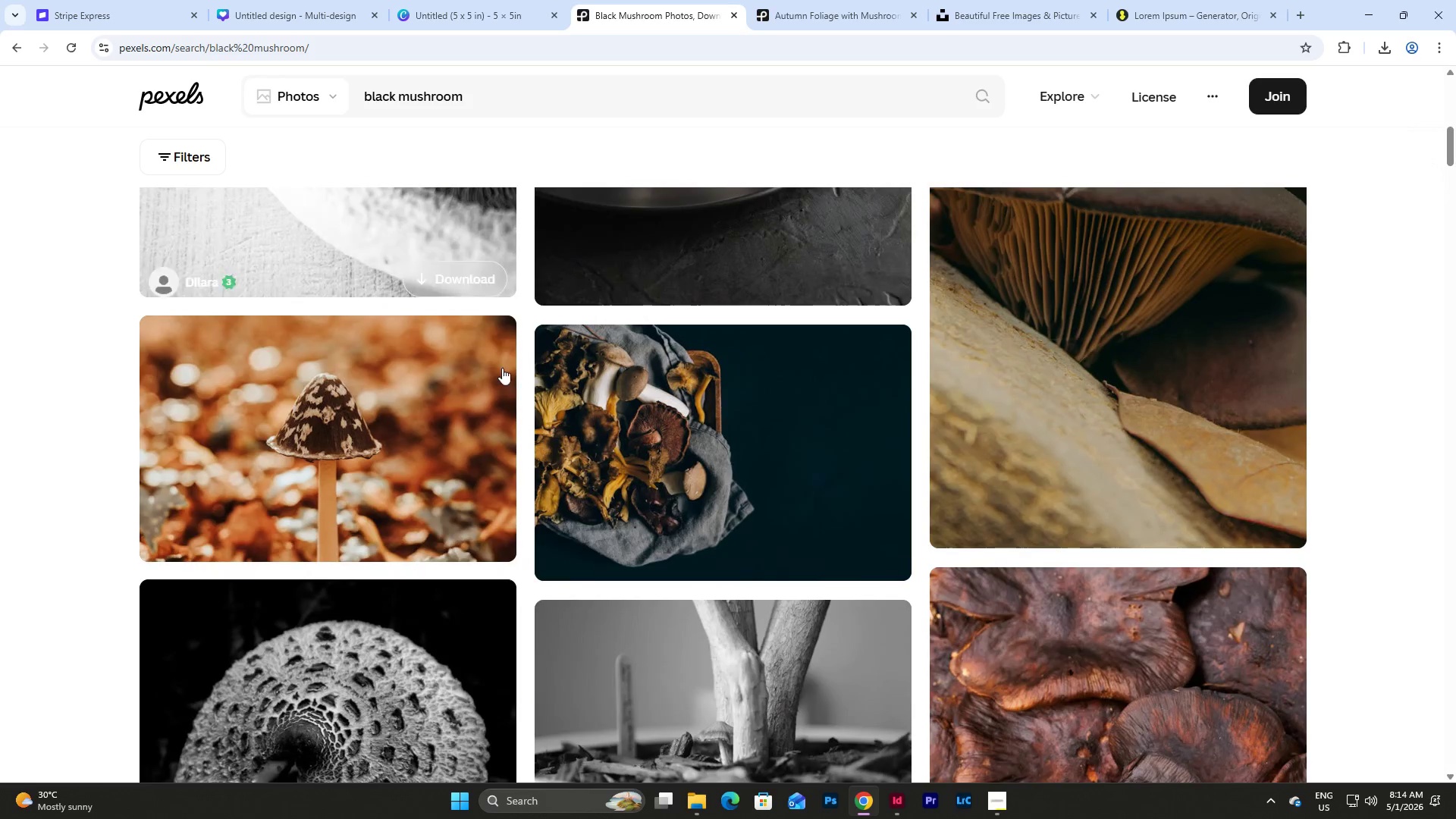 
scroll: coordinate [518, 397], scroll_direction: up, amount: 11.0
 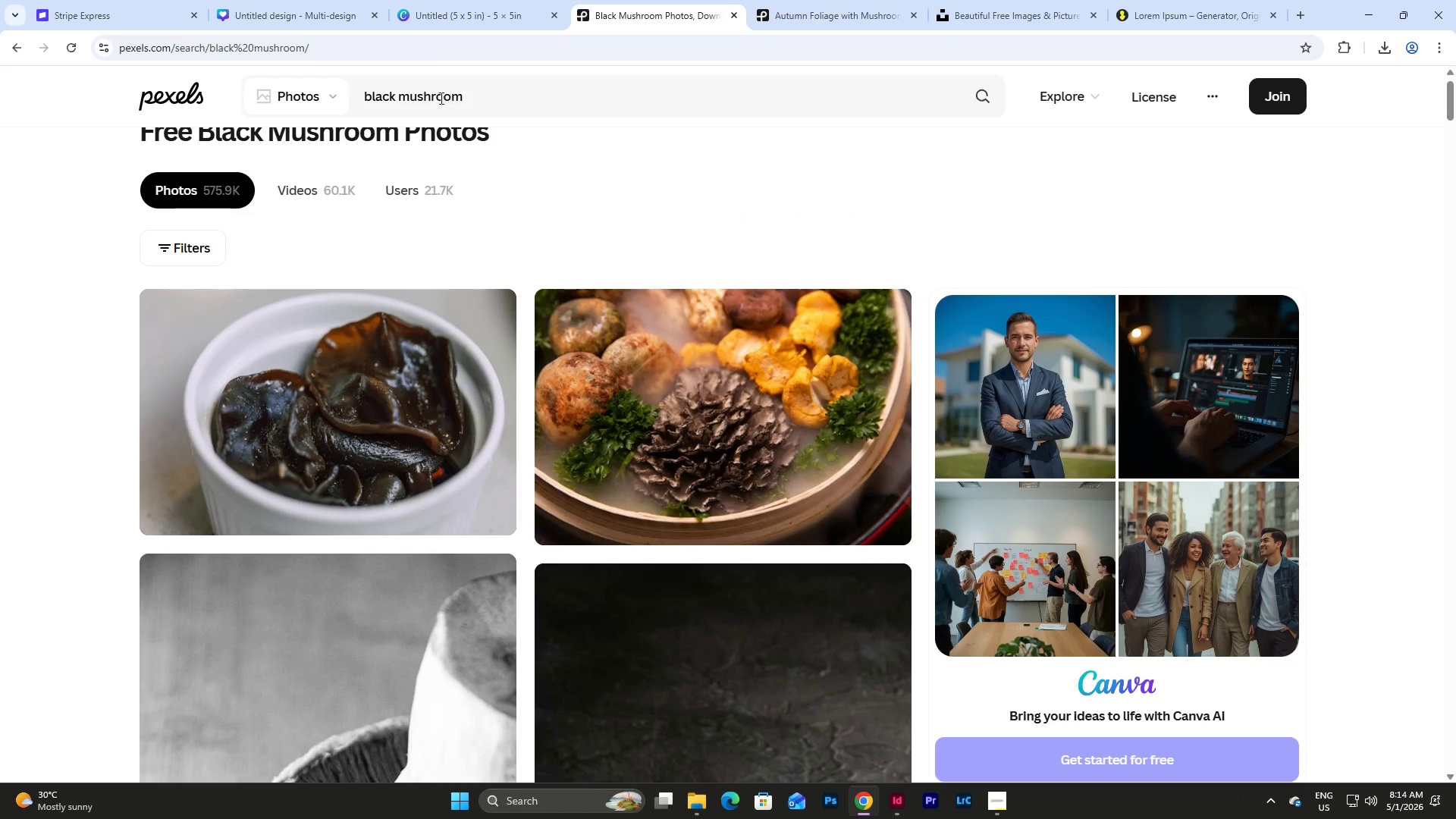 
left_click([575, 196])
 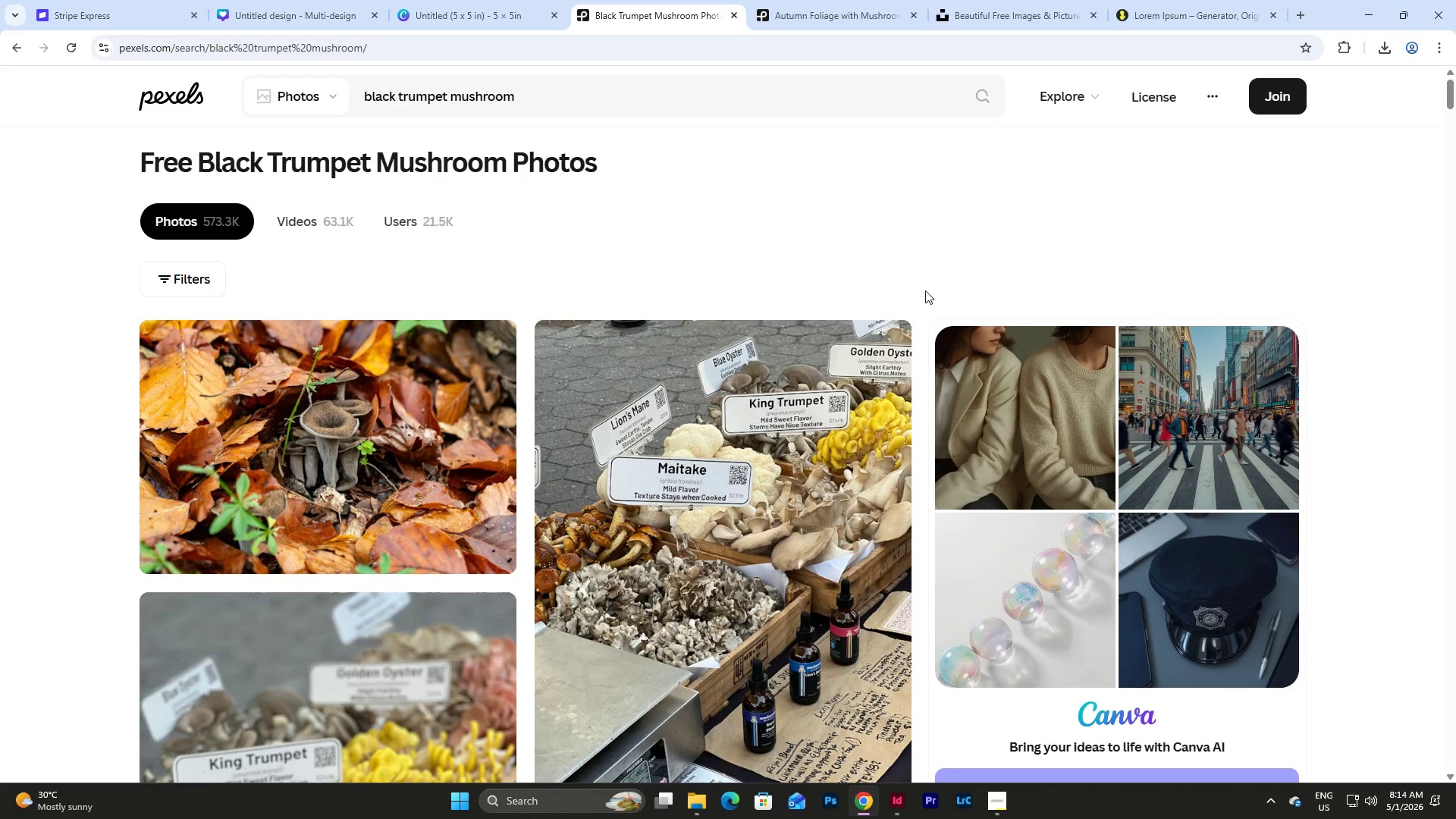 
scroll: coordinate [925, 290], scroll_direction: down, amount: 6.0
 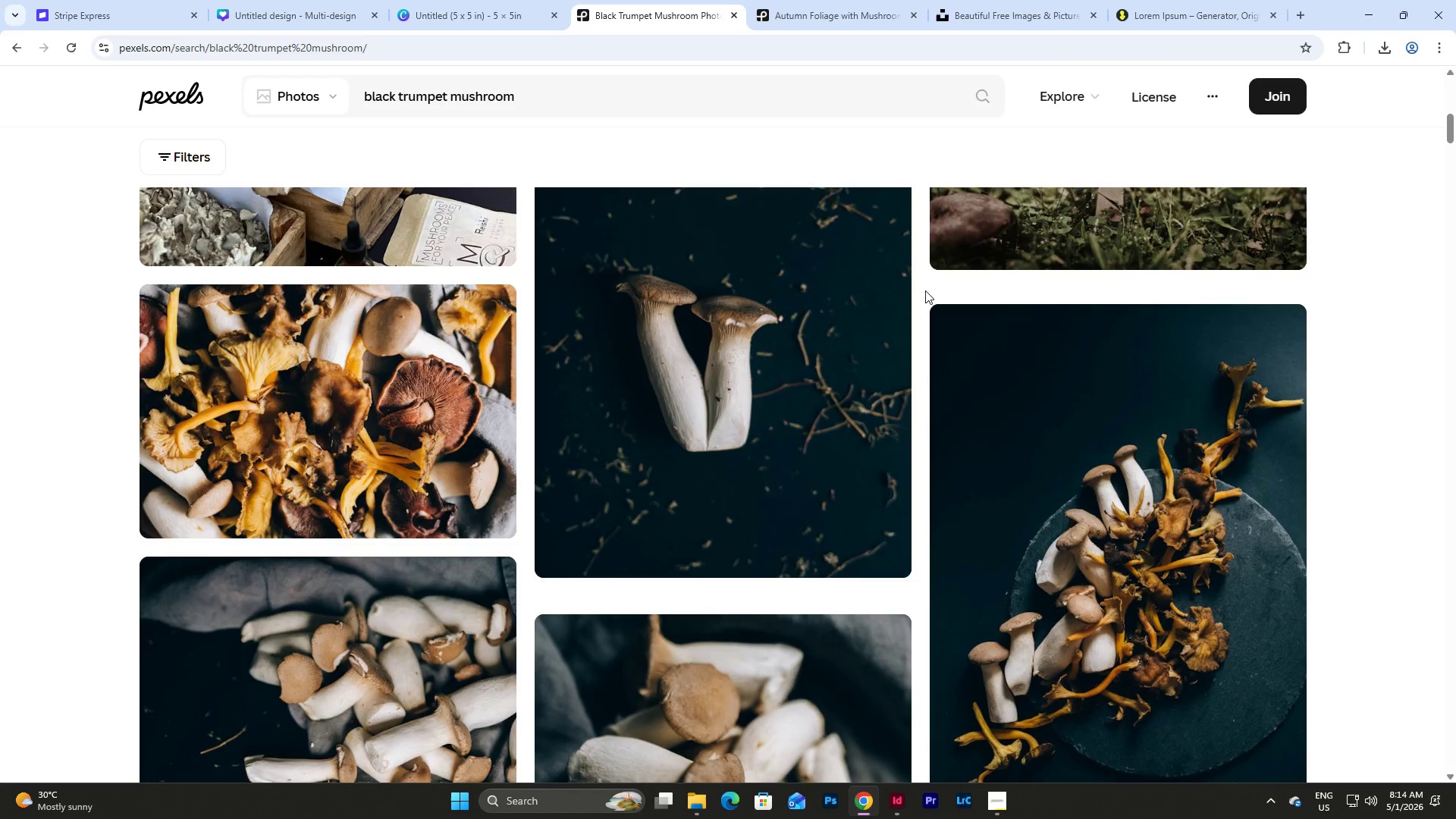 
scroll: coordinate [606, 265], scroll_direction: up, amount: 9.0
 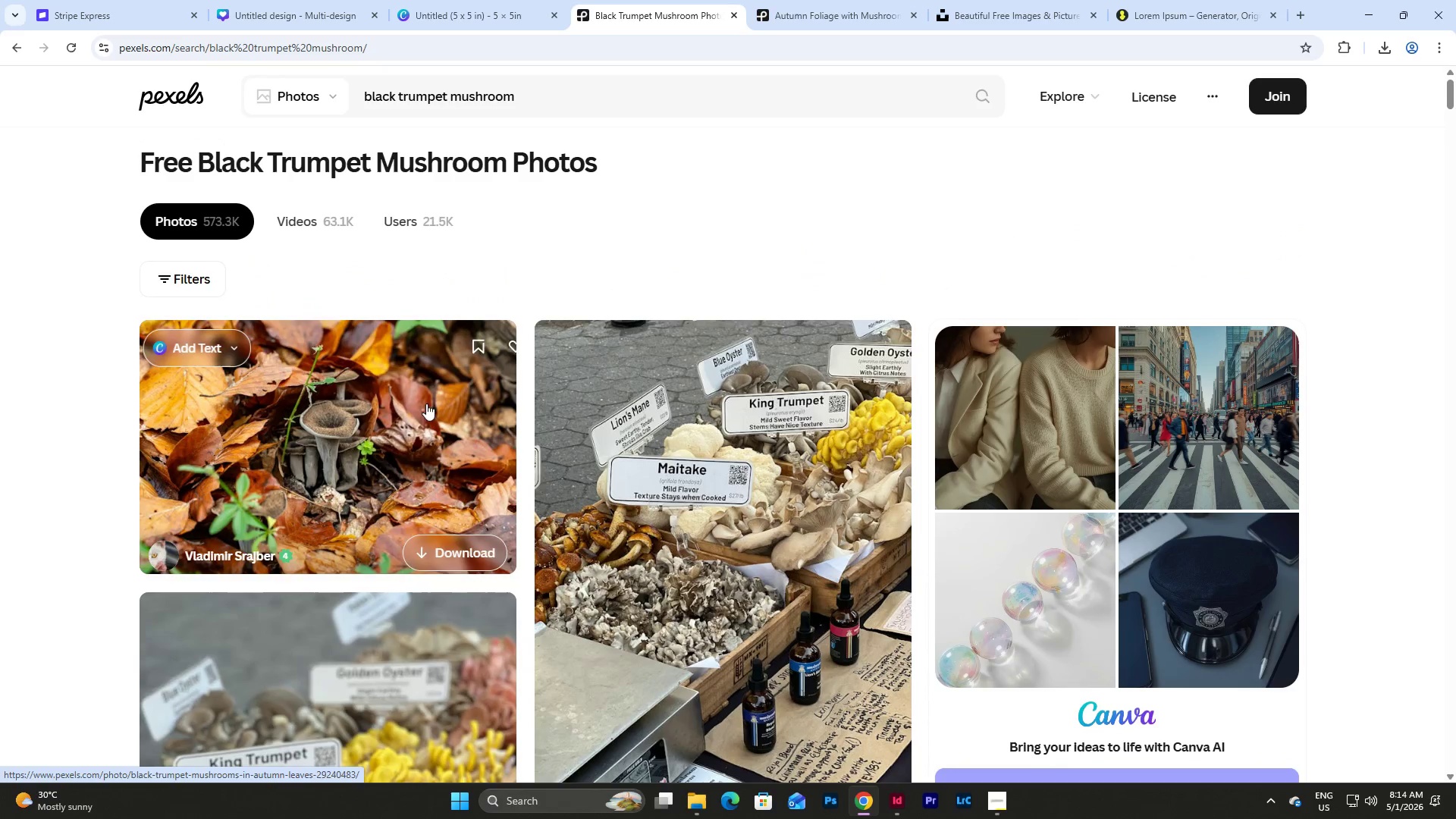 
left_click([409, 413])
 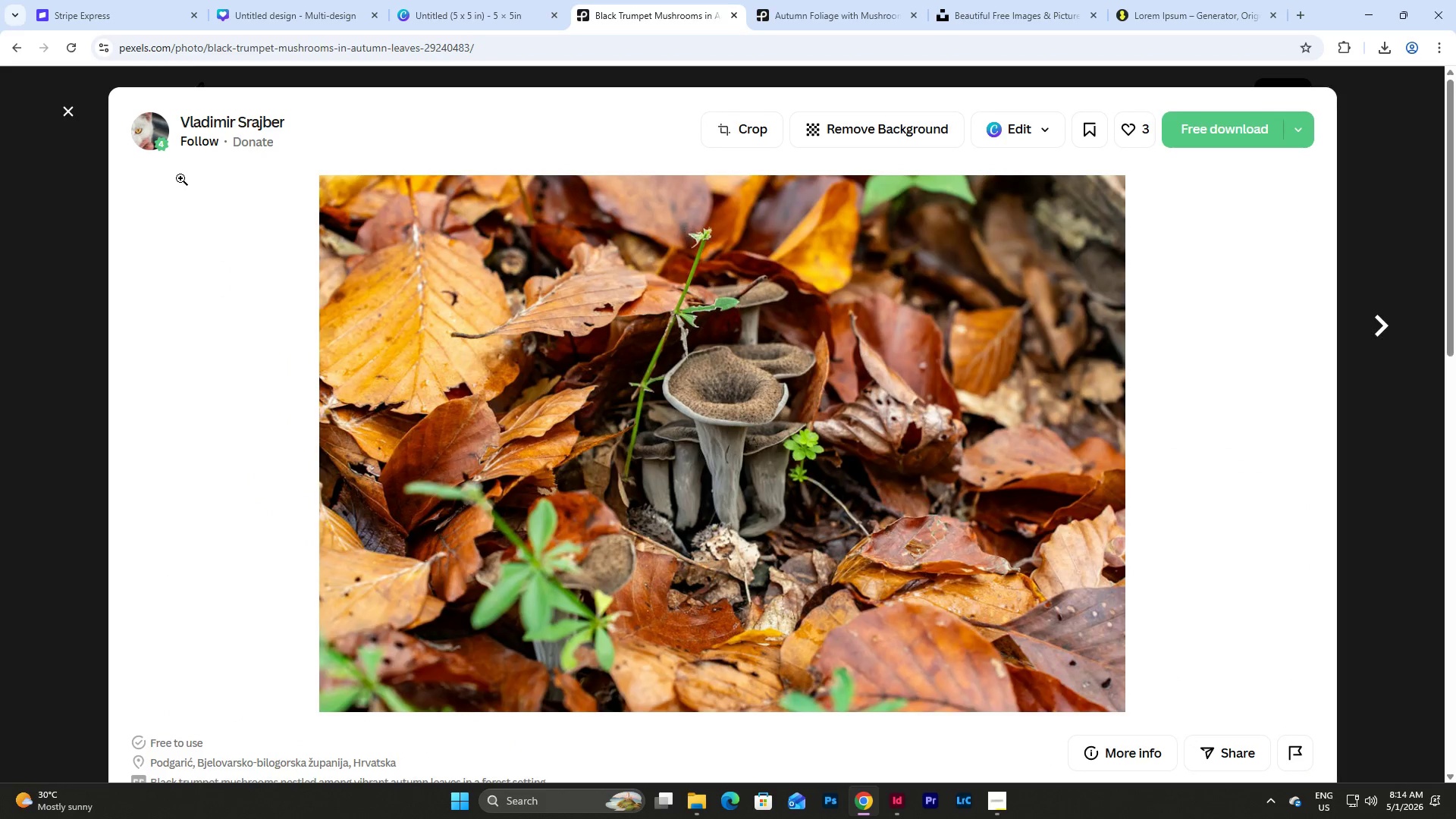 
left_click([71, 109])
 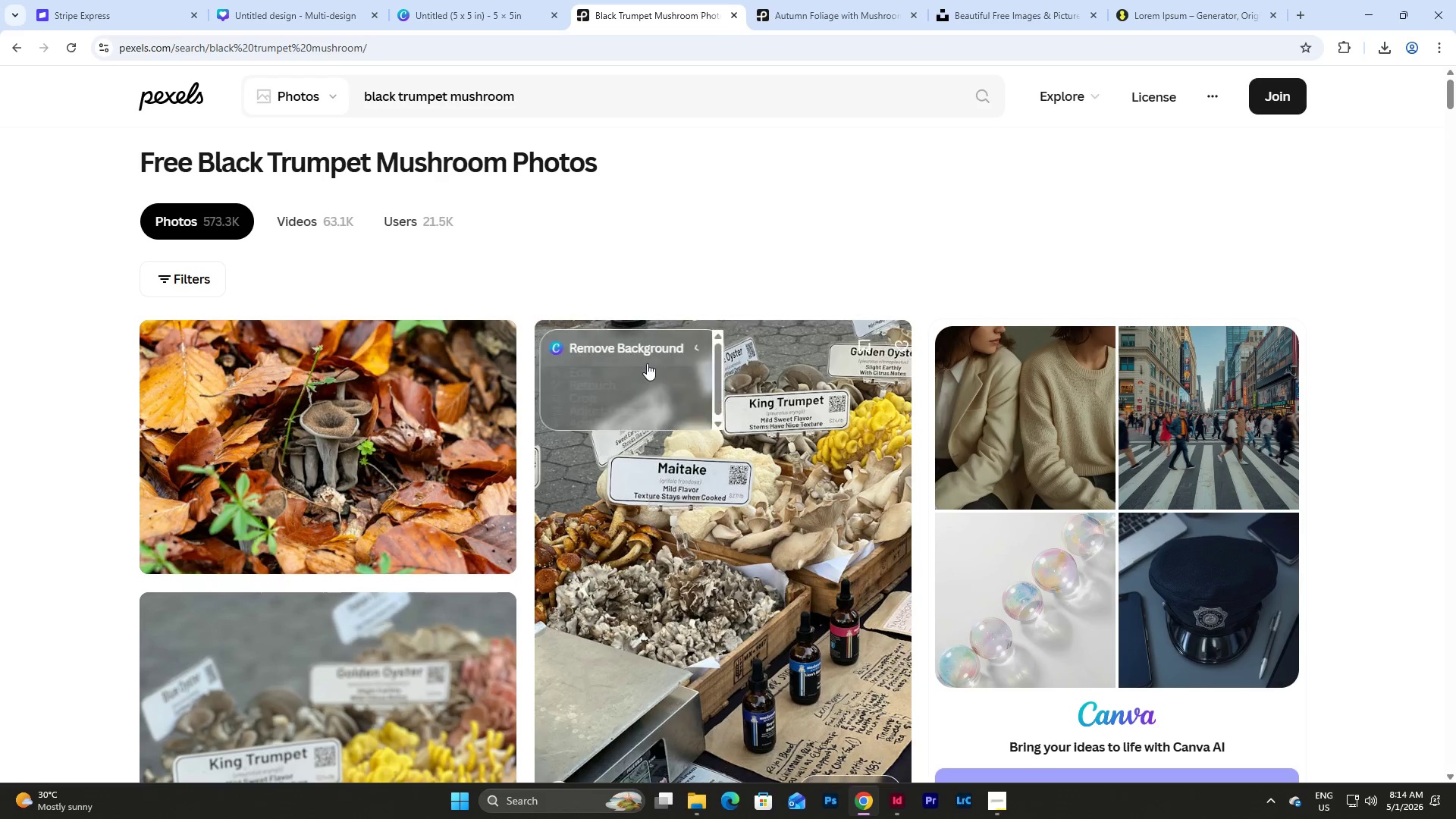 
scroll: coordinate [758, 375], scroll_direction: down, amount: 26.0
 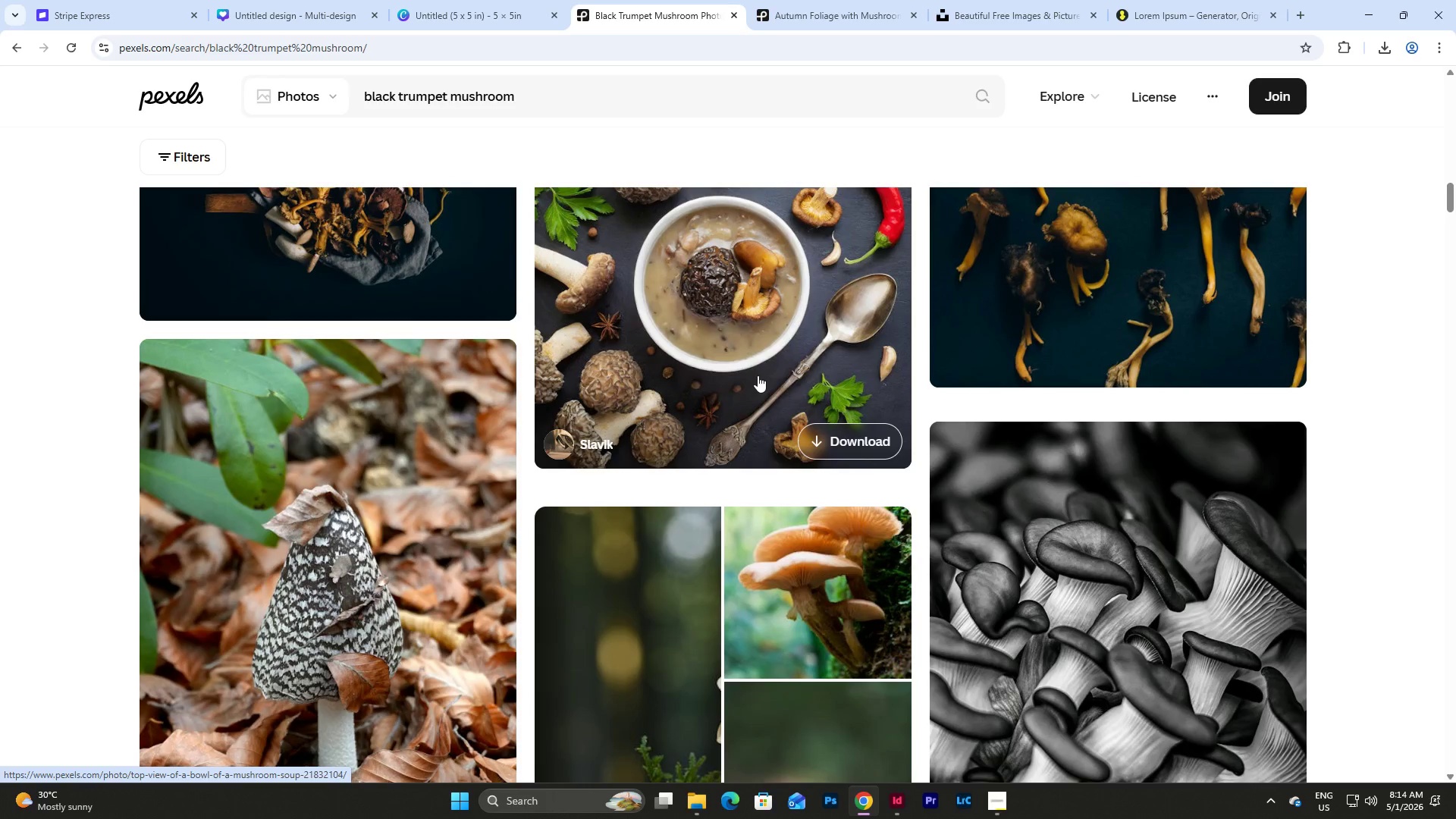 
scroll: coordinate [1069, 410], scroll_direction: down, amount: 16.0
 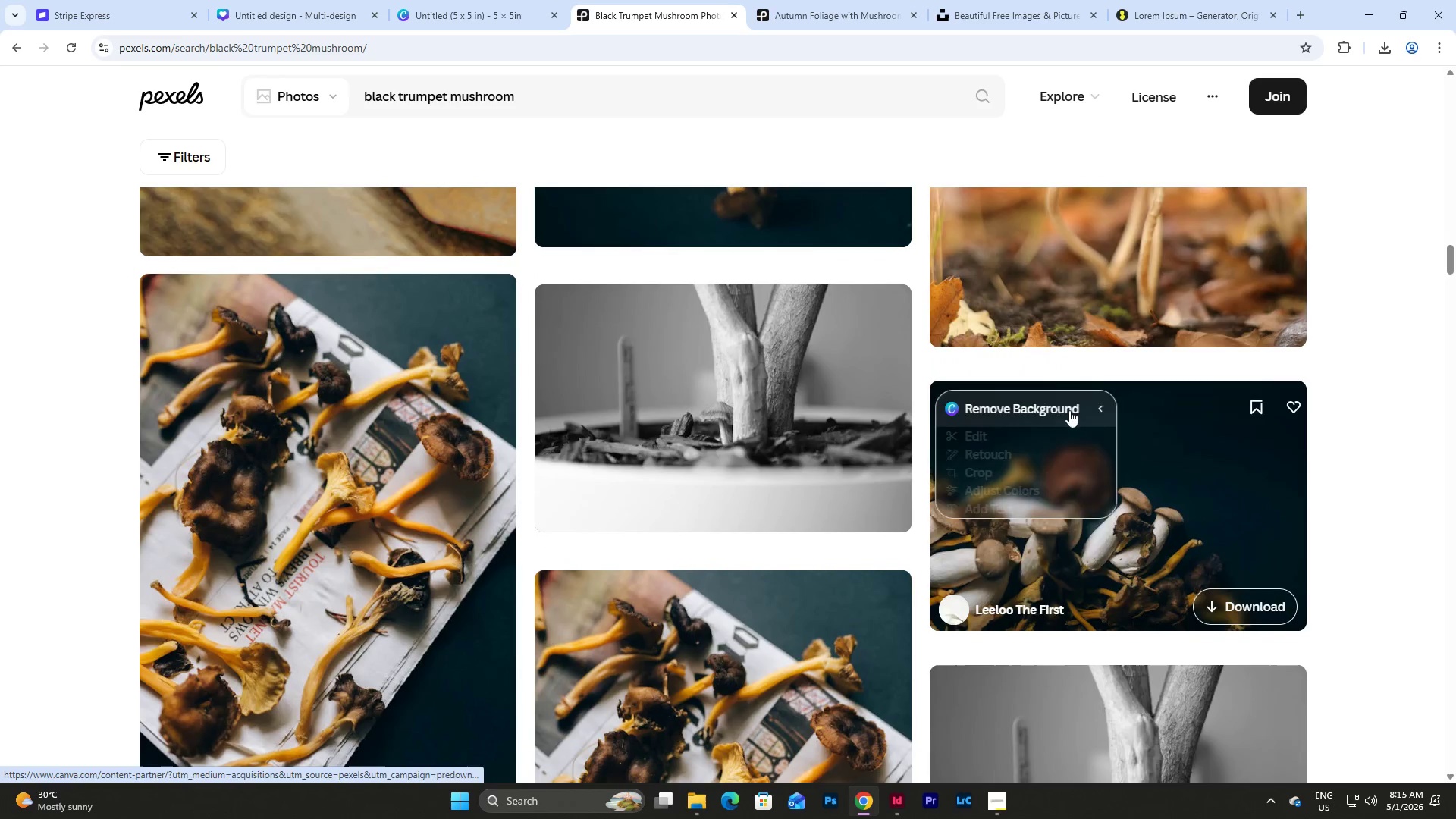 
scroll: coordinate [1069, 410], scroll_direction: up, amount: 16.0
 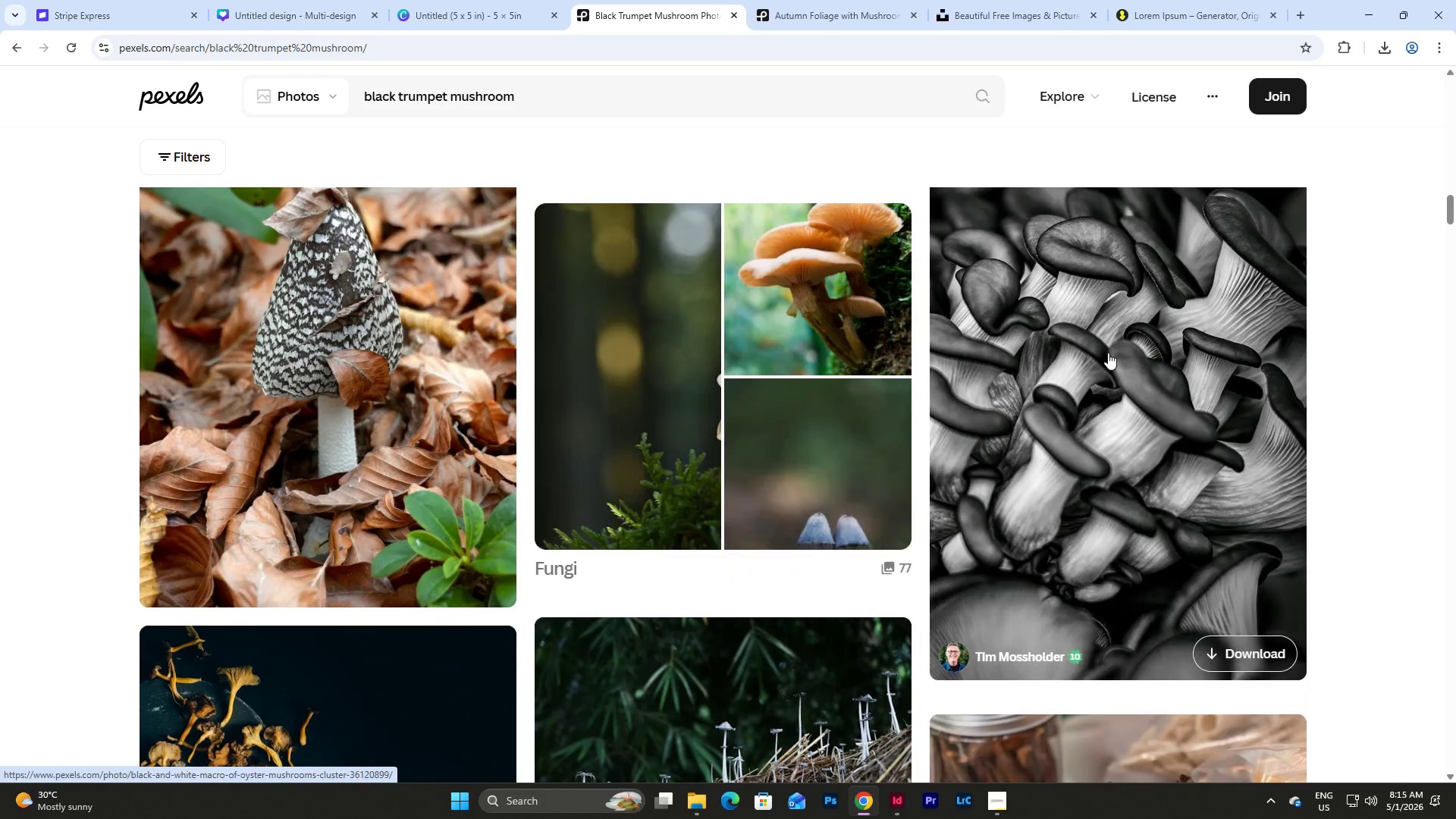 
left_click([1108, 353])
 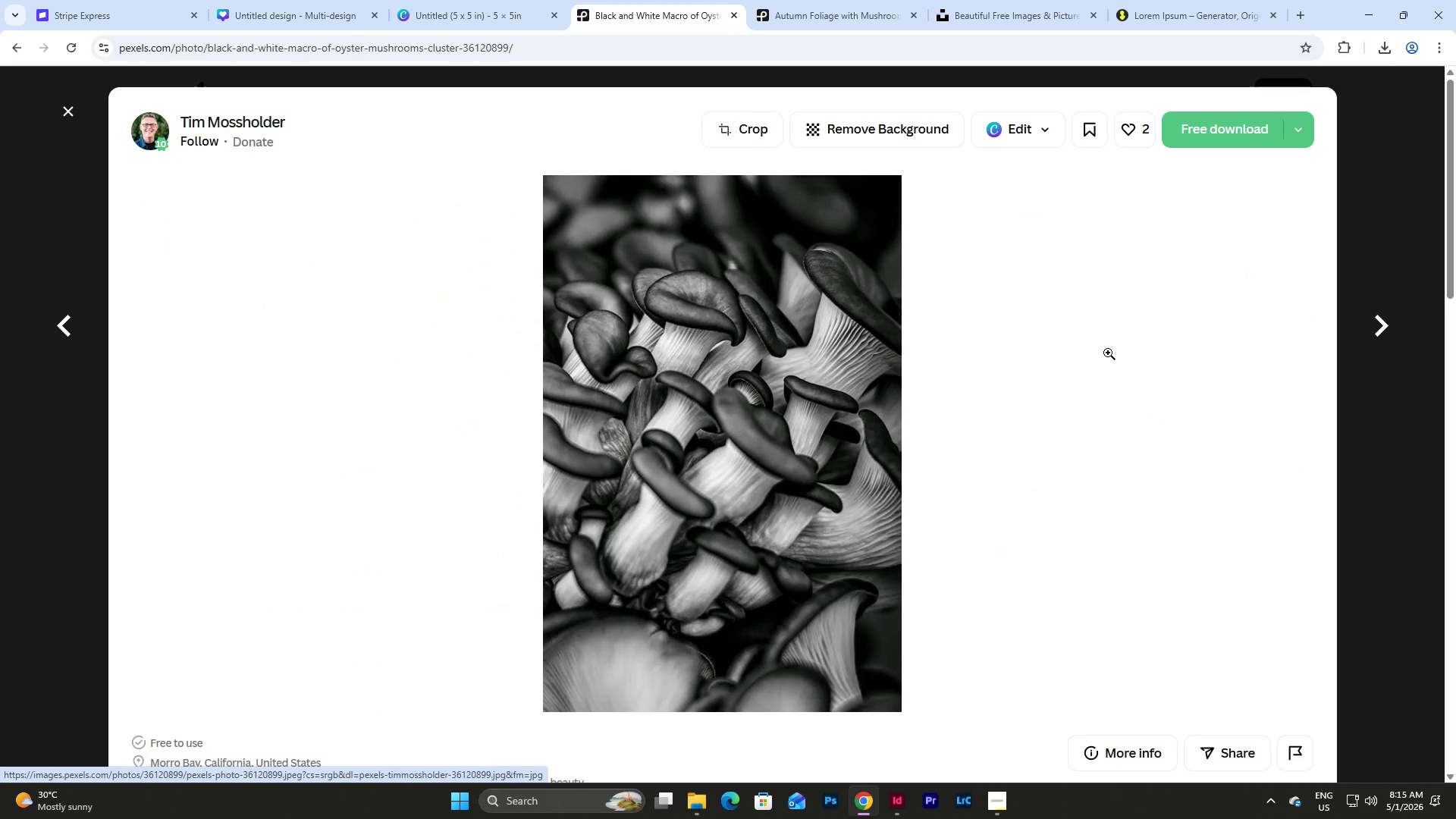 
scroll: coordinate [1108, 353], scroll_direction: down, amount: 5.0
 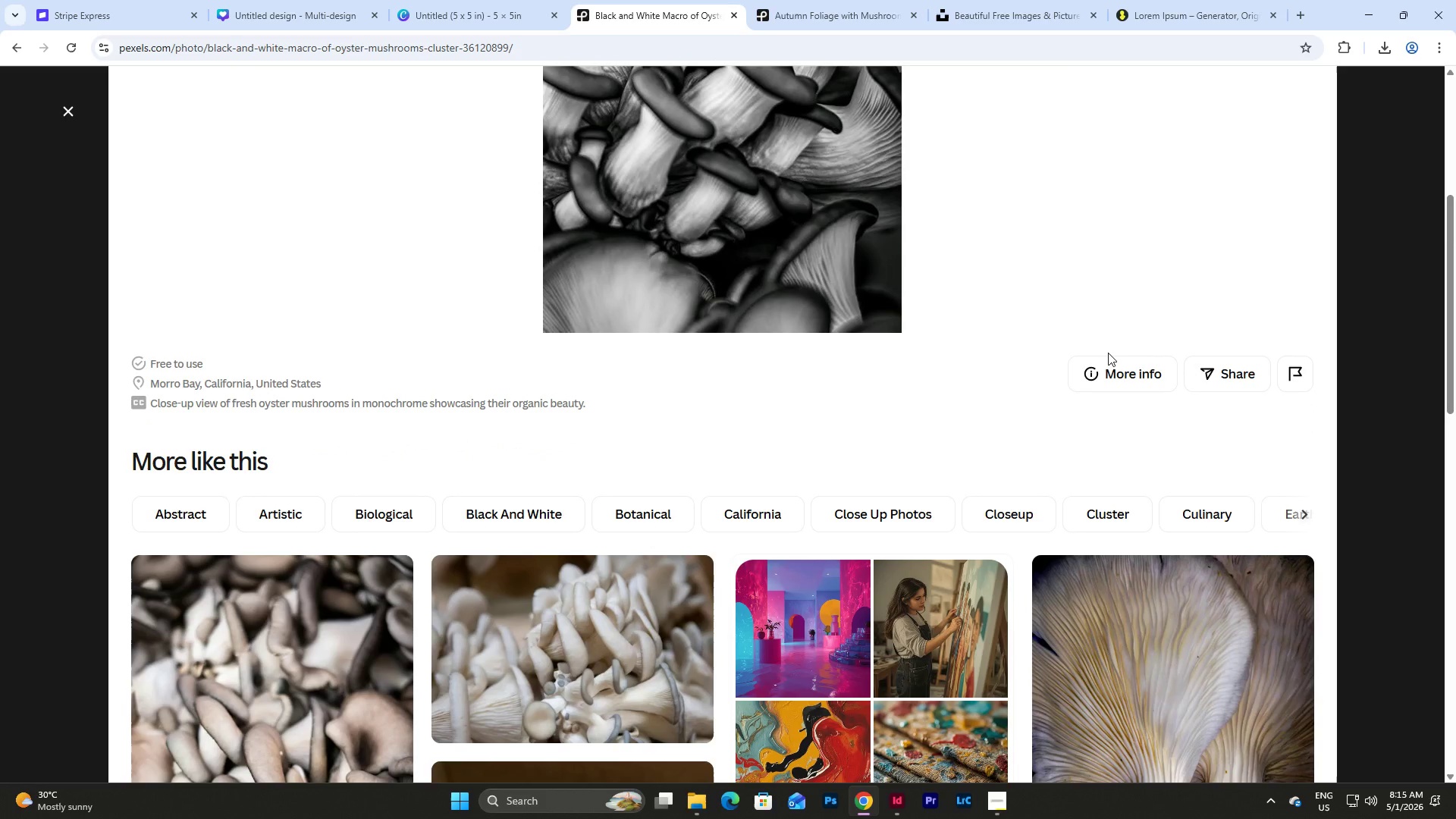 
wait(8.38)
 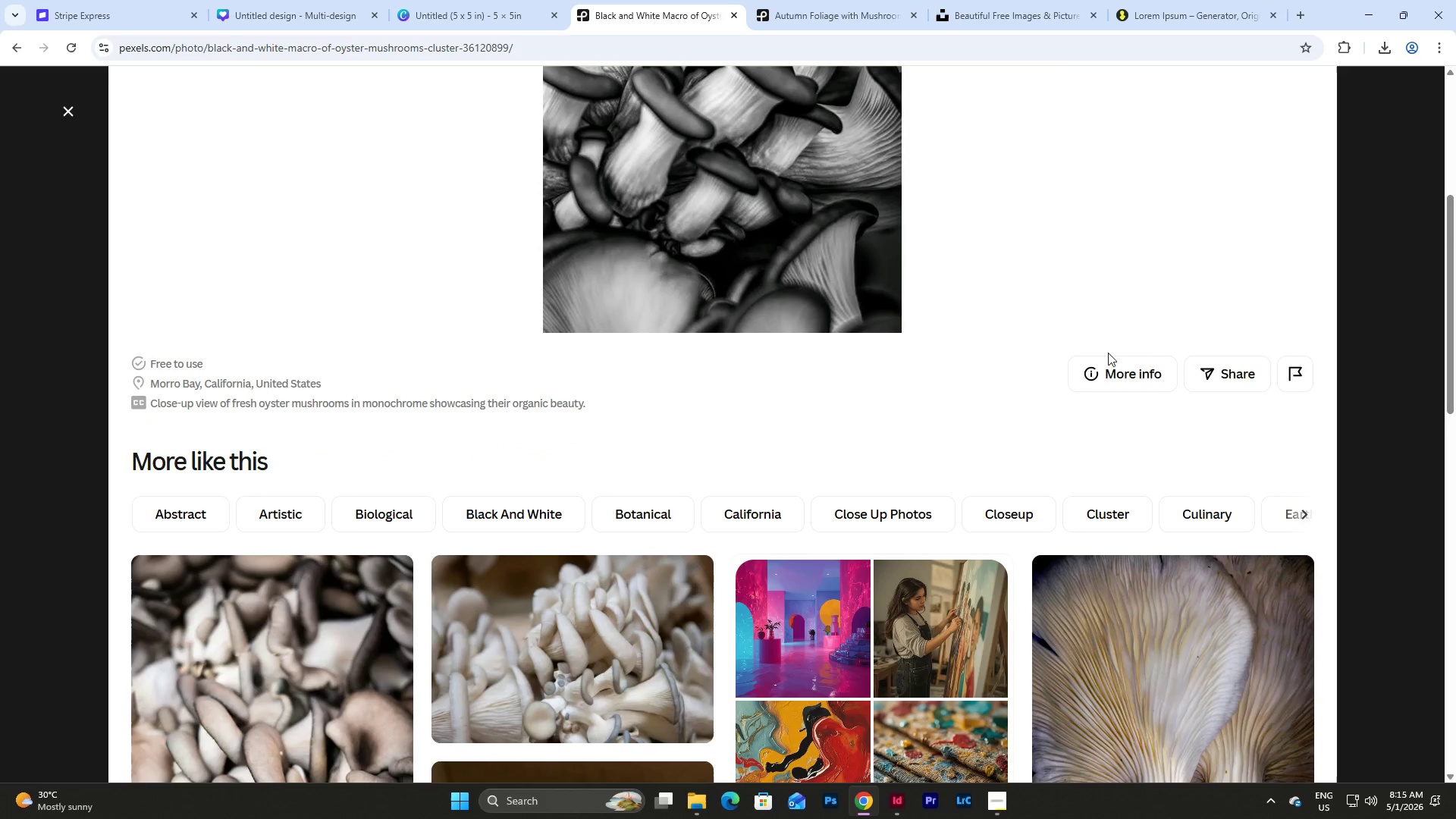 
left_click([1294, 15])
 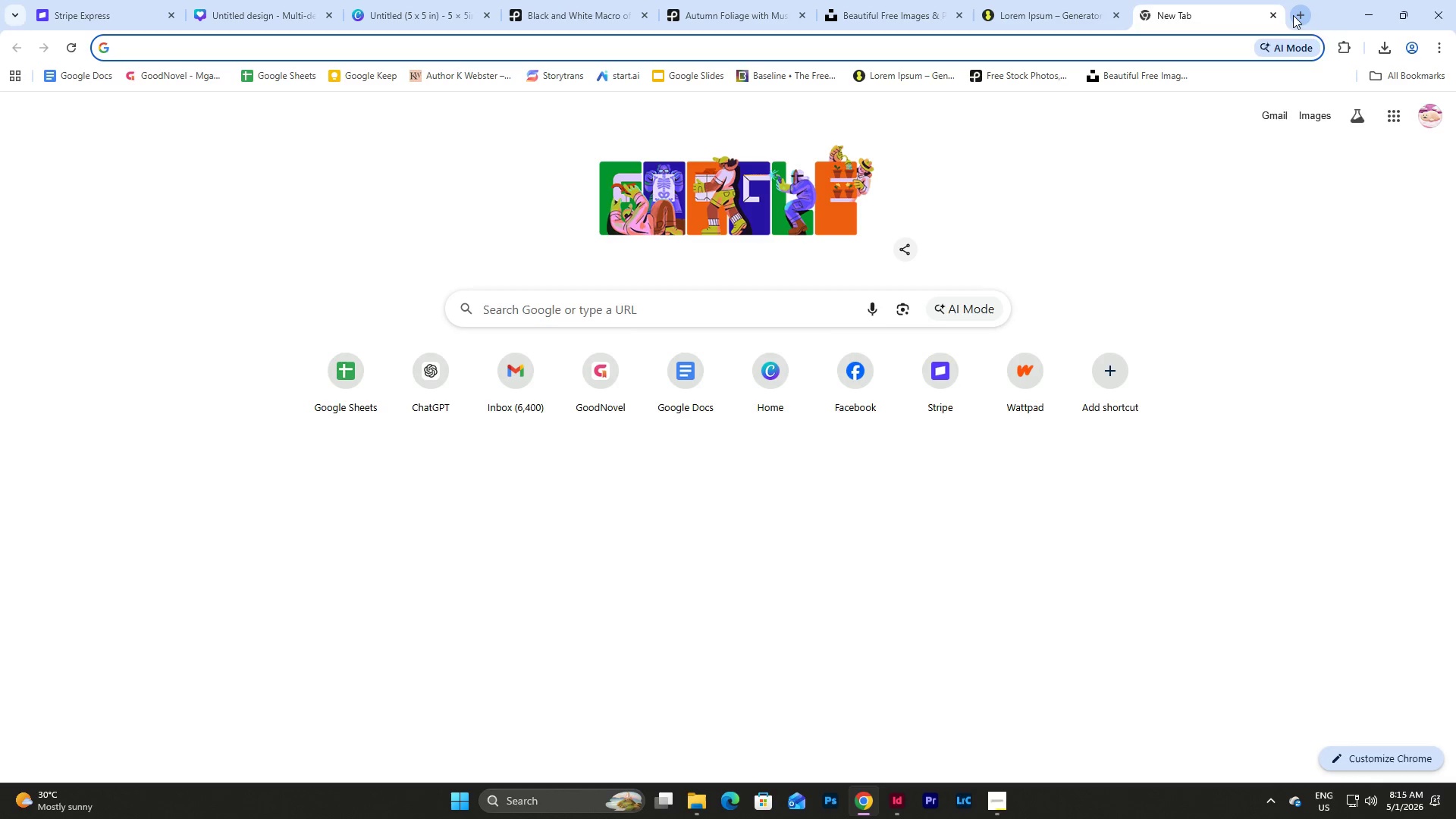 
type(oyster musg)
 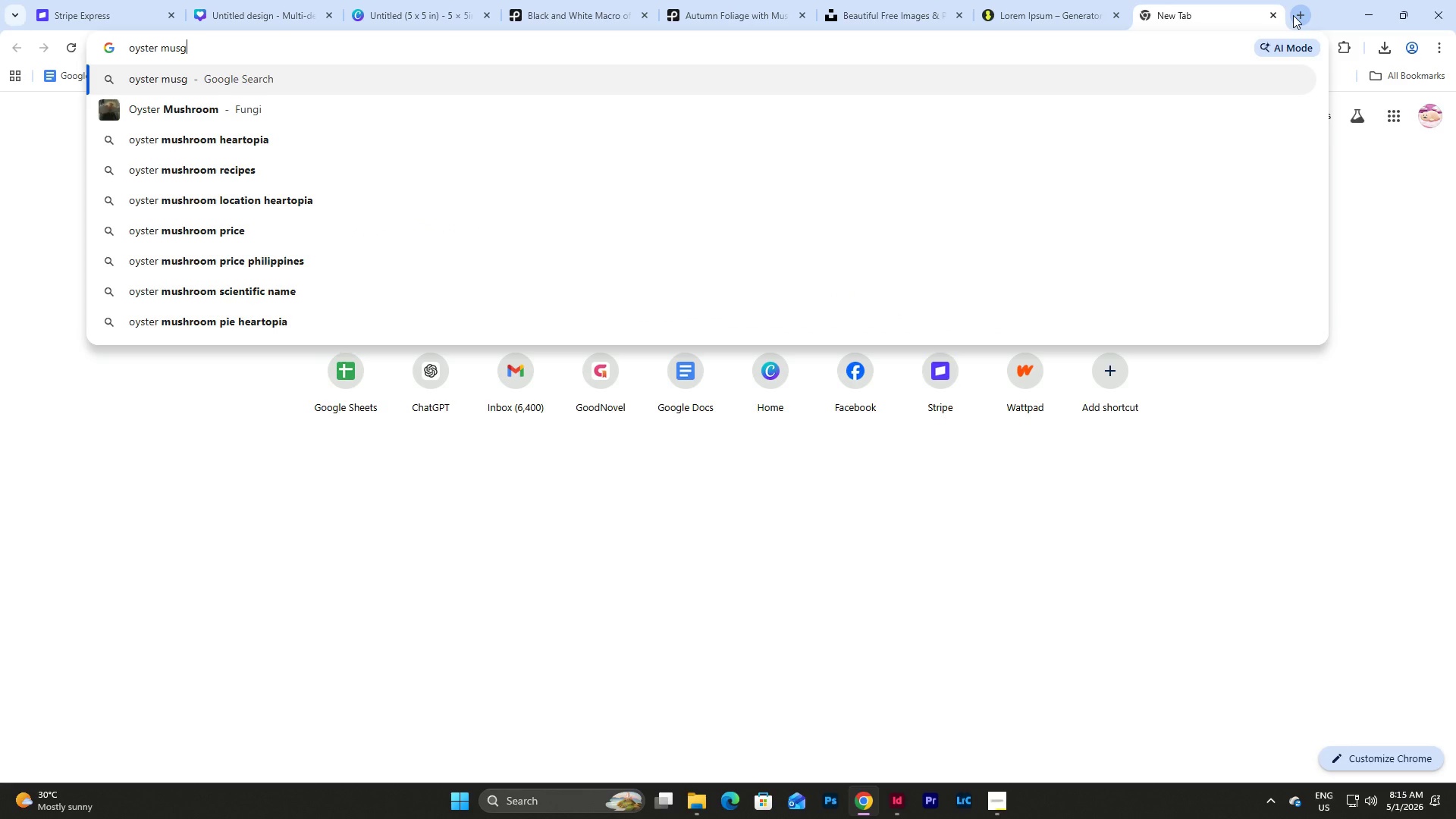 
key(ArrowDown)
 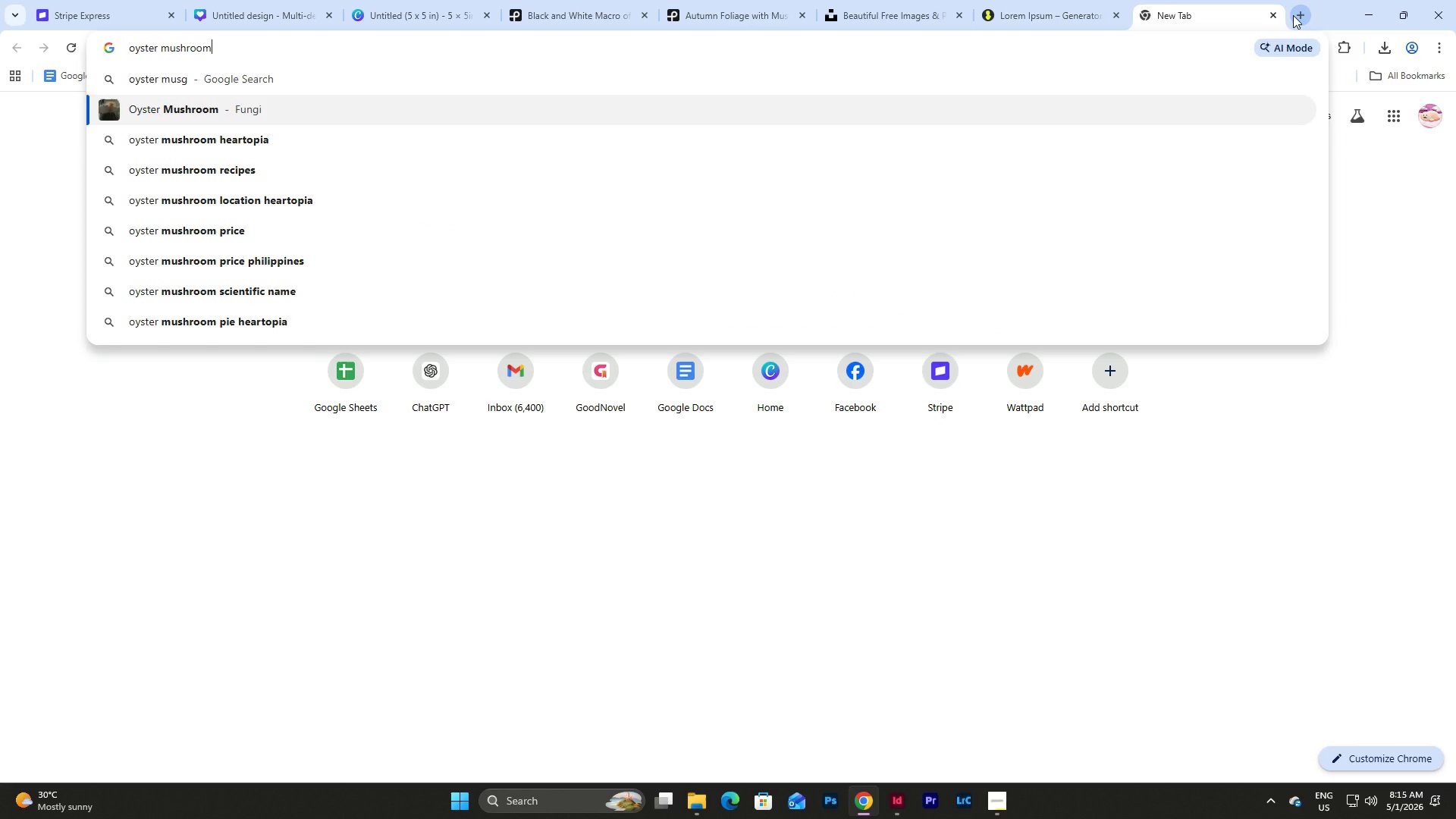 
key(Enter)
 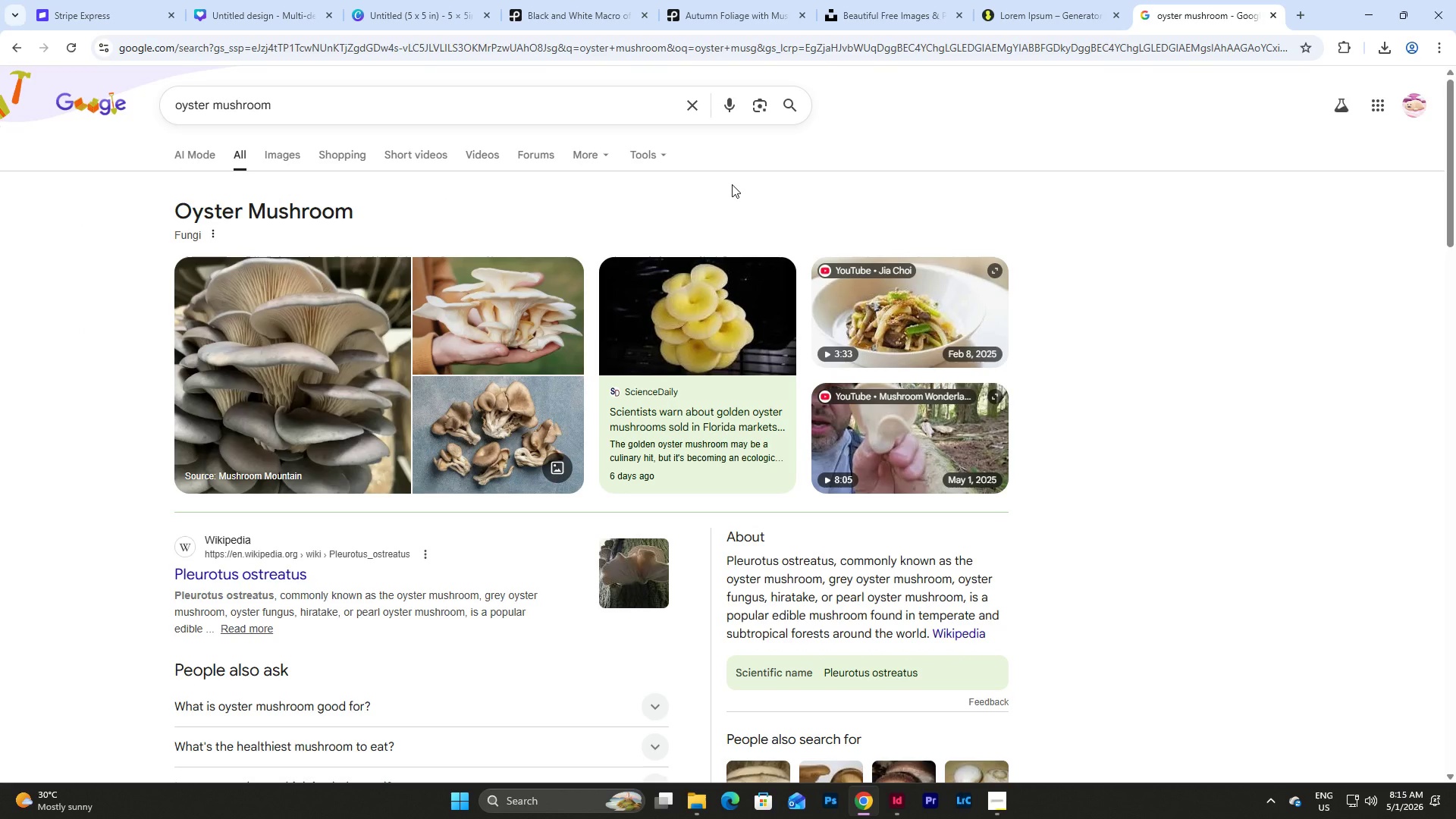 
wait(5.38)
 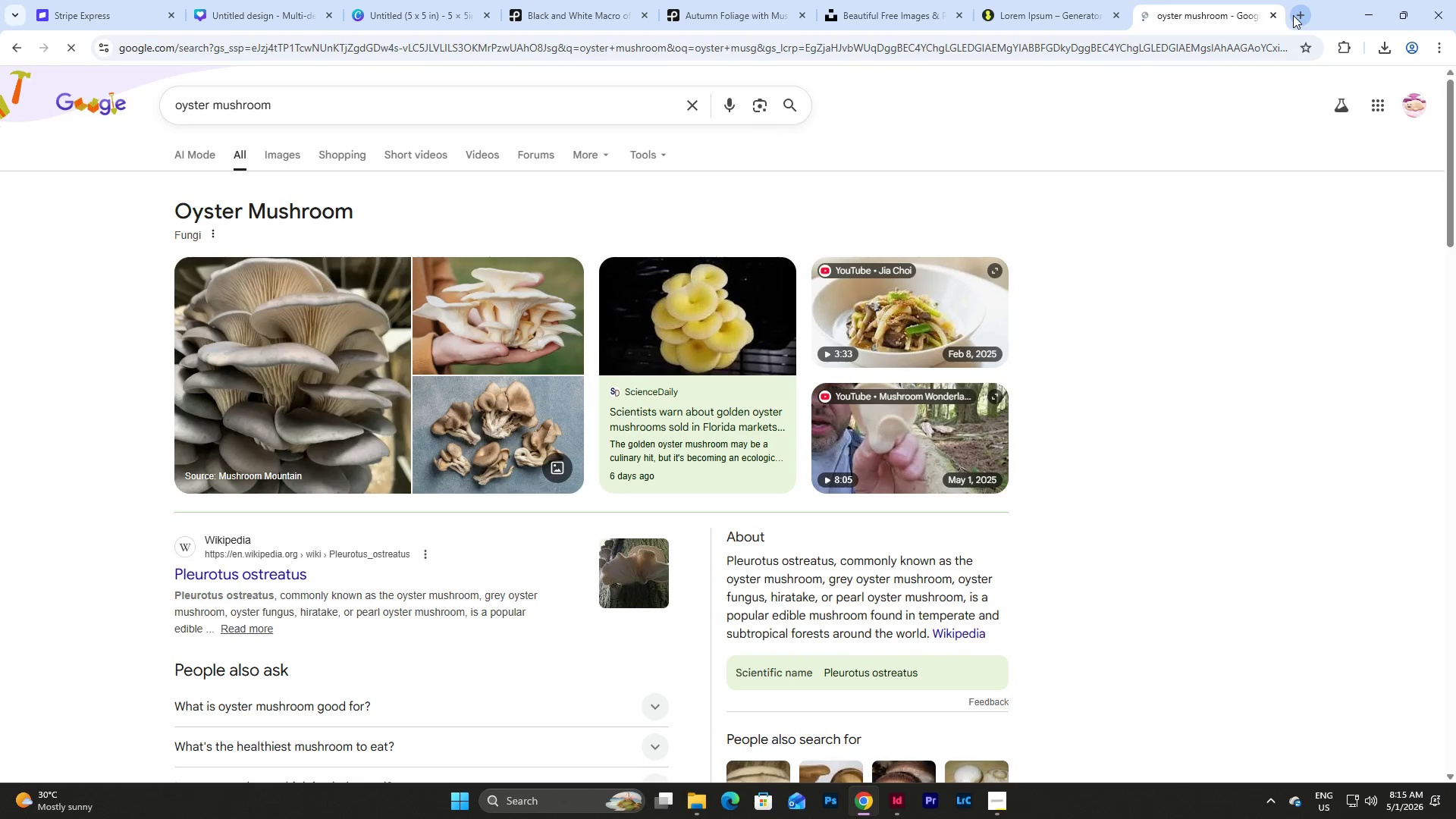 
left_click([1058, 1])
 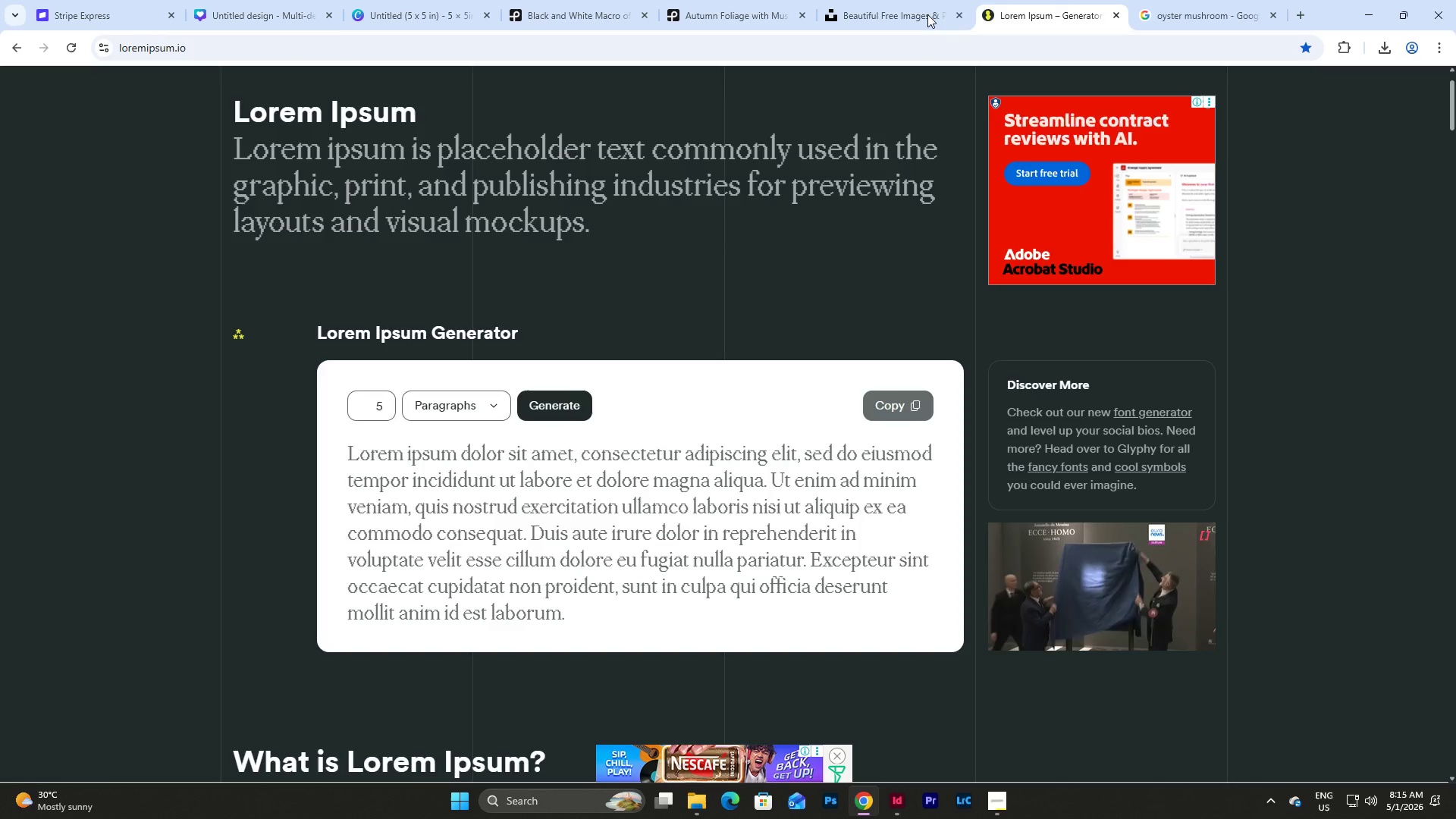 
left_click([922, 0])
 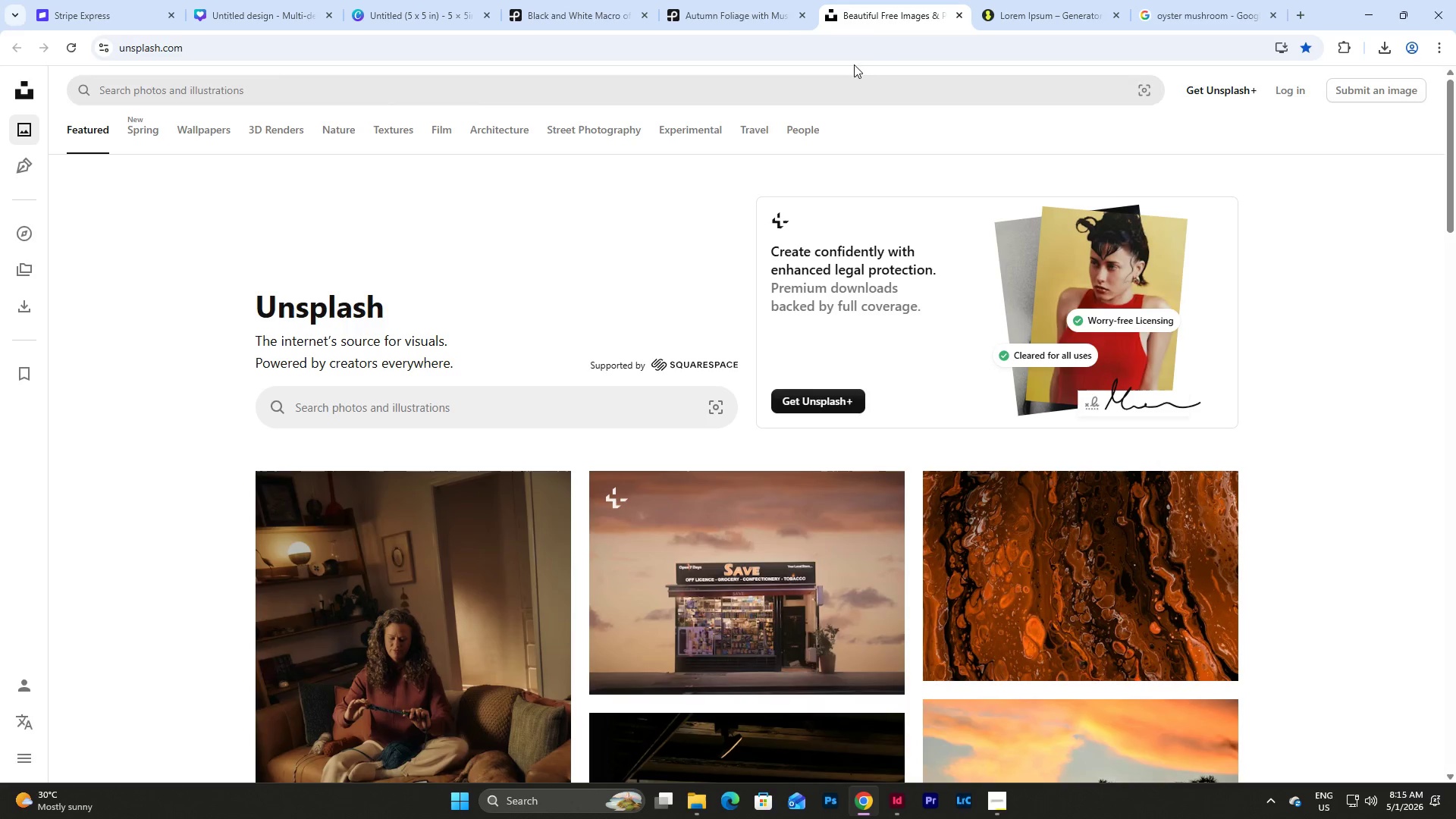 
left_click([739, 0])
 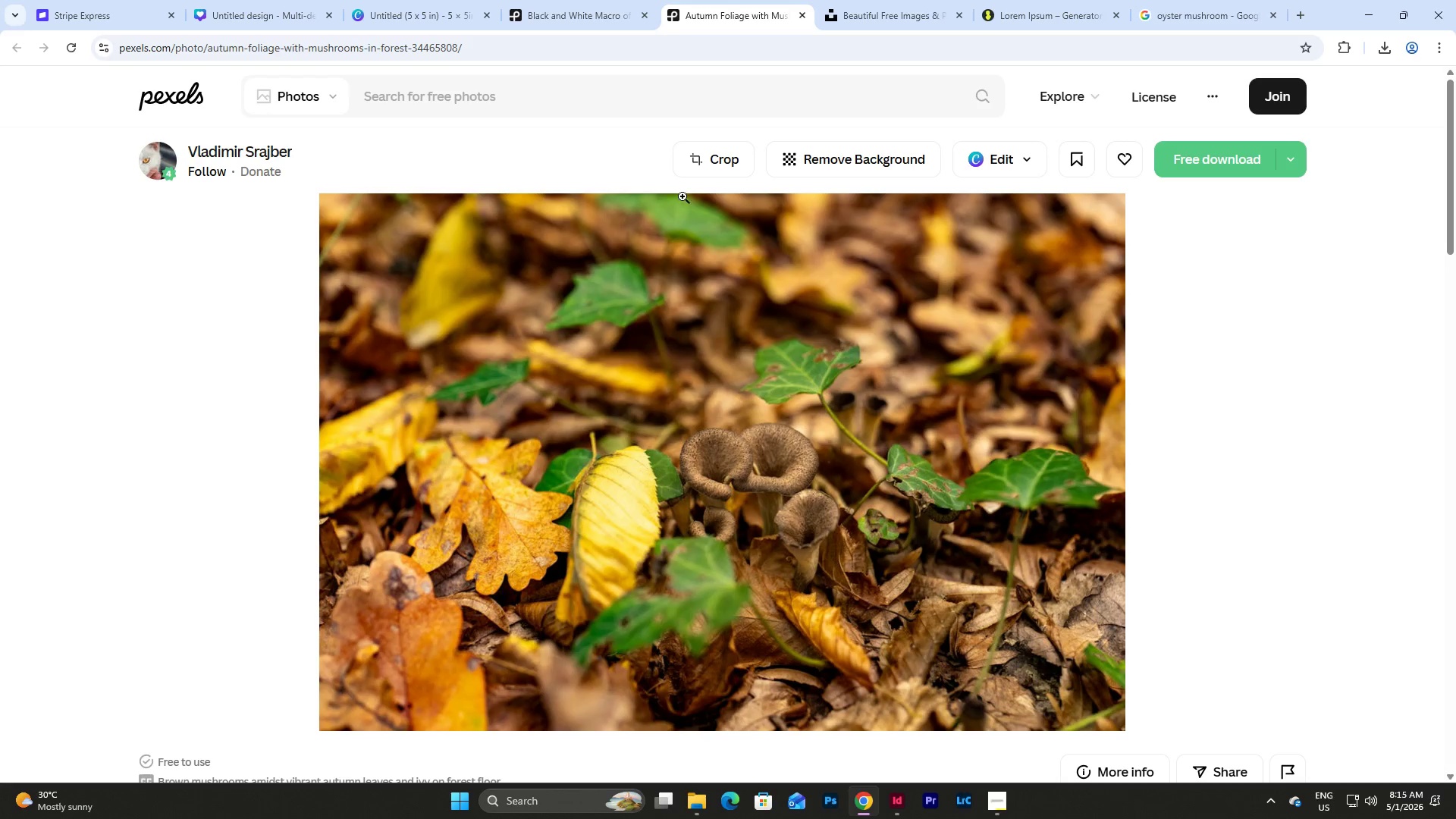 
left_click([591, 11])
 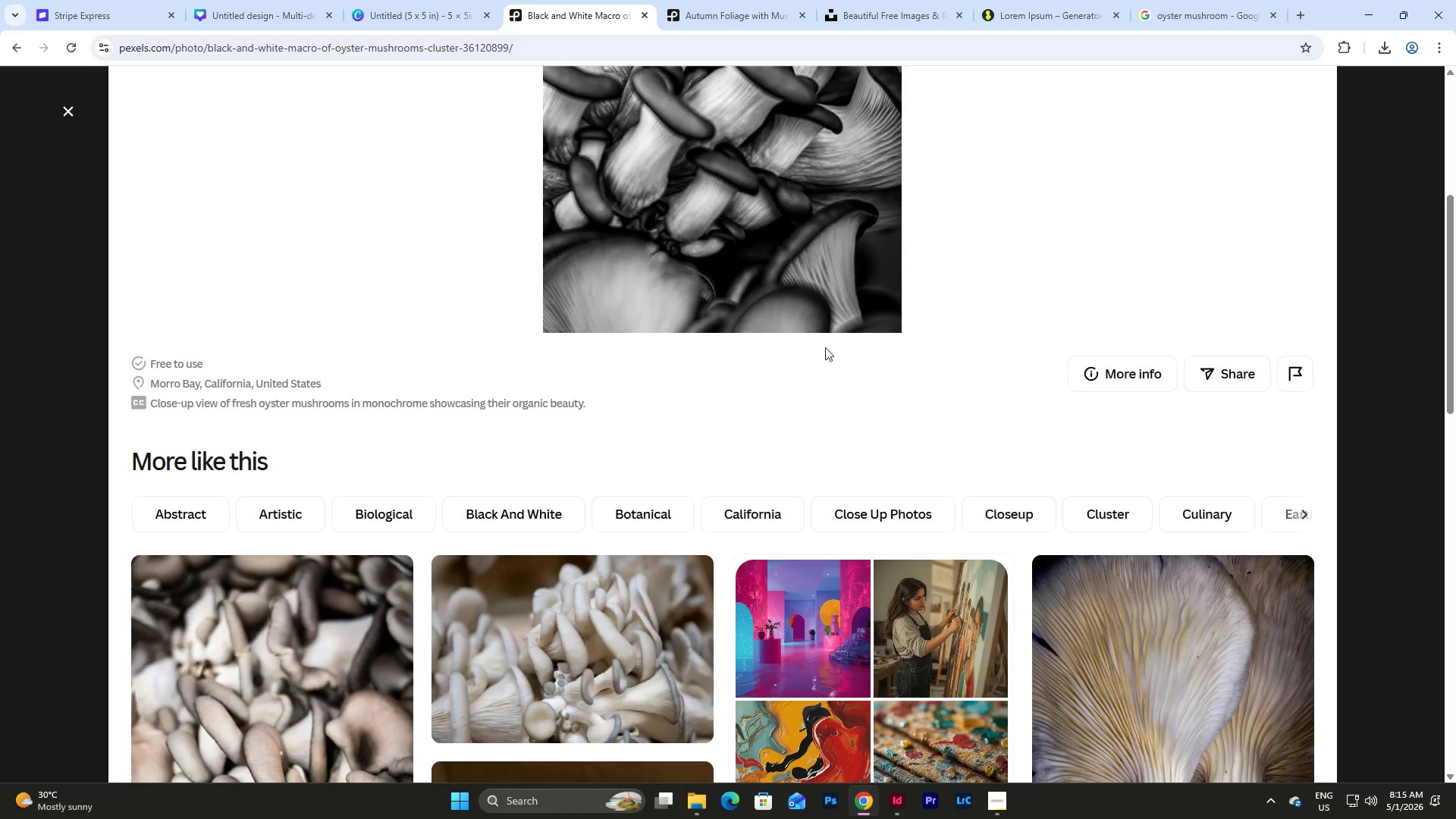 
scroll: coordinate [833, 365], scroll_direction: up, amount: 5.0
 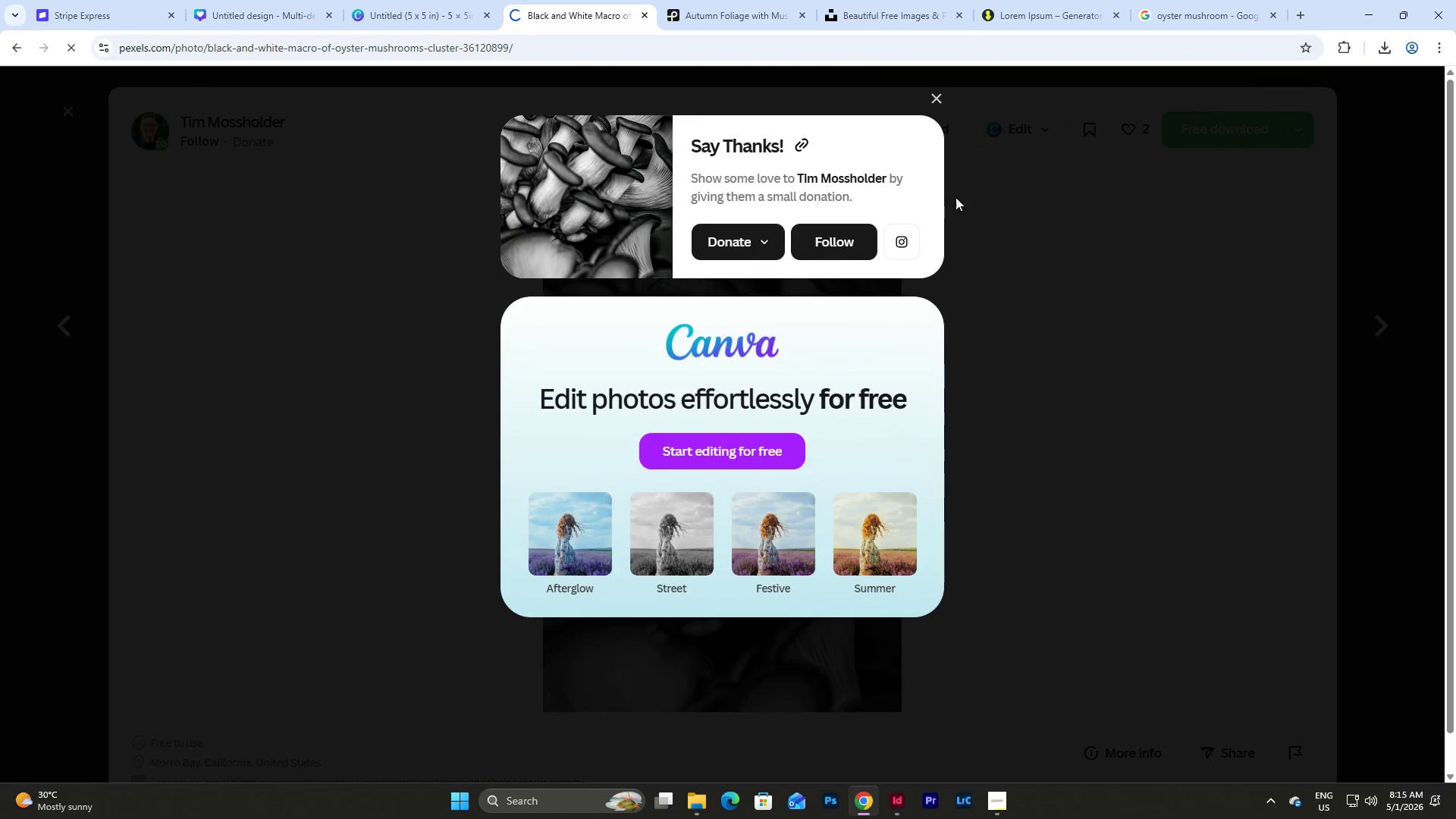 
left_click([934, 99])
 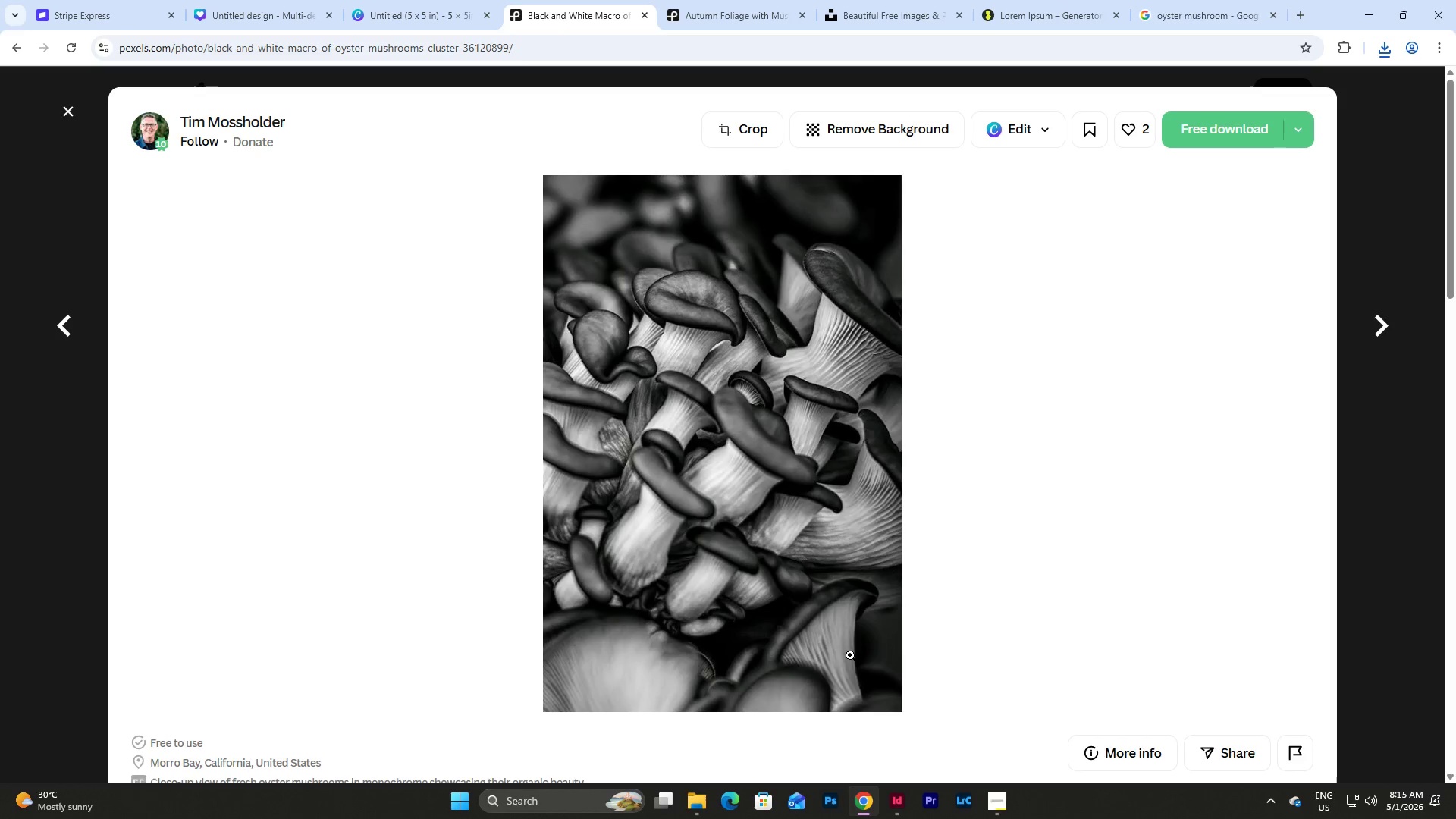 
left_click([895, 806])
 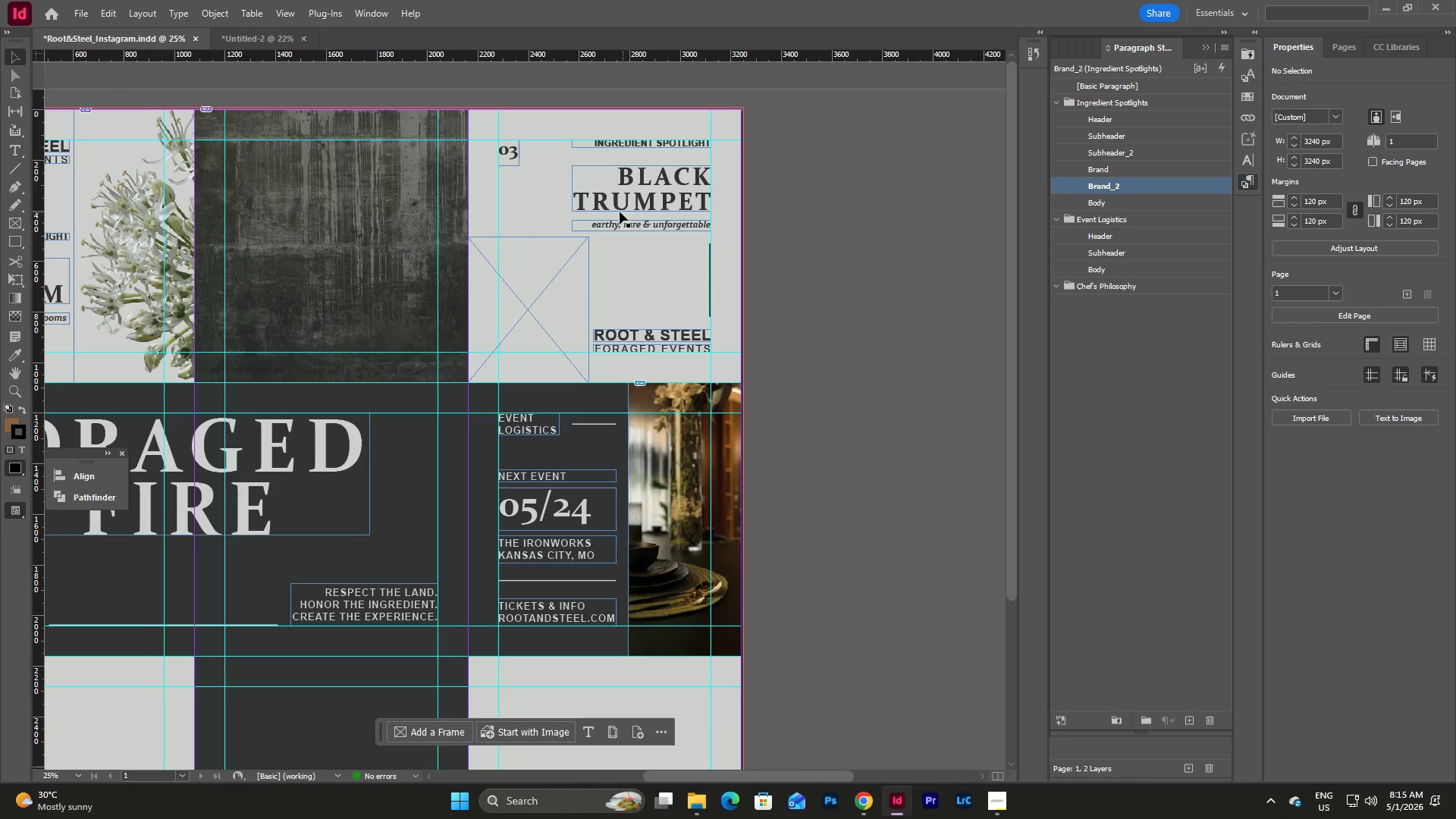 
double_click([646, 177])
 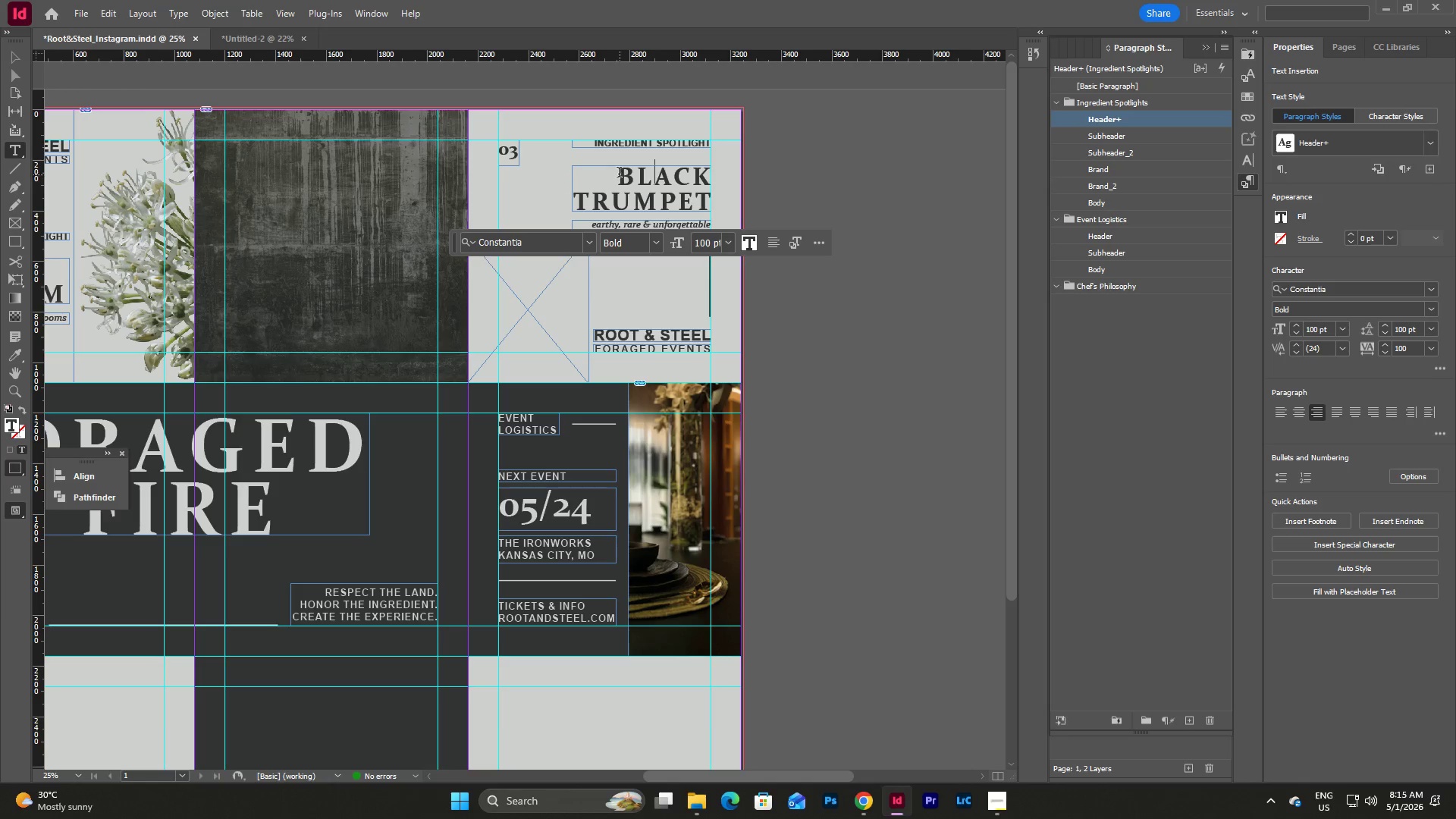 
left_click_drag(start_coordinate=[620, 173], to_coordinate=[709, 203])
 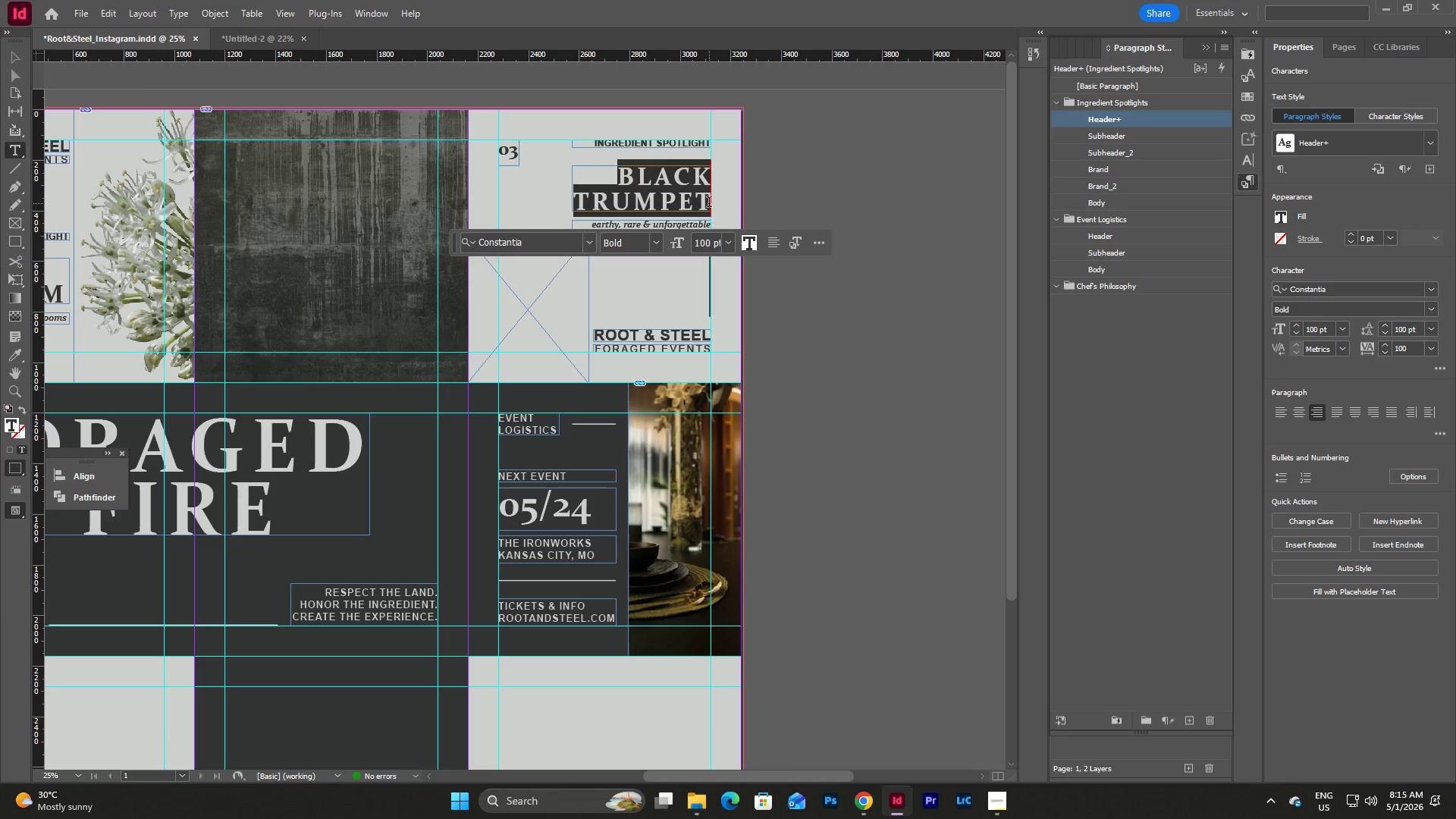 
type(OYSTER MUSHROOM)
key(Escape)
 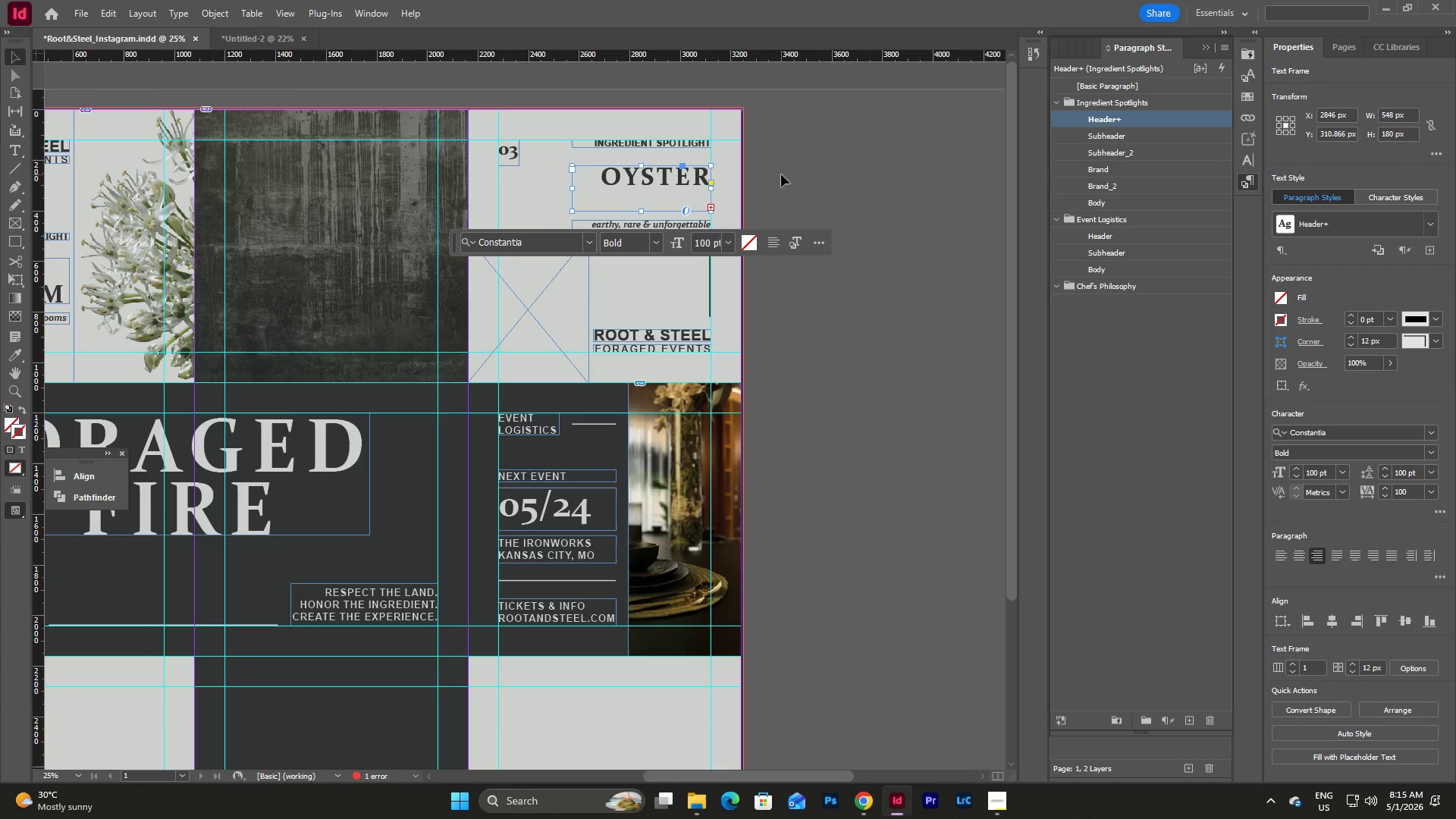 
left_click_drag(start_coordinate=[574, 187], to_coordinate=[550, 187])
 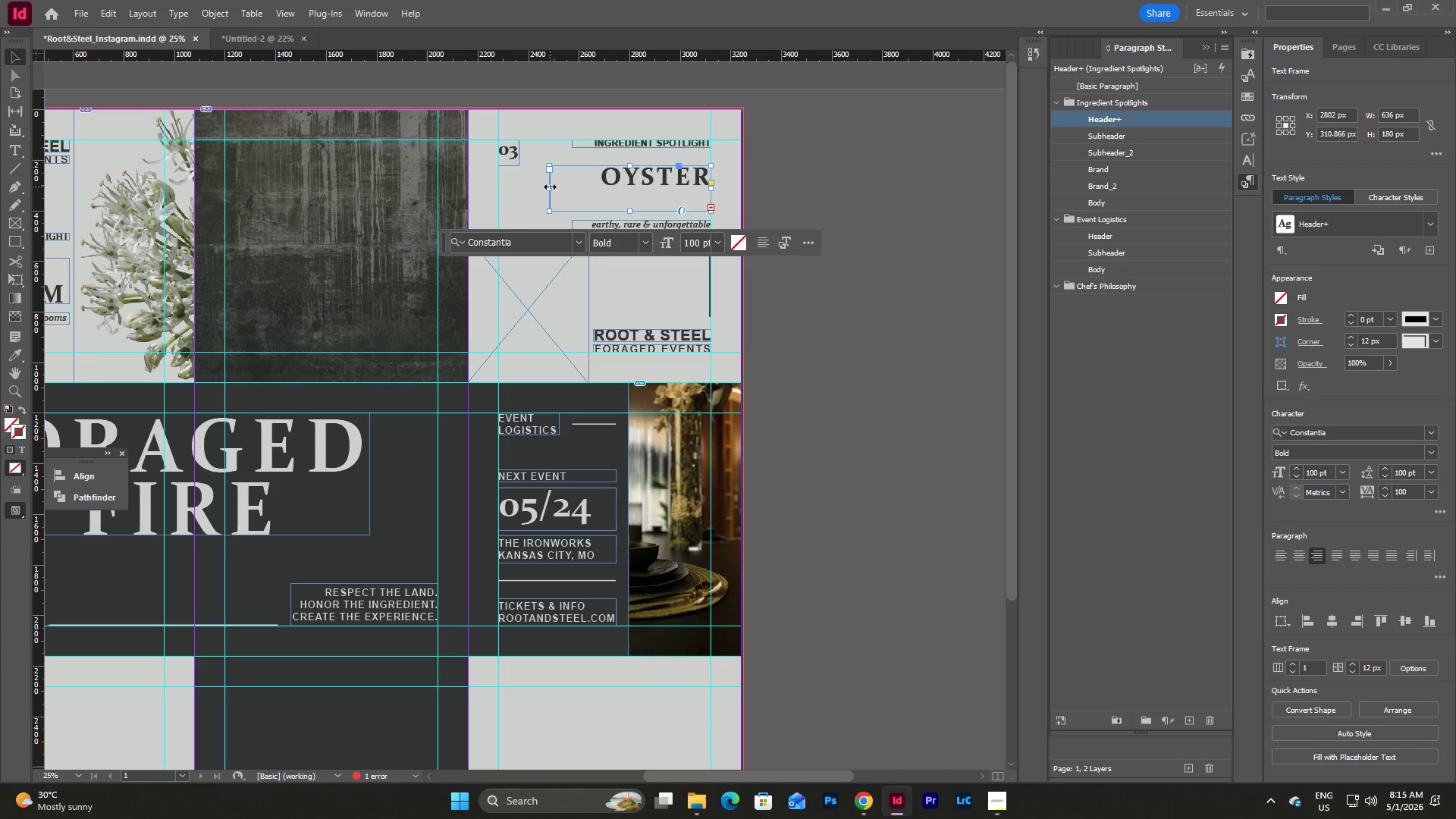 
left_click_drag(start_coordinate=[550, 187], to_coordinate=[518, 187])
 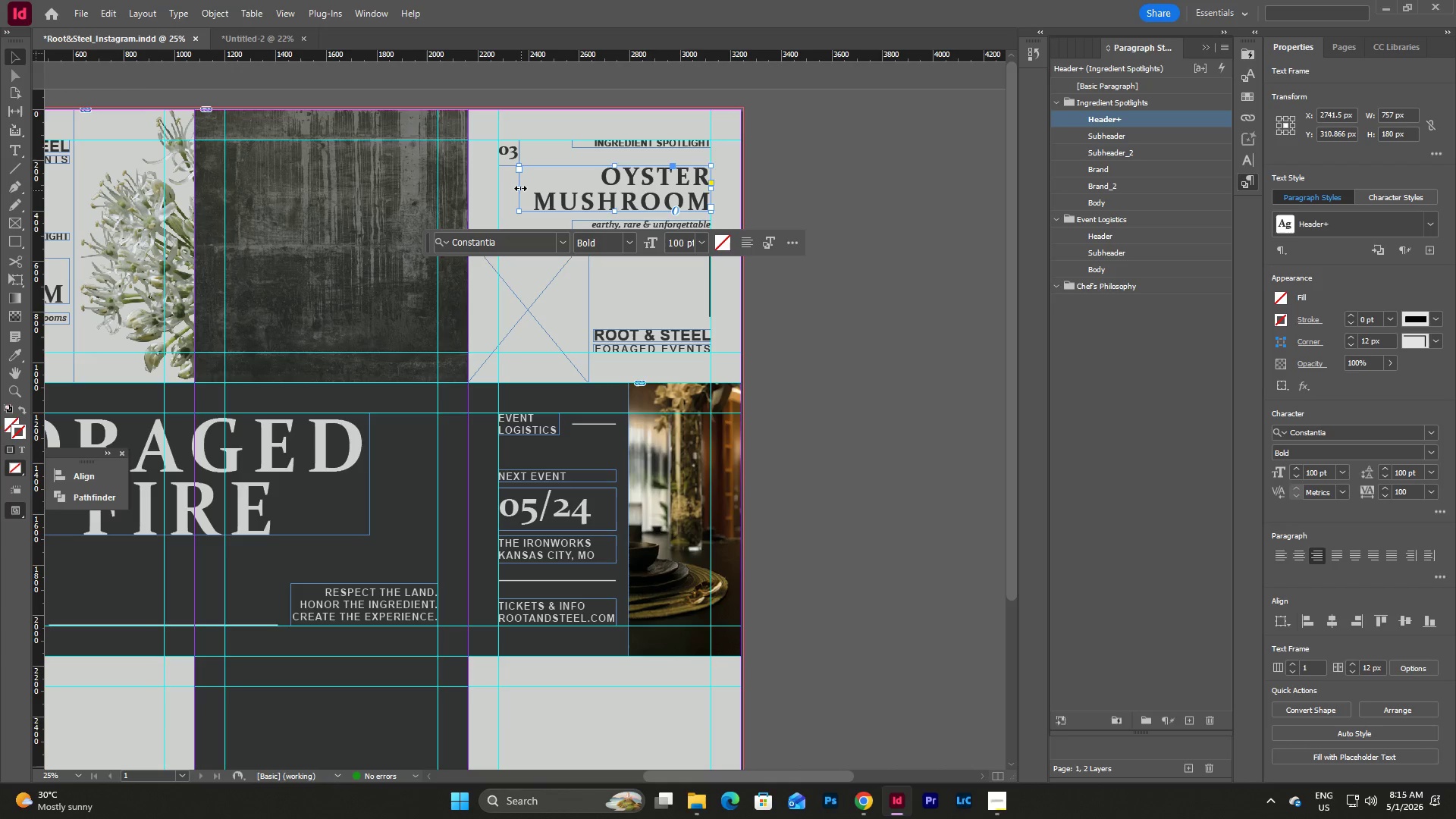 
left_click_drag(start_coordinate=[520, 187], to_coordinate=[531, 188])
 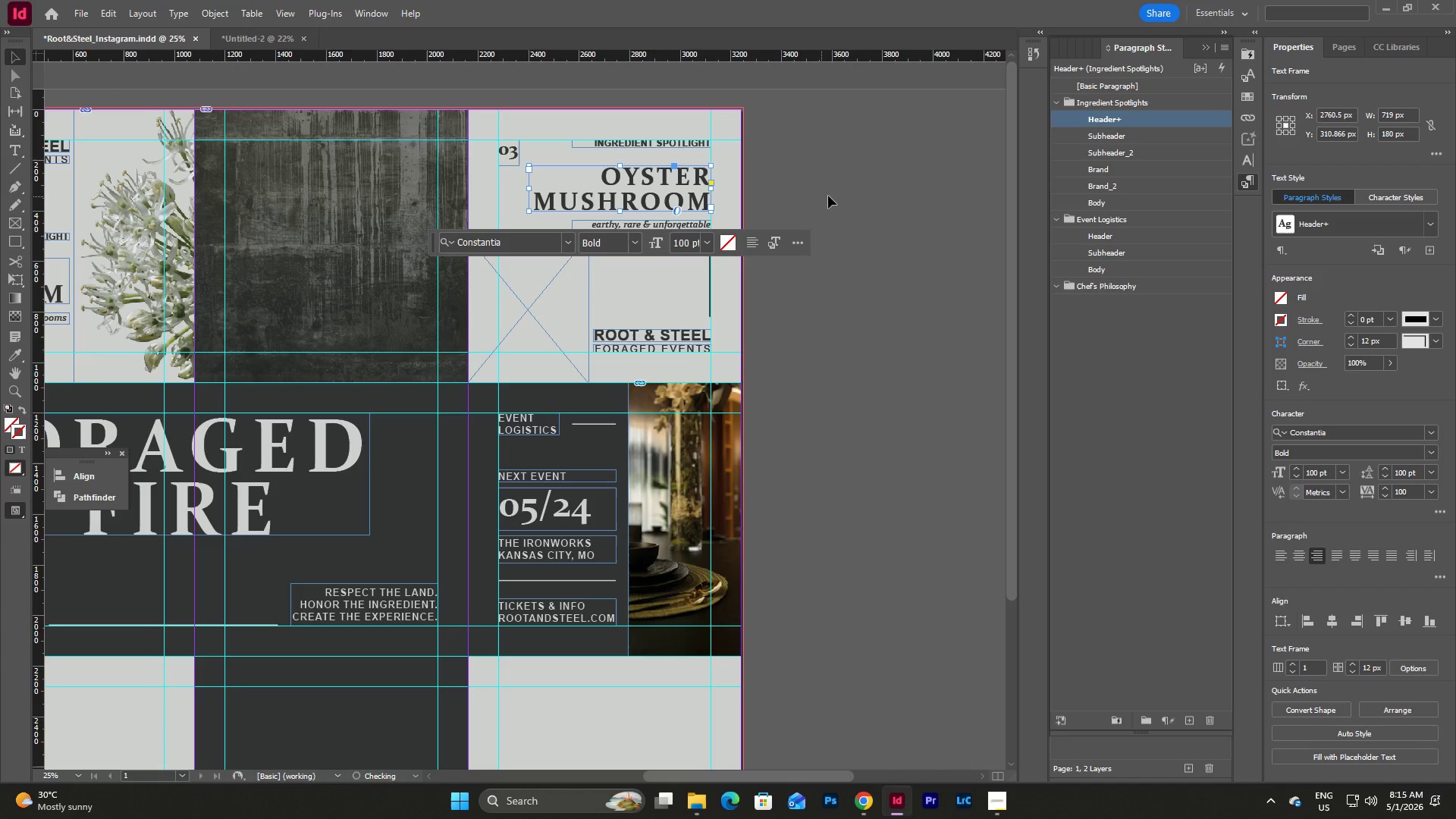 
left_click([830, 196])
 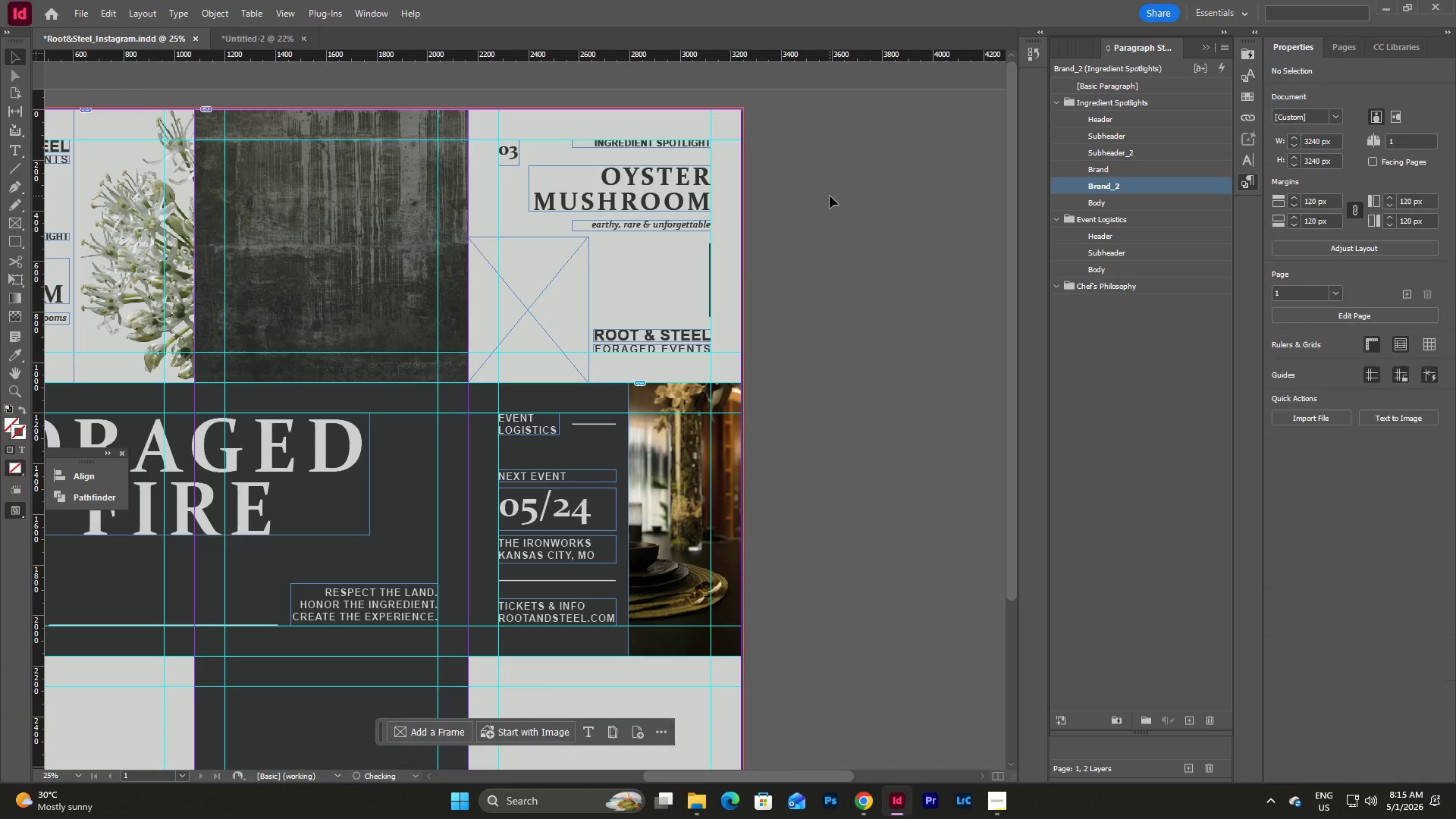 
left_click([830, 196])
 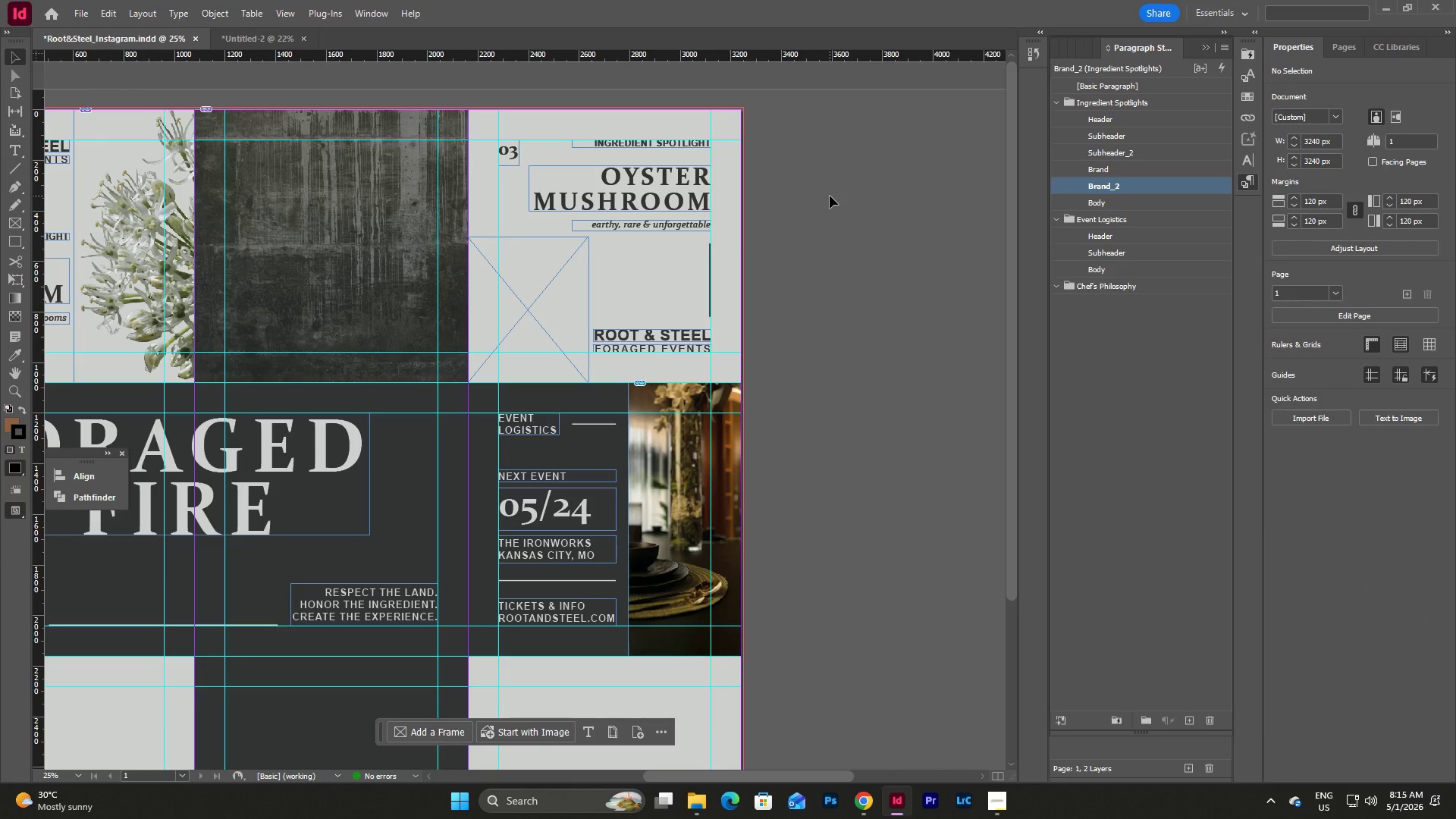 
type(ww)
 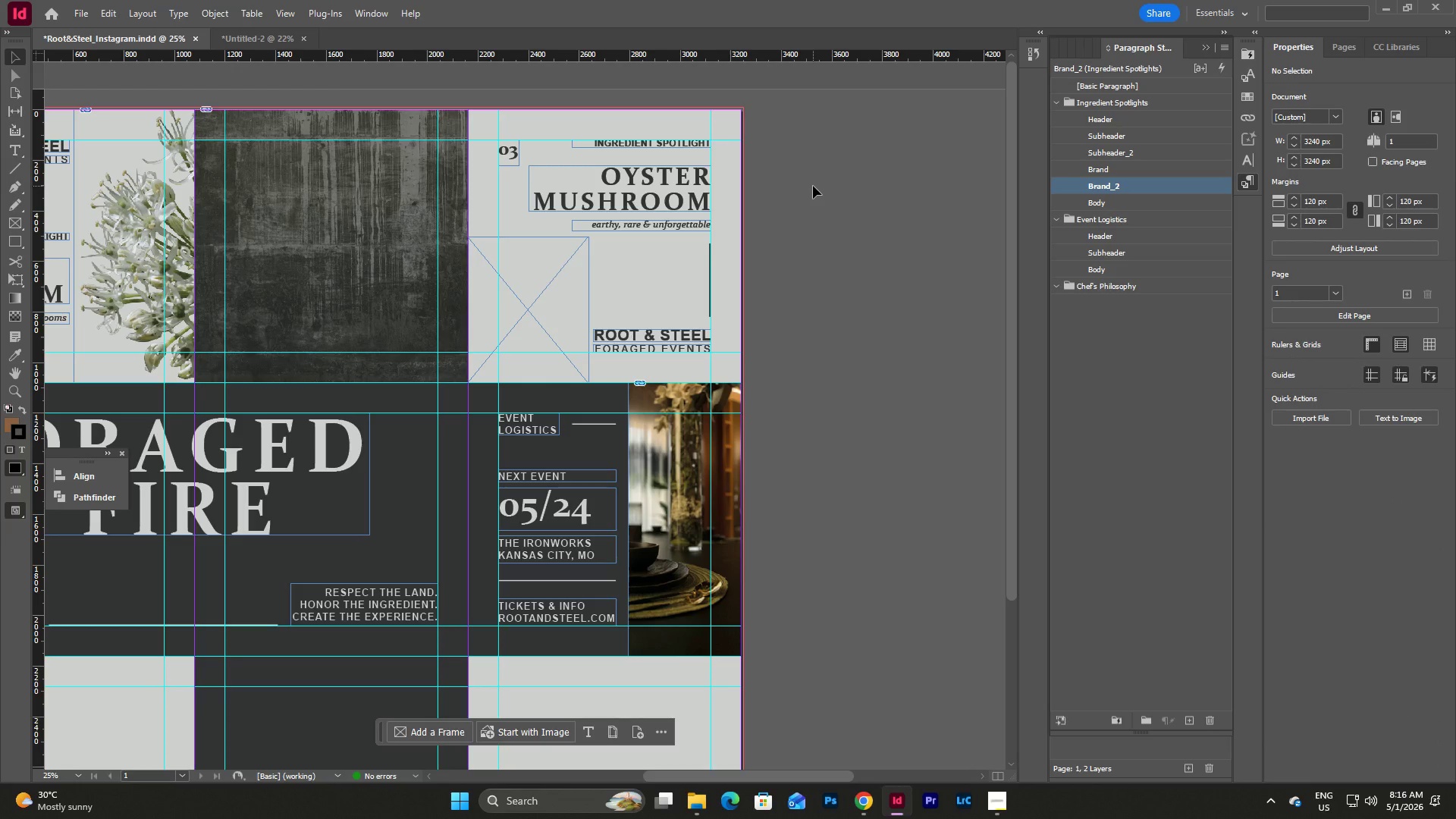 
wait(10.36)
 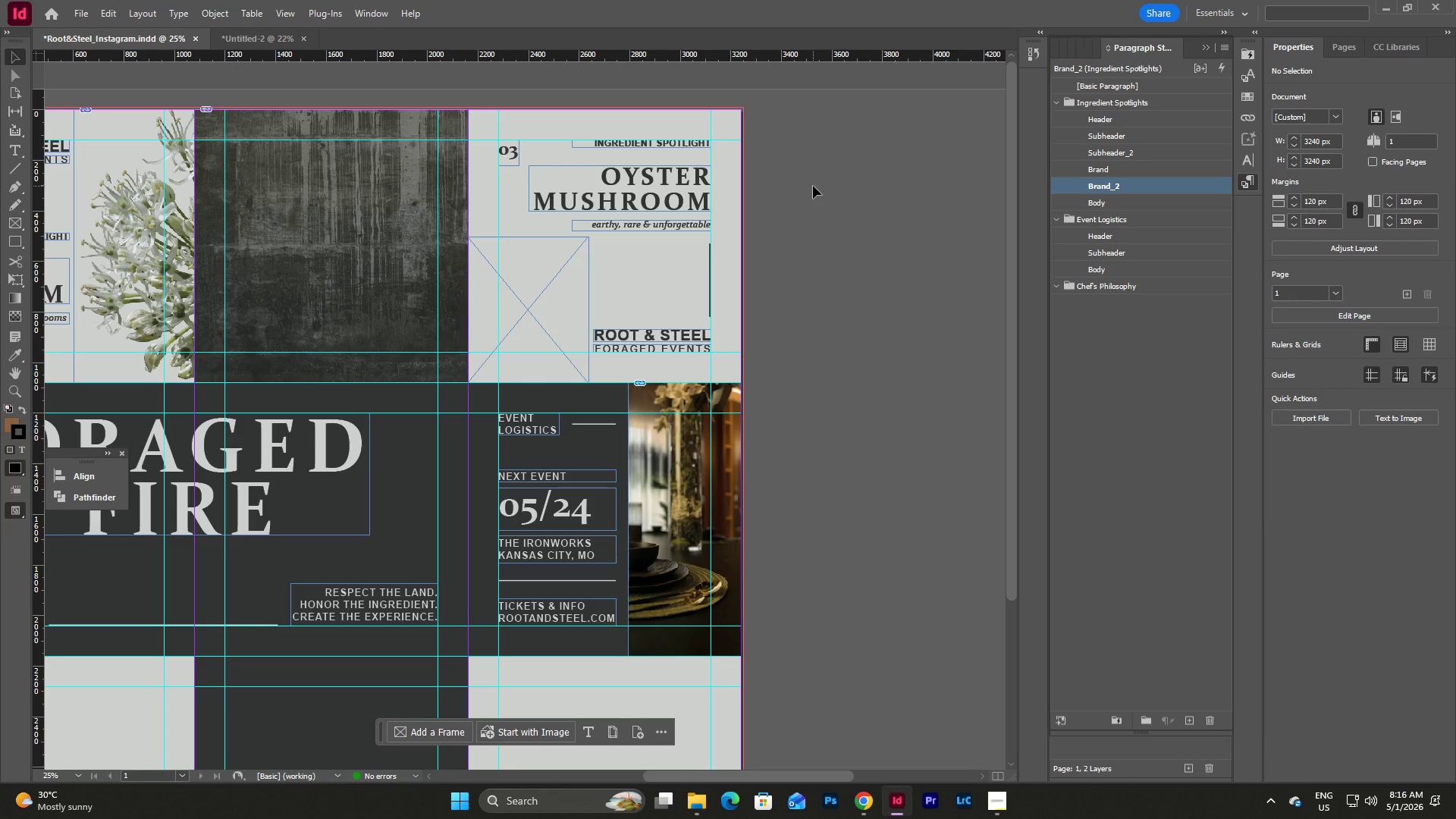 
left_click_drag(start_coordinate=[680, 293], to_coordinate=[735, 367])
 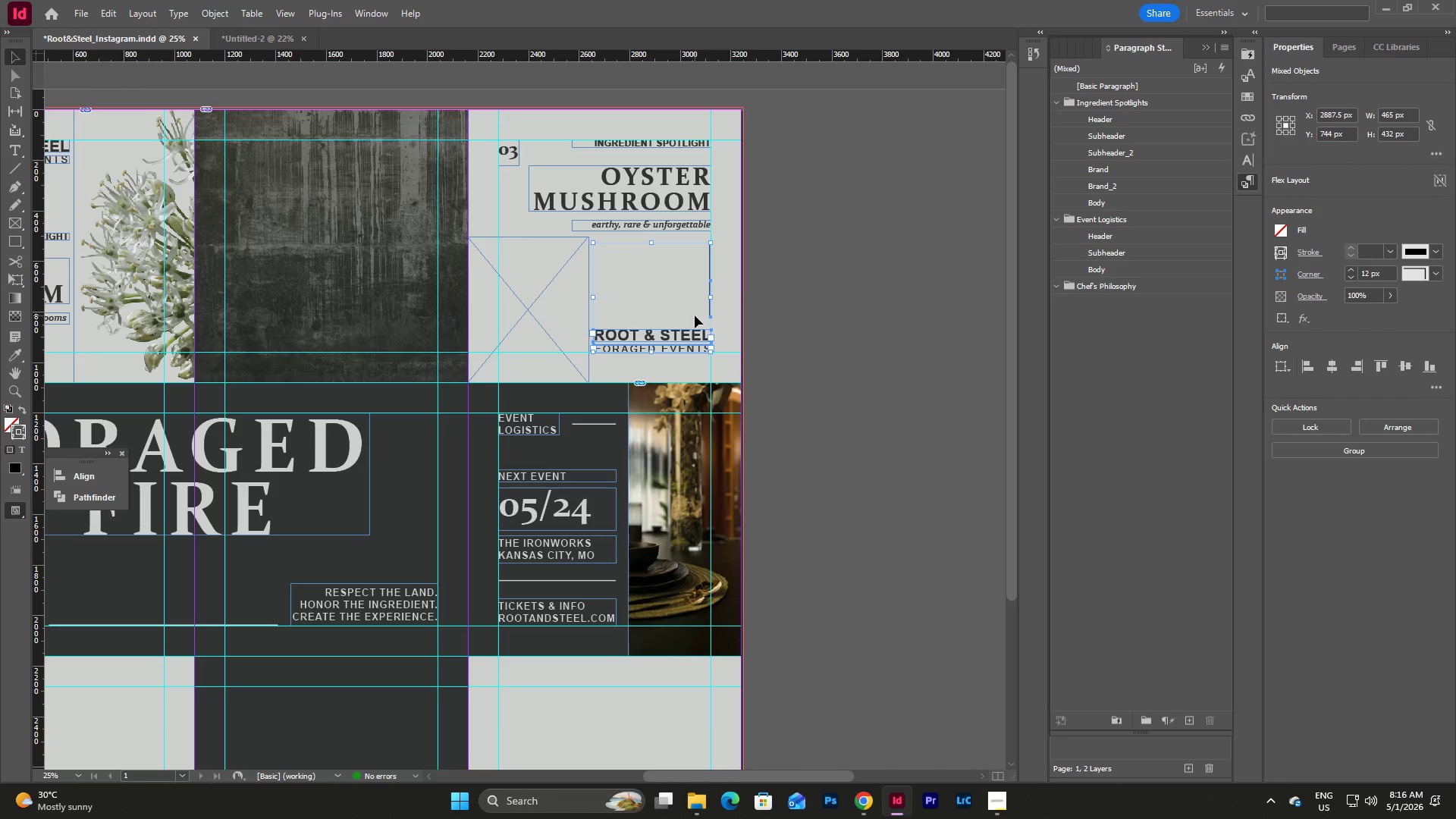 
left_click_drag(start_coordinate=[695, 315], to_coordinate=[686, 359])
 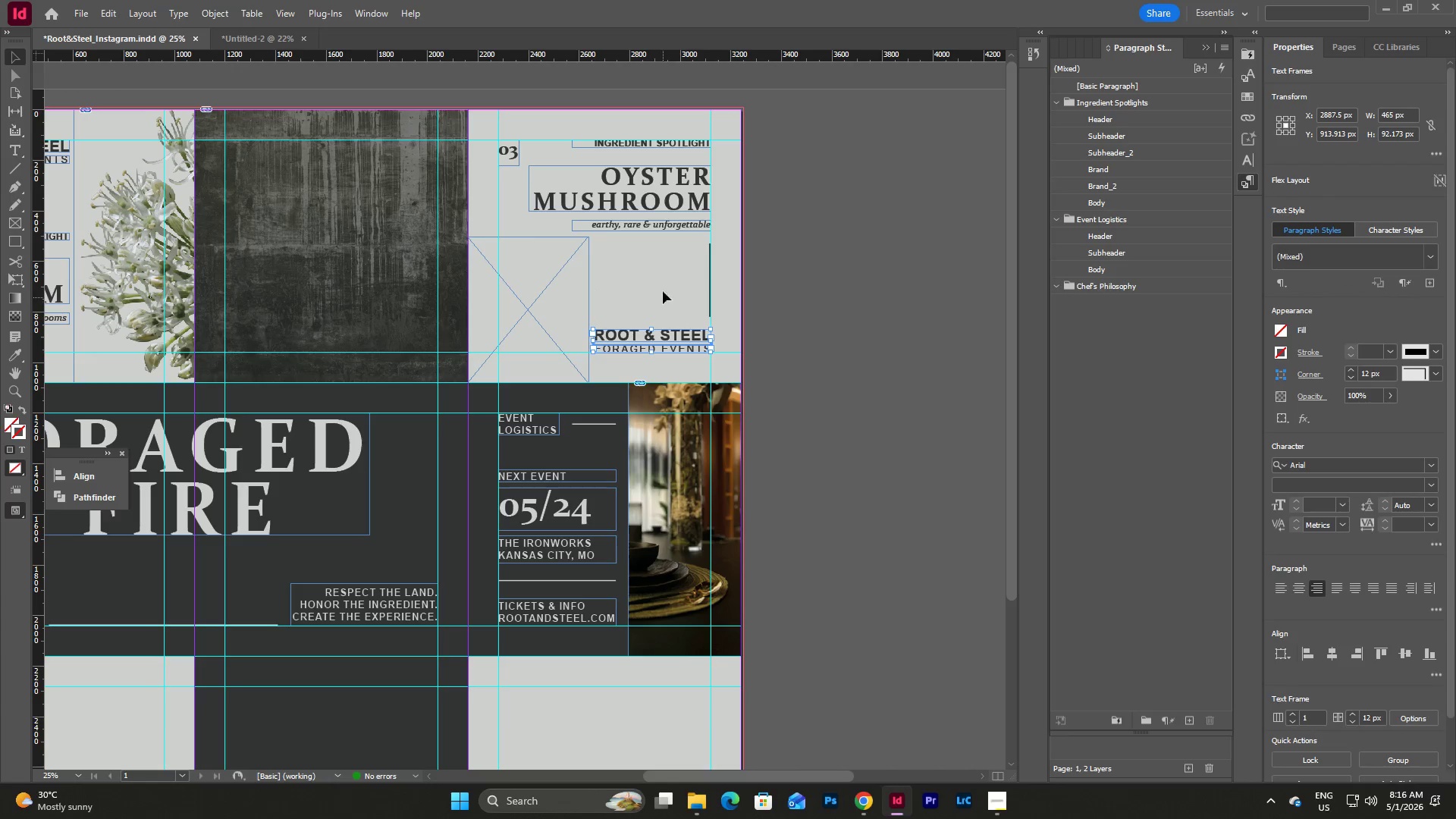 
left_click_drag(start_coordinate=[650, 277], to_coordinate=[735, 370])
 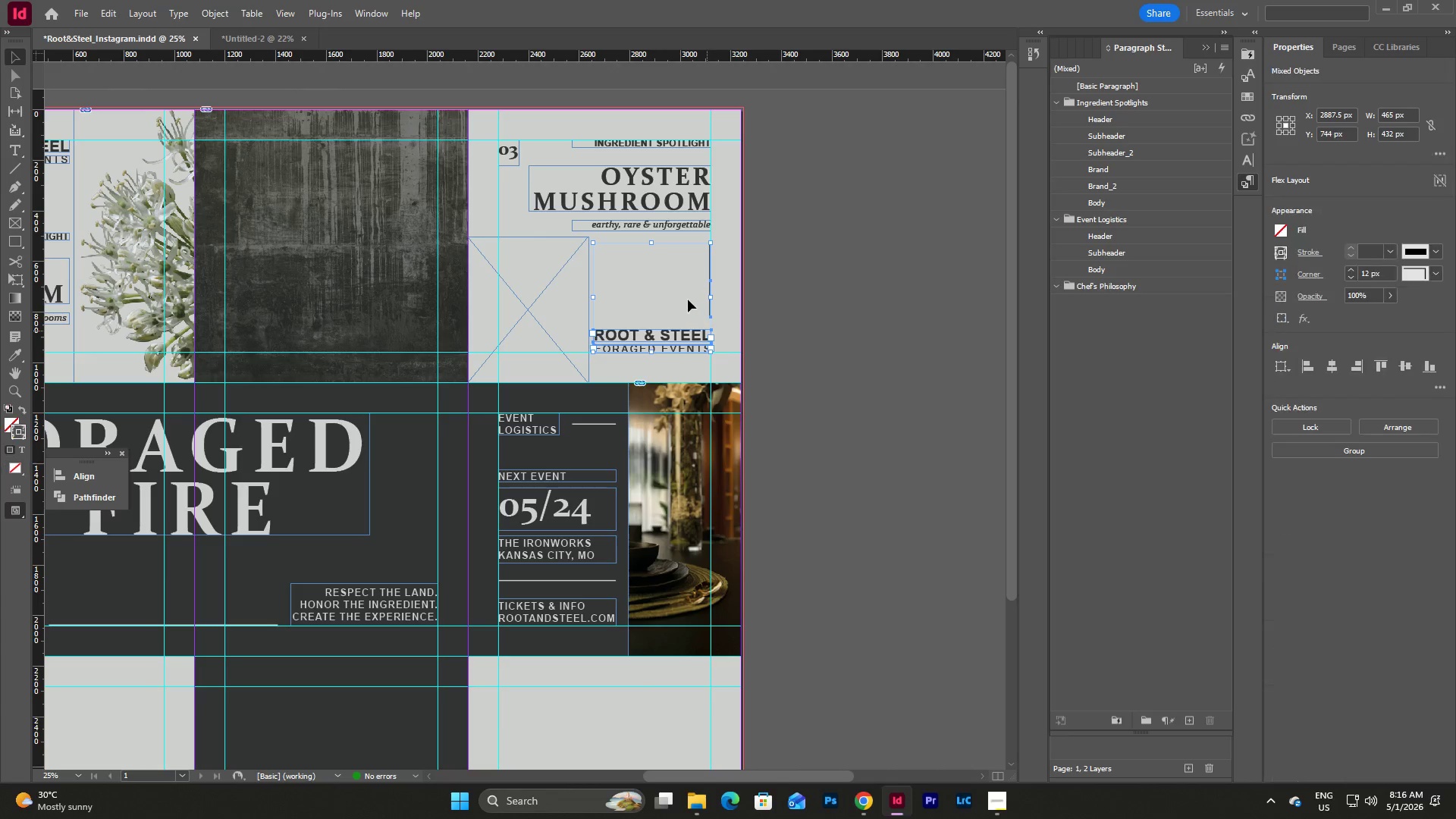 
left_click_drag(start_coordinate=[685, 297], to_coordinate=[733, 368])
 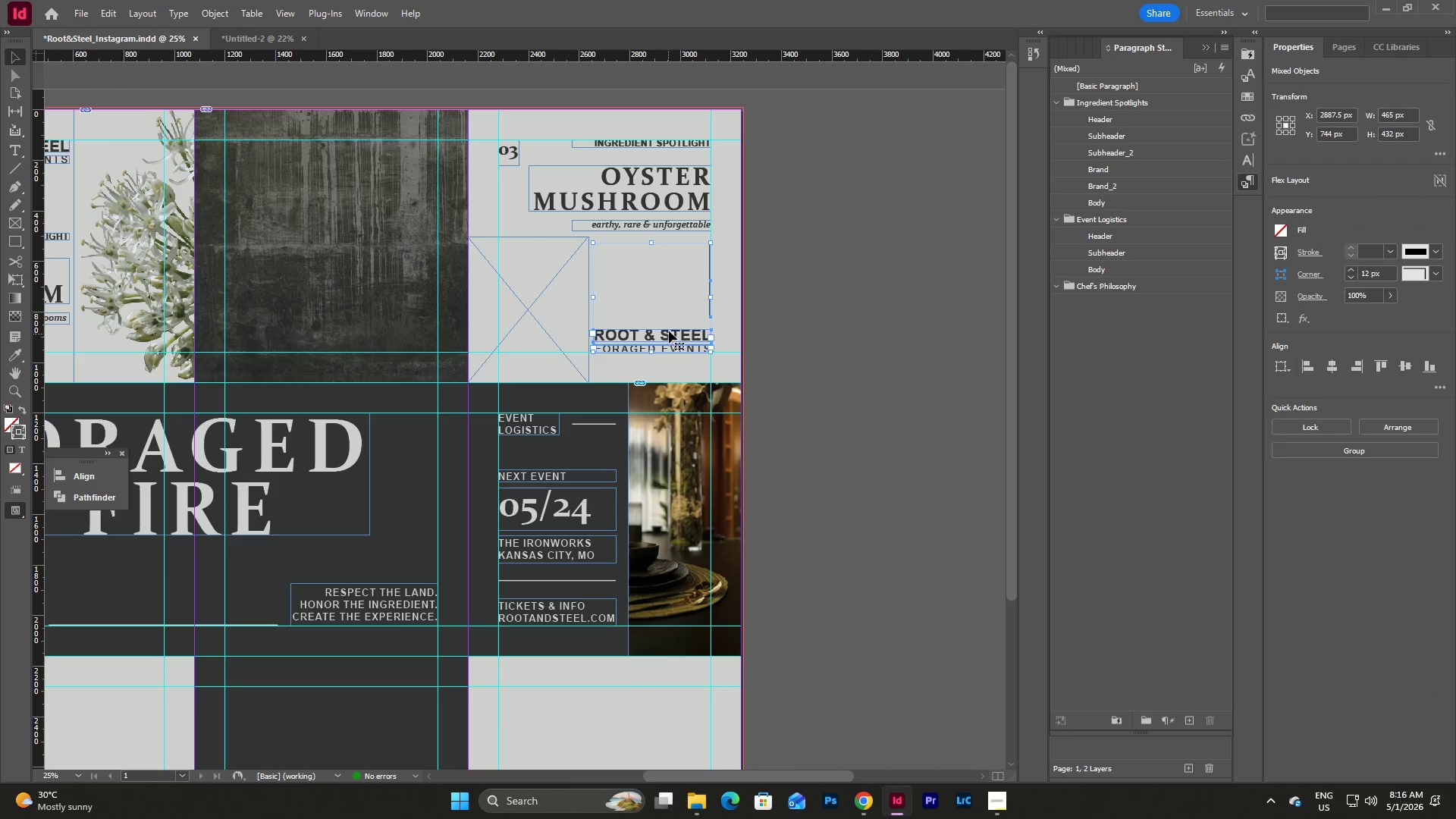 
left_click_drag(start_coordinate=[670, 328], to_coordinate=[637, 748])
 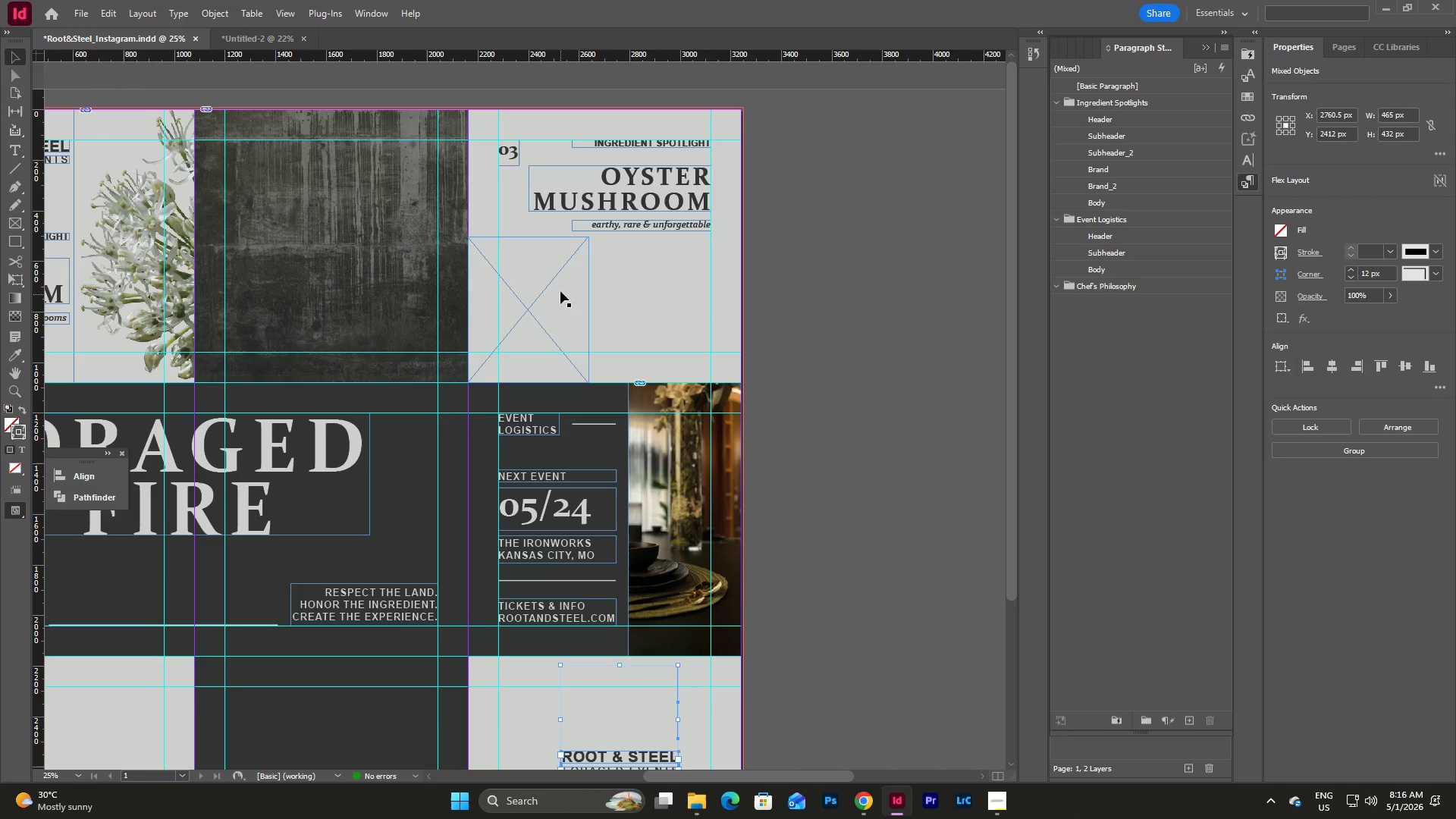 
left_click([560, 290])
 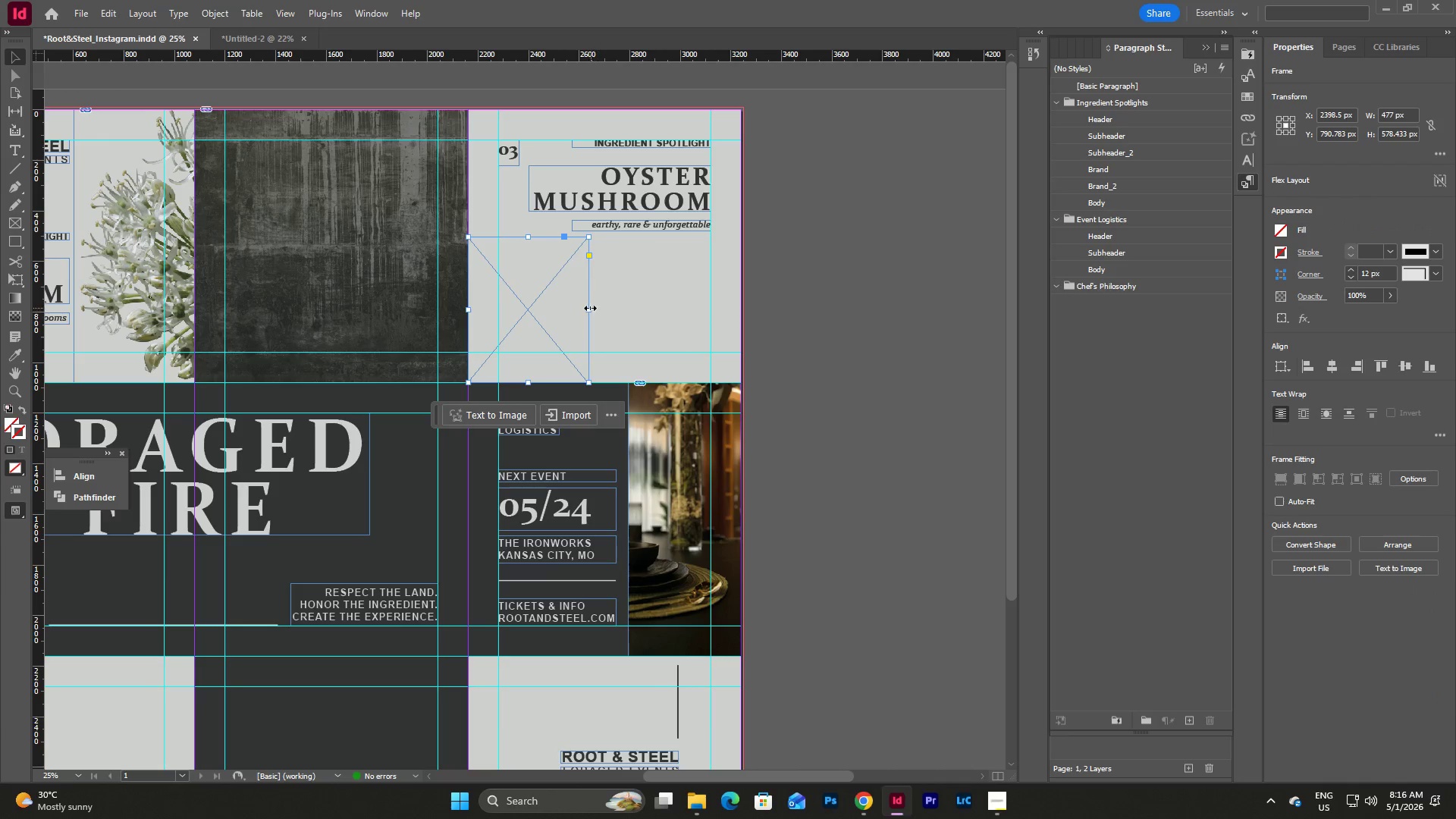 
left_click_drag(start_coordinate=[590, 308], to_coordinate=[711, 327])
 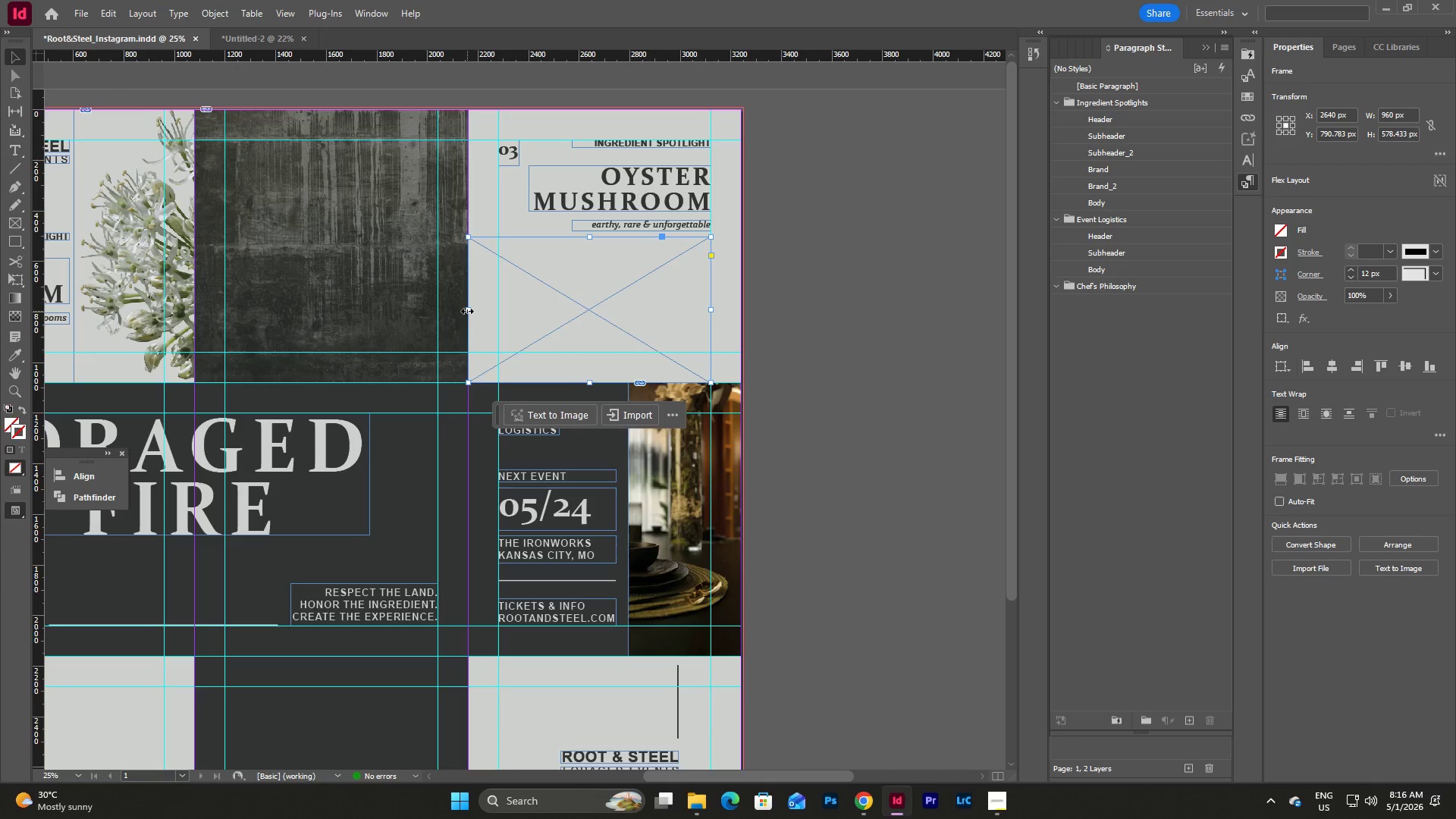 
left_click_drag(start_coordinate=[467, 311], to_coordinate=[572, 316])
 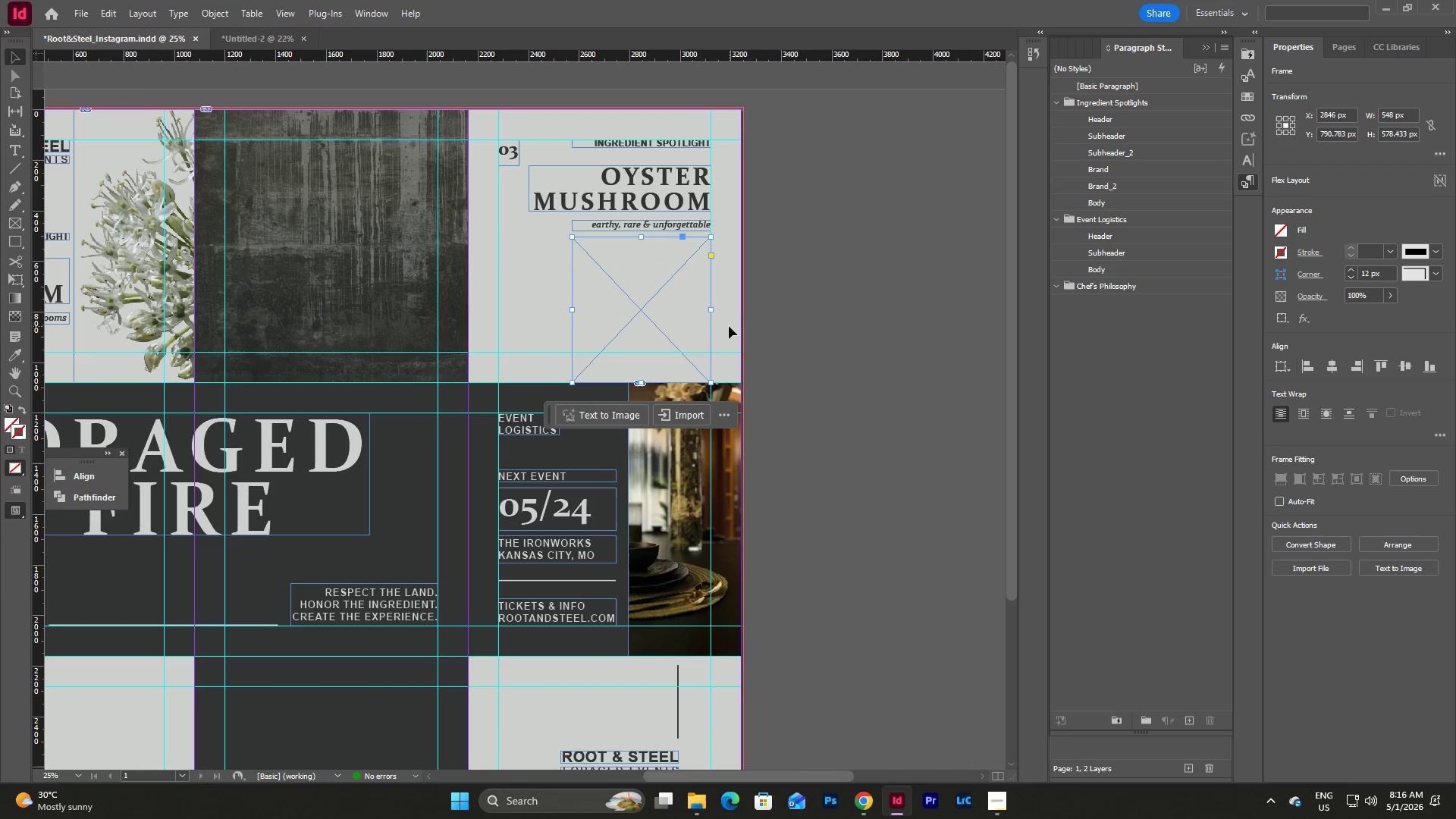 
left_click([727, 325])
 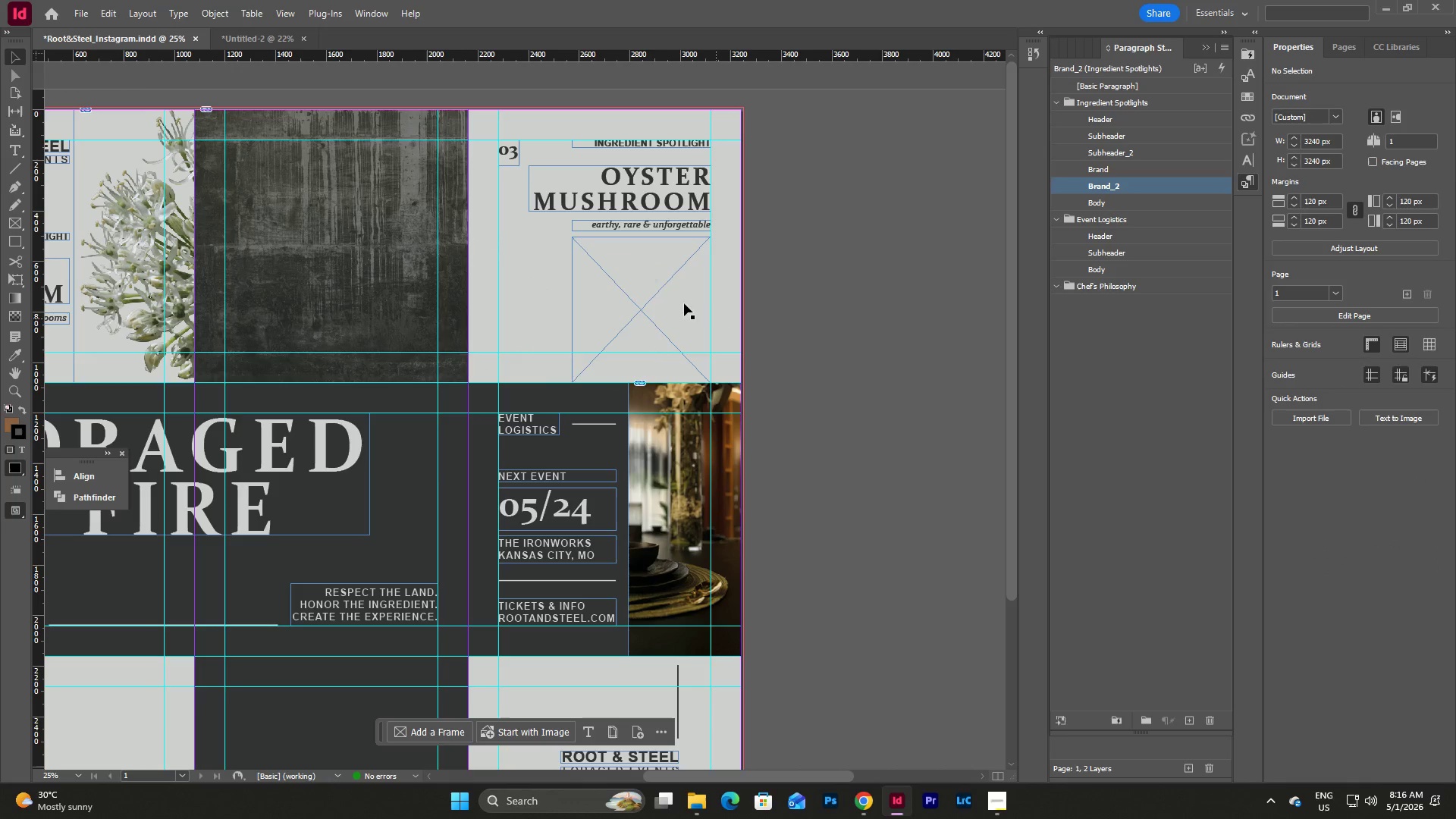 
left_click([656, 286])
 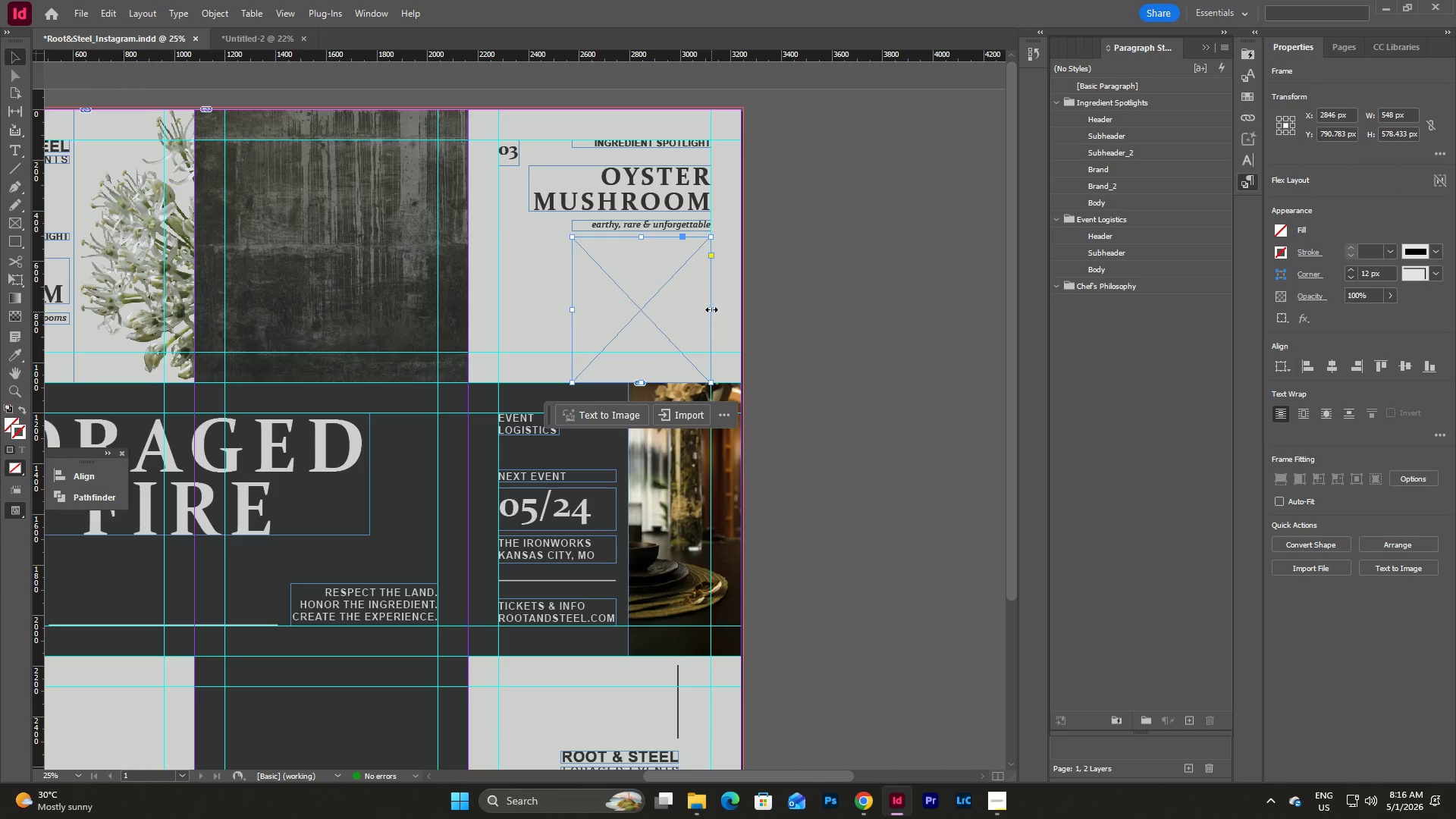 
left_click_drag(start_coordinate=[711, 309], to_coordinate=[735, 311])
 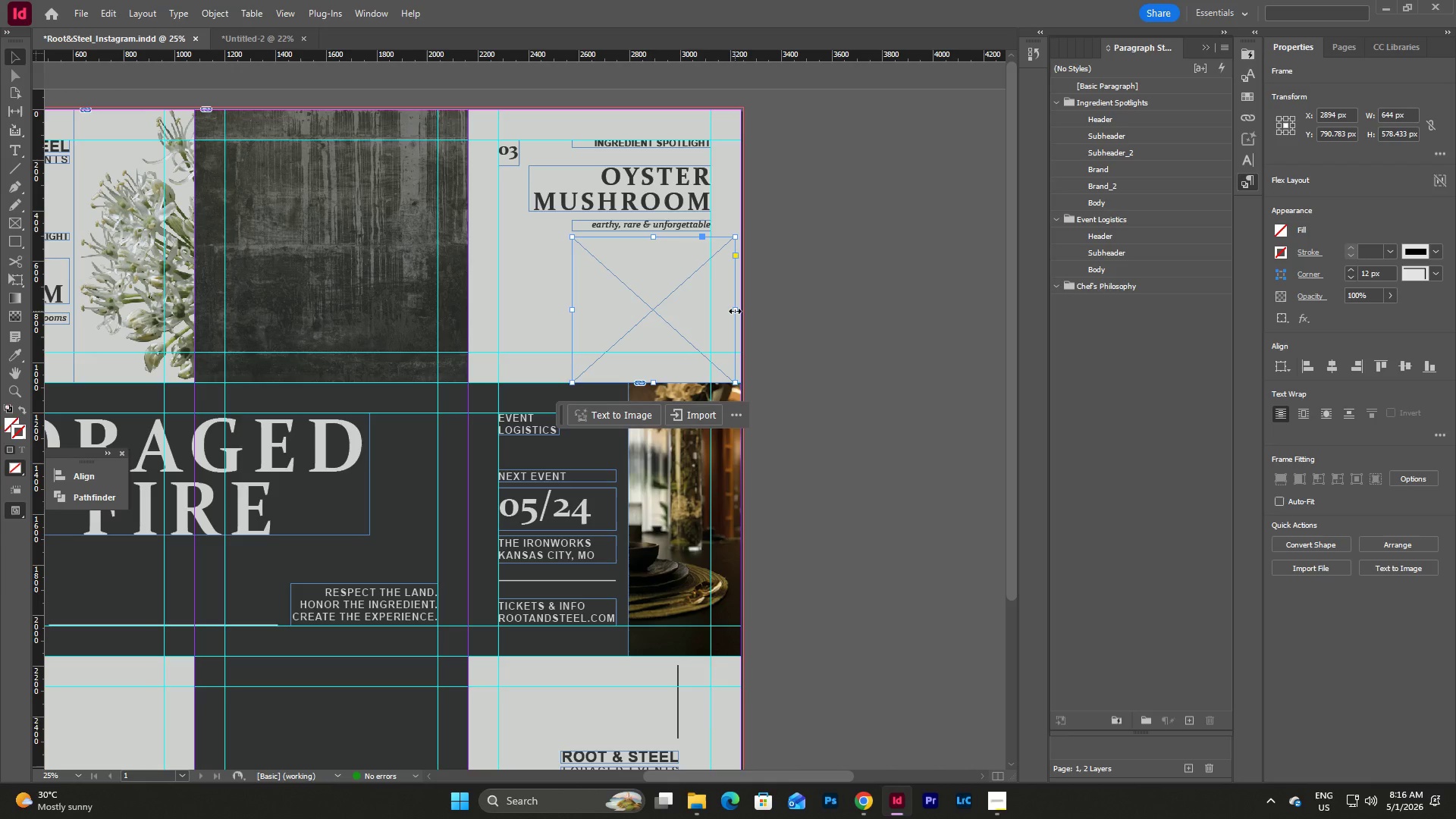 
key(Control+Z)
 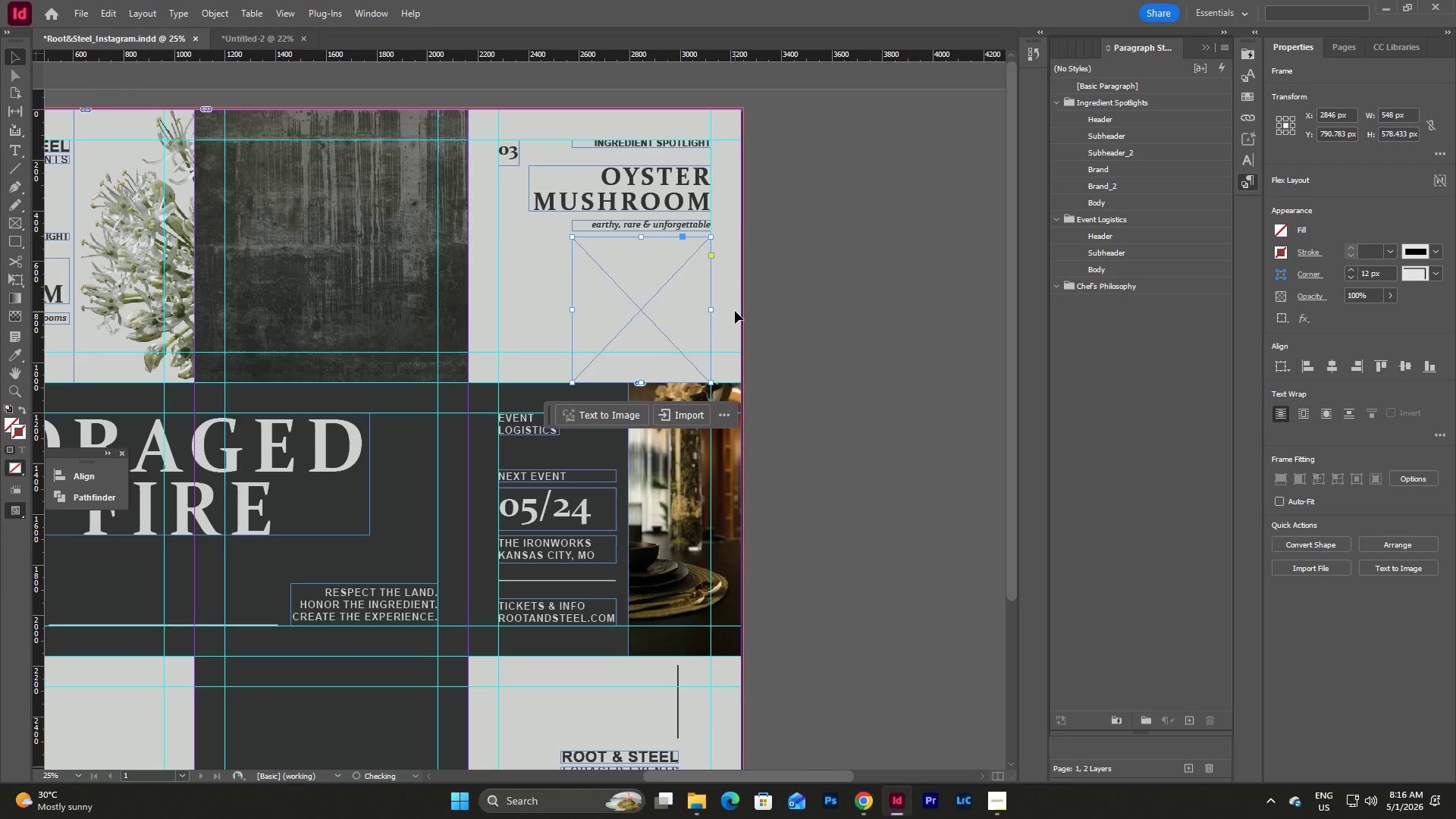 
key(Control+Z)
 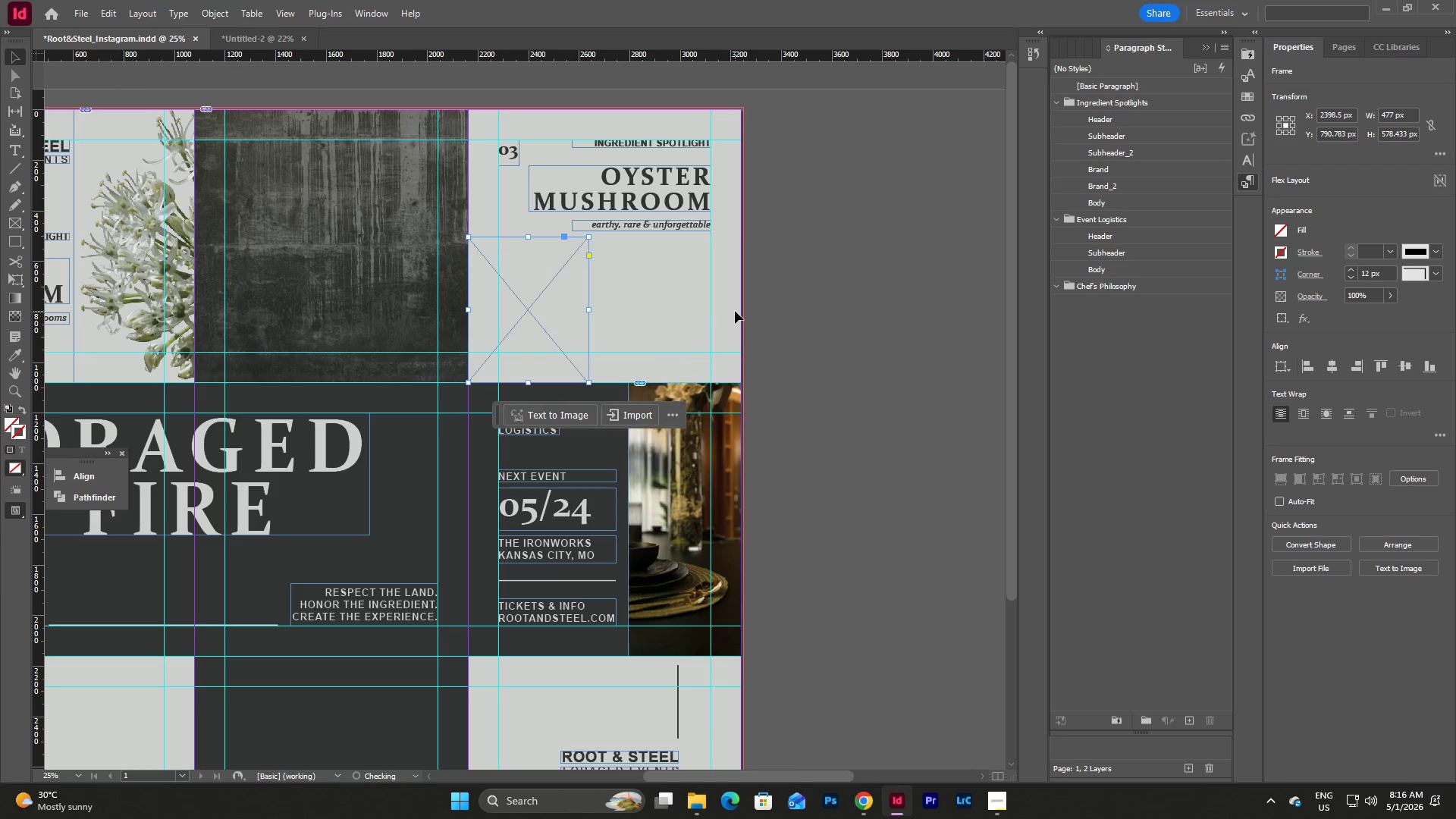 
key(Control+Z)
 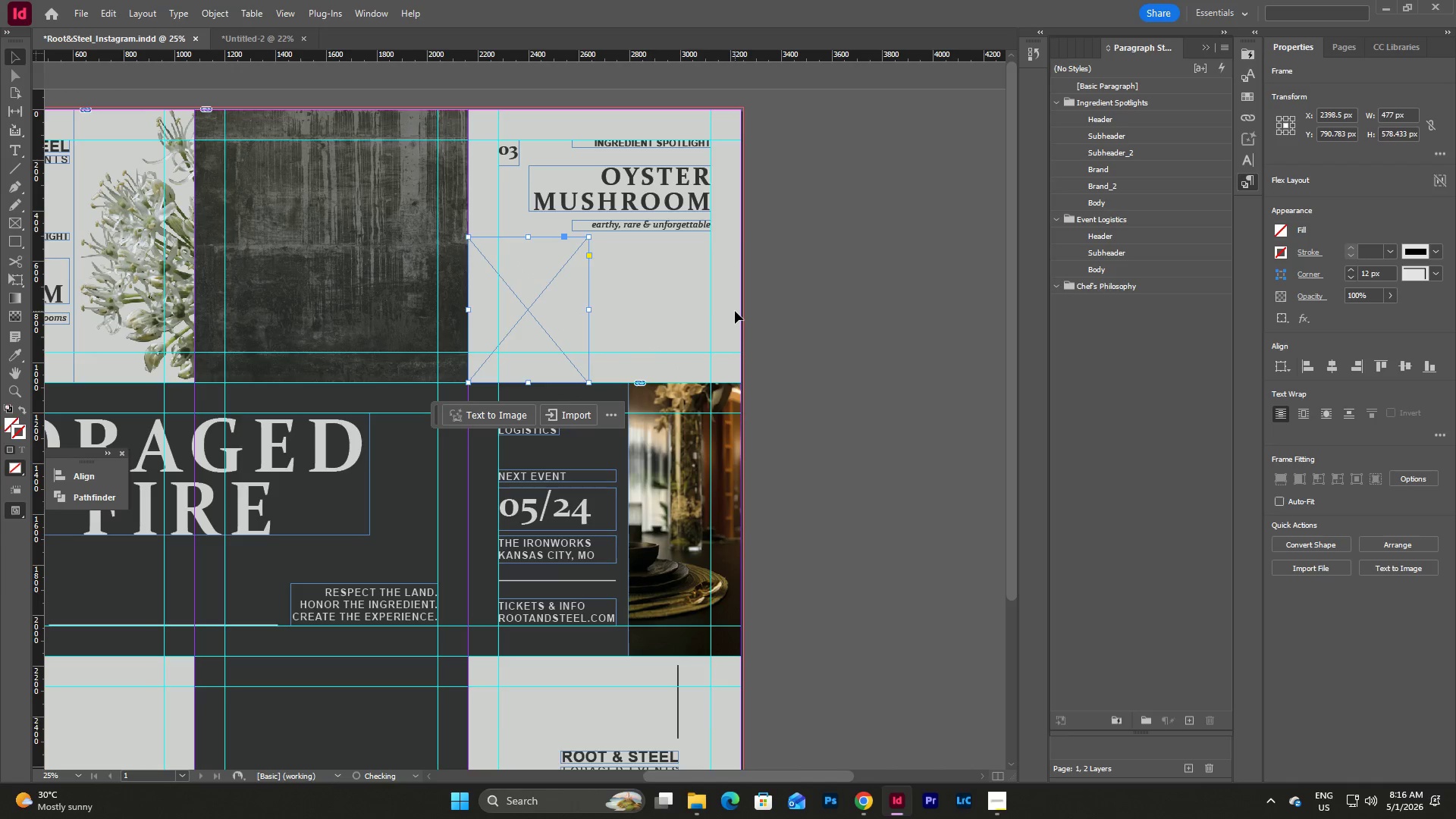 
key(Control+Z)
 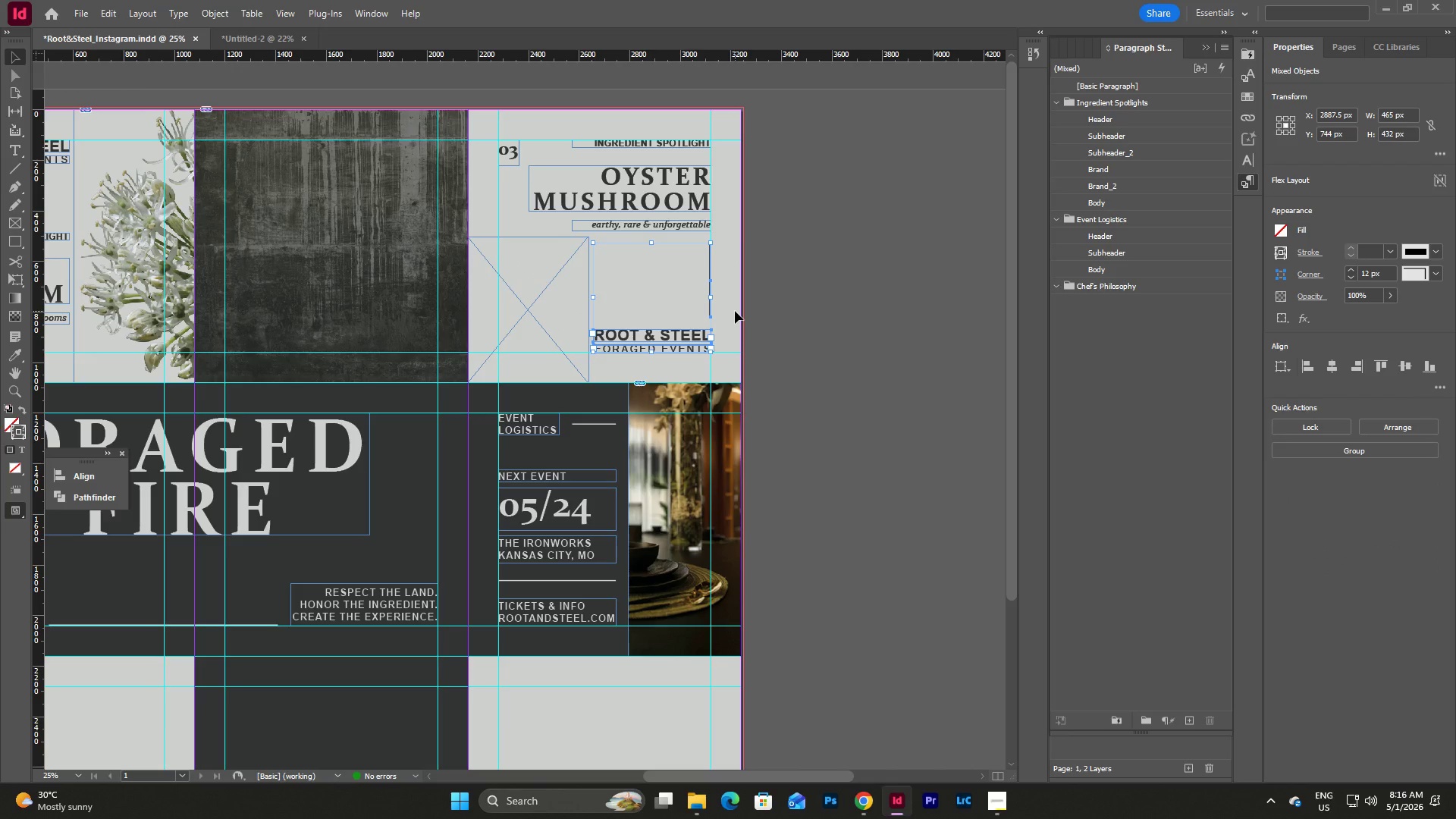 
left_click([735, 311])
 